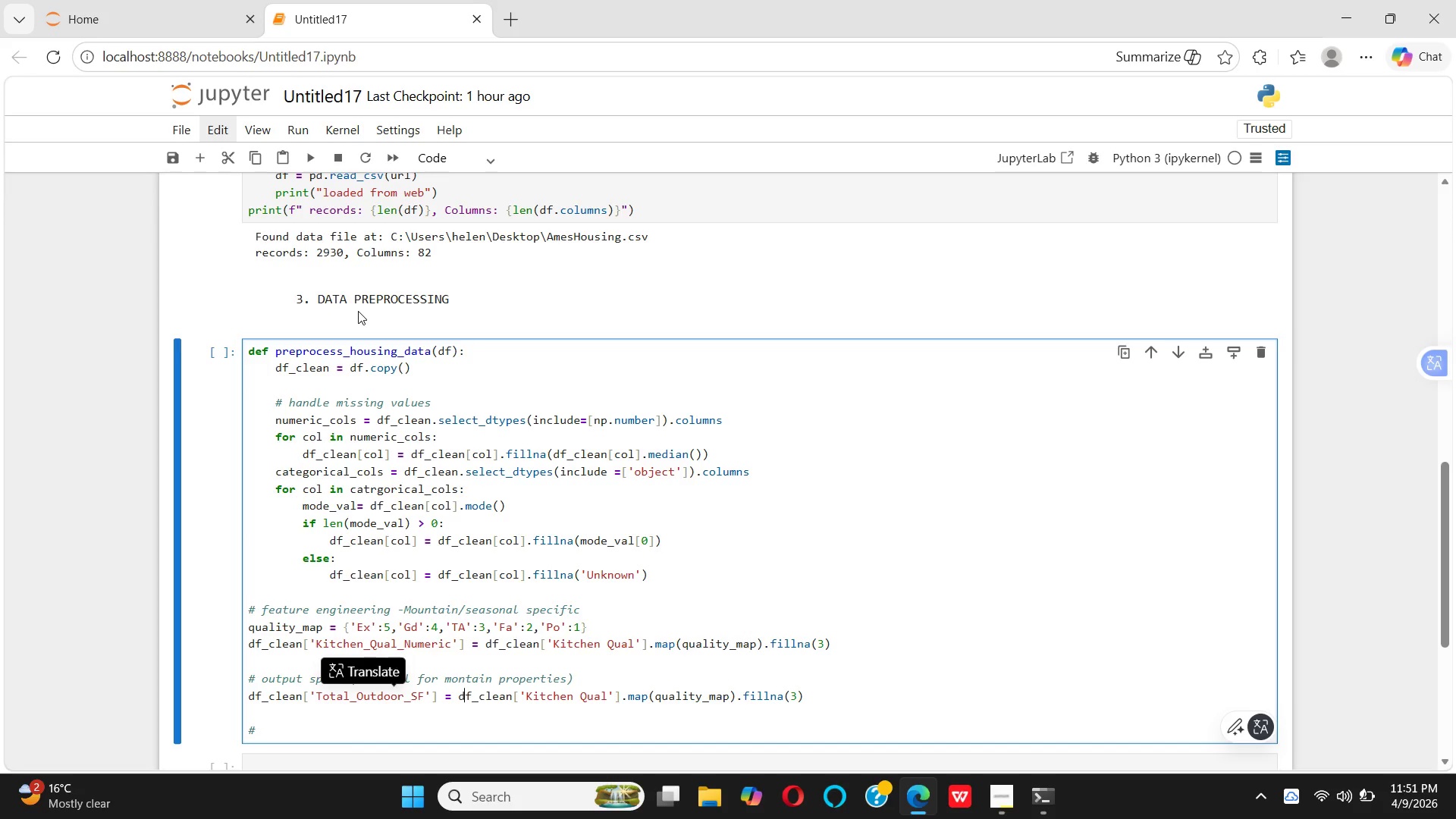 
key(ArrowRight)
 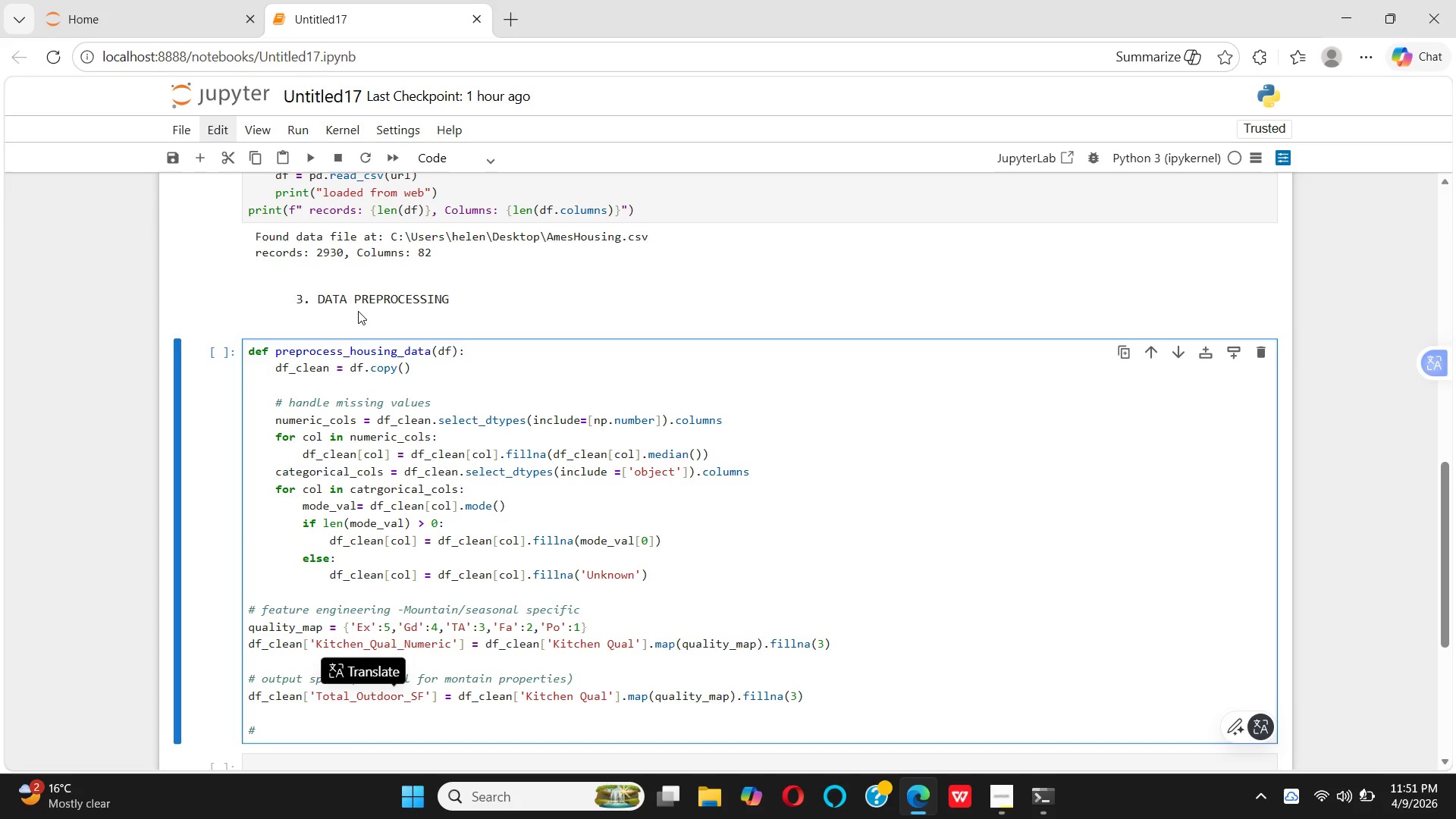 
key(ArrowRight)
 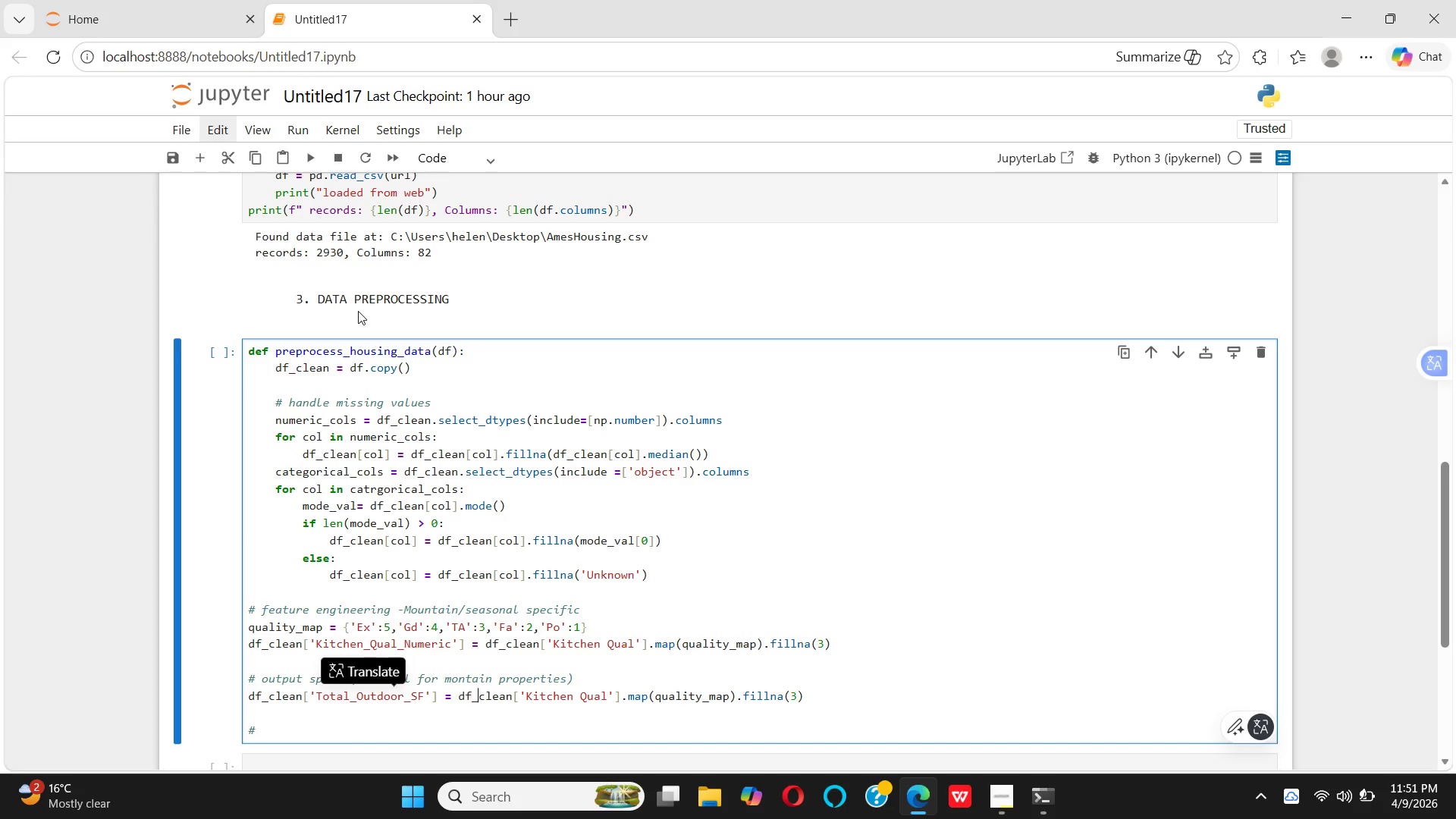 
key(ArrowRight)
 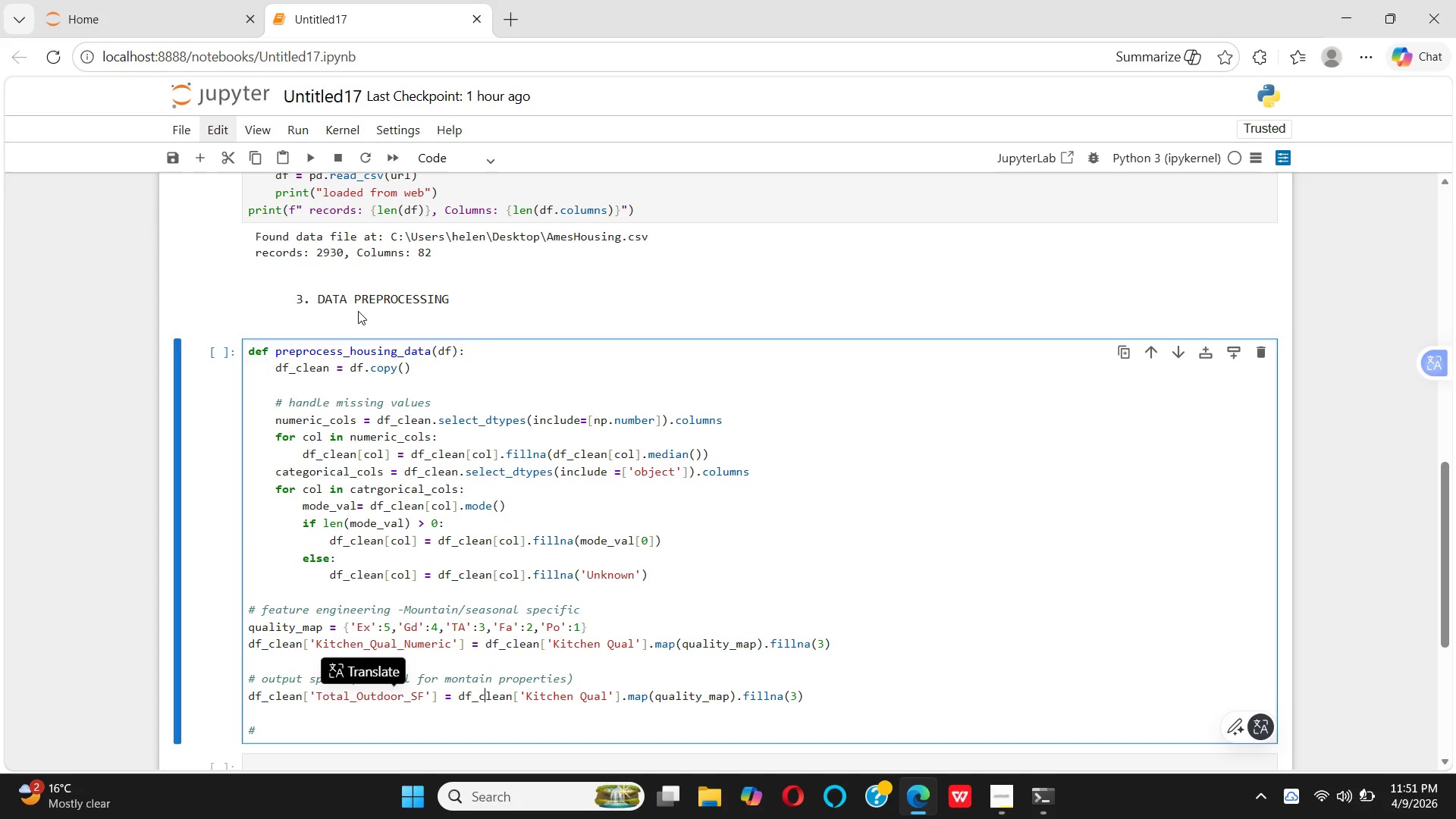 
key(ArrowRight)
 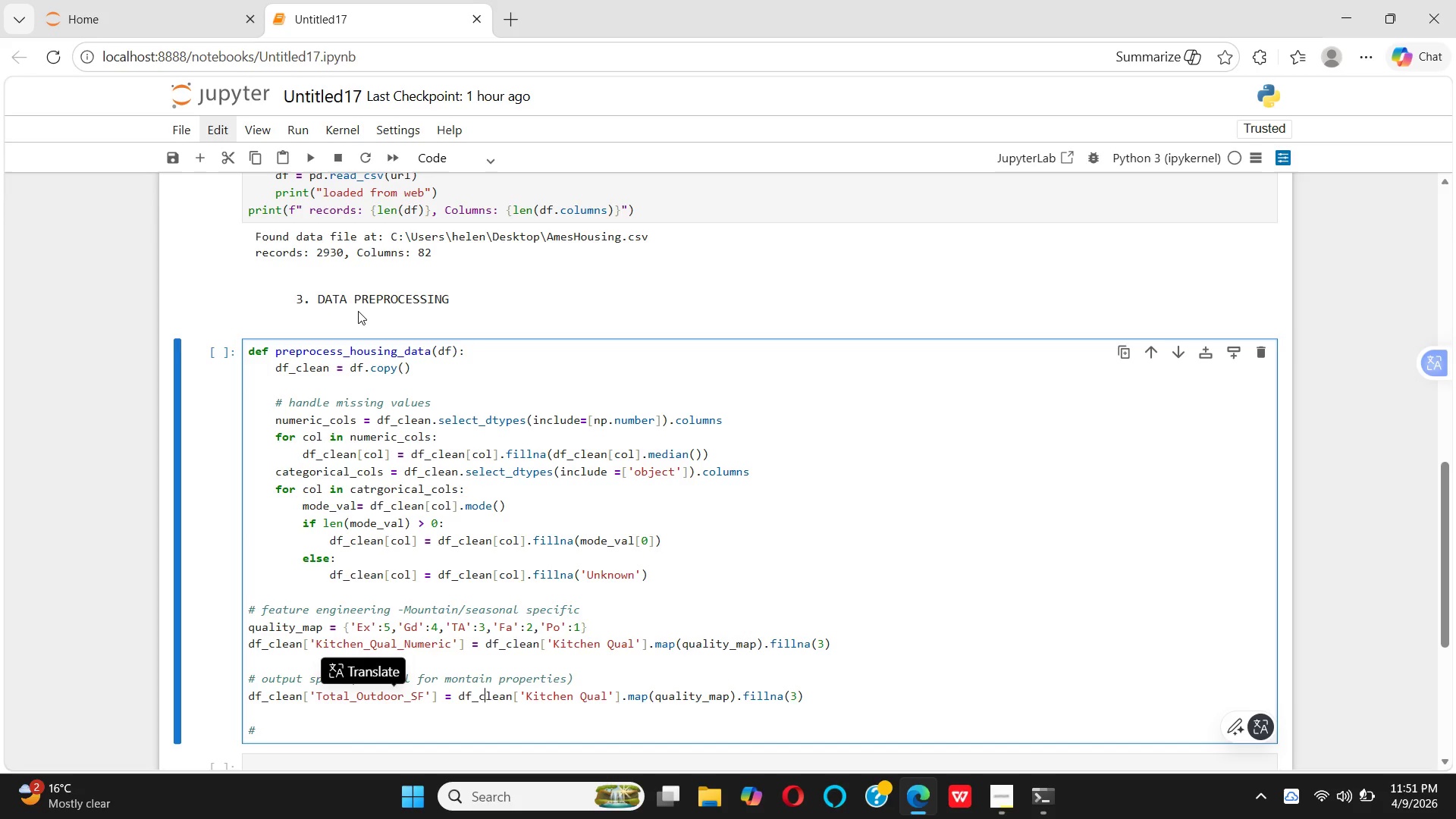 
key(ArrowRight)
 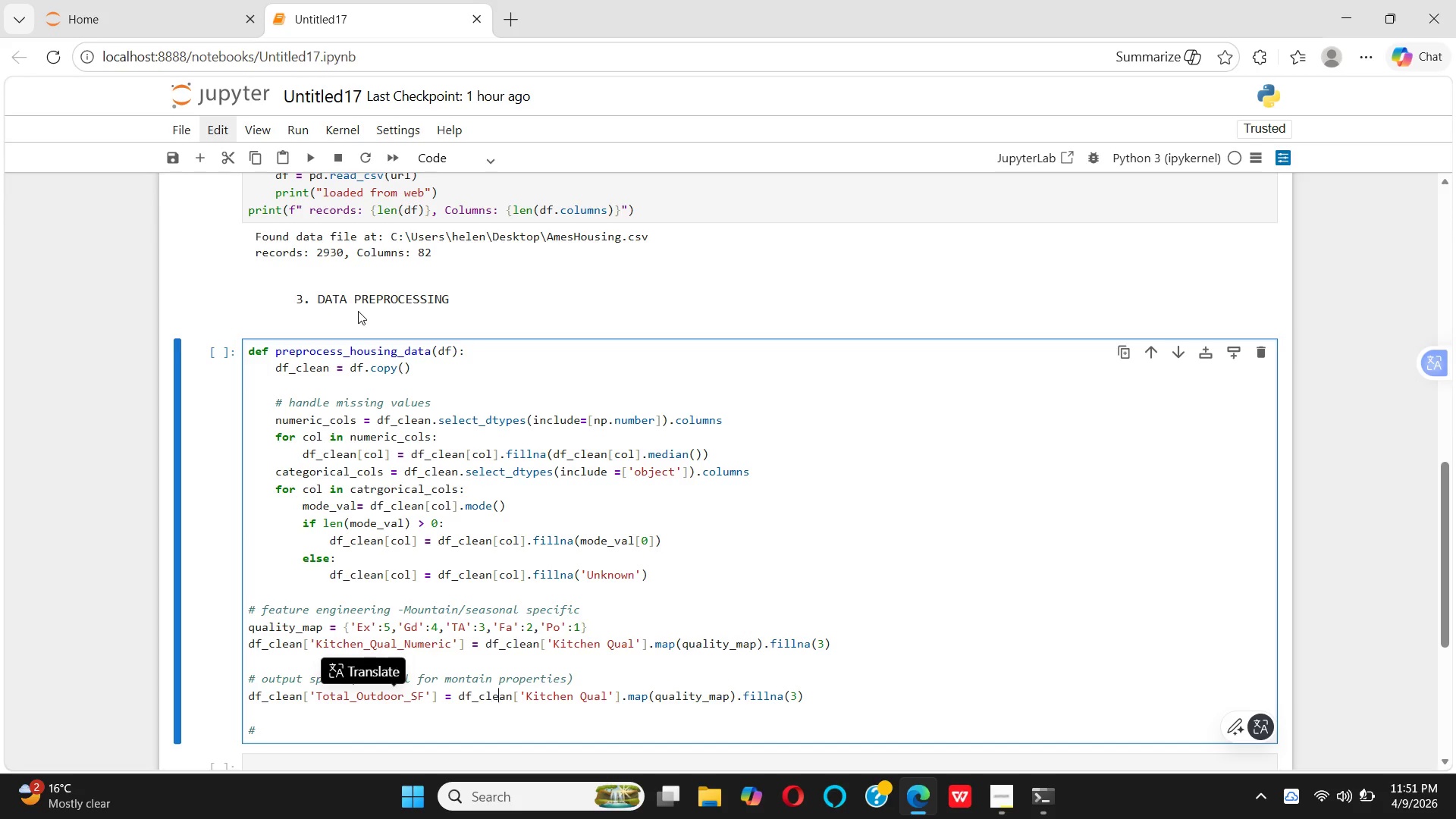 
key(ArrowRight)
 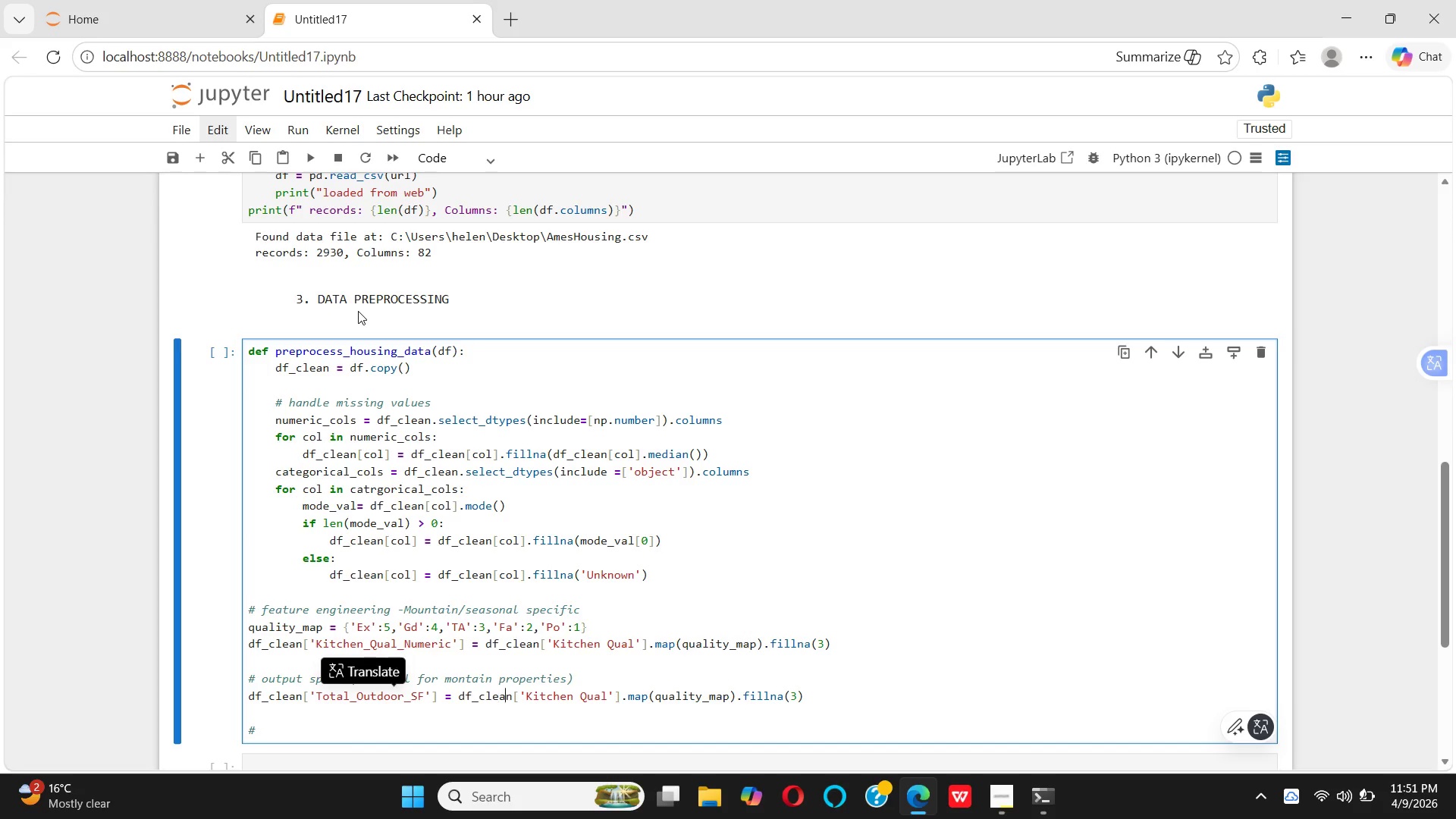 
key(ArrowRight)
 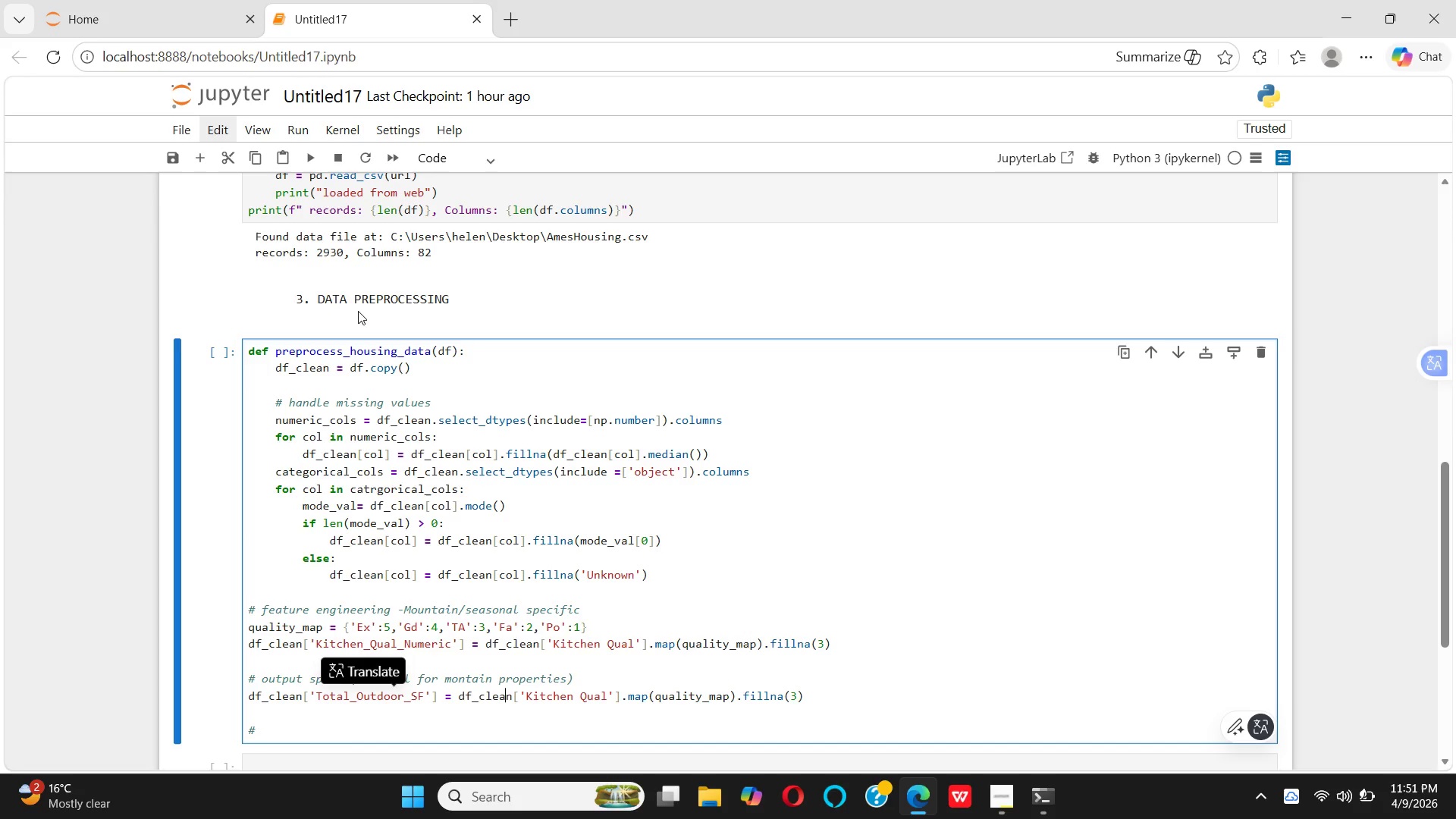 
key(ArrowRight)
 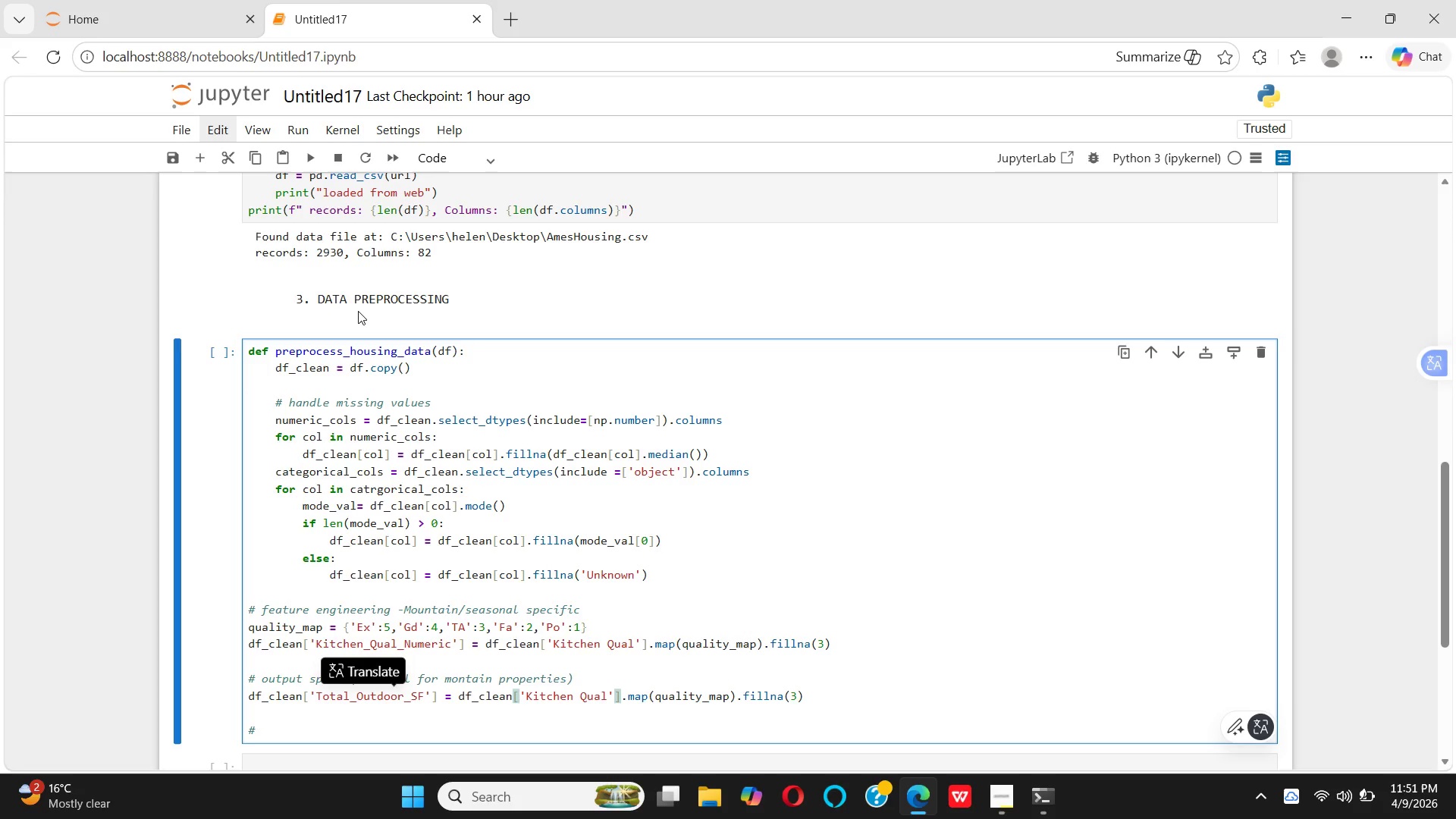 
type(.GR)
key(Backspace)
type(ET)
key(Backspace)
key(Backspace)
key(Backspace)
type(grt)
key(Backspace)
key(Backspace)
type(et)
 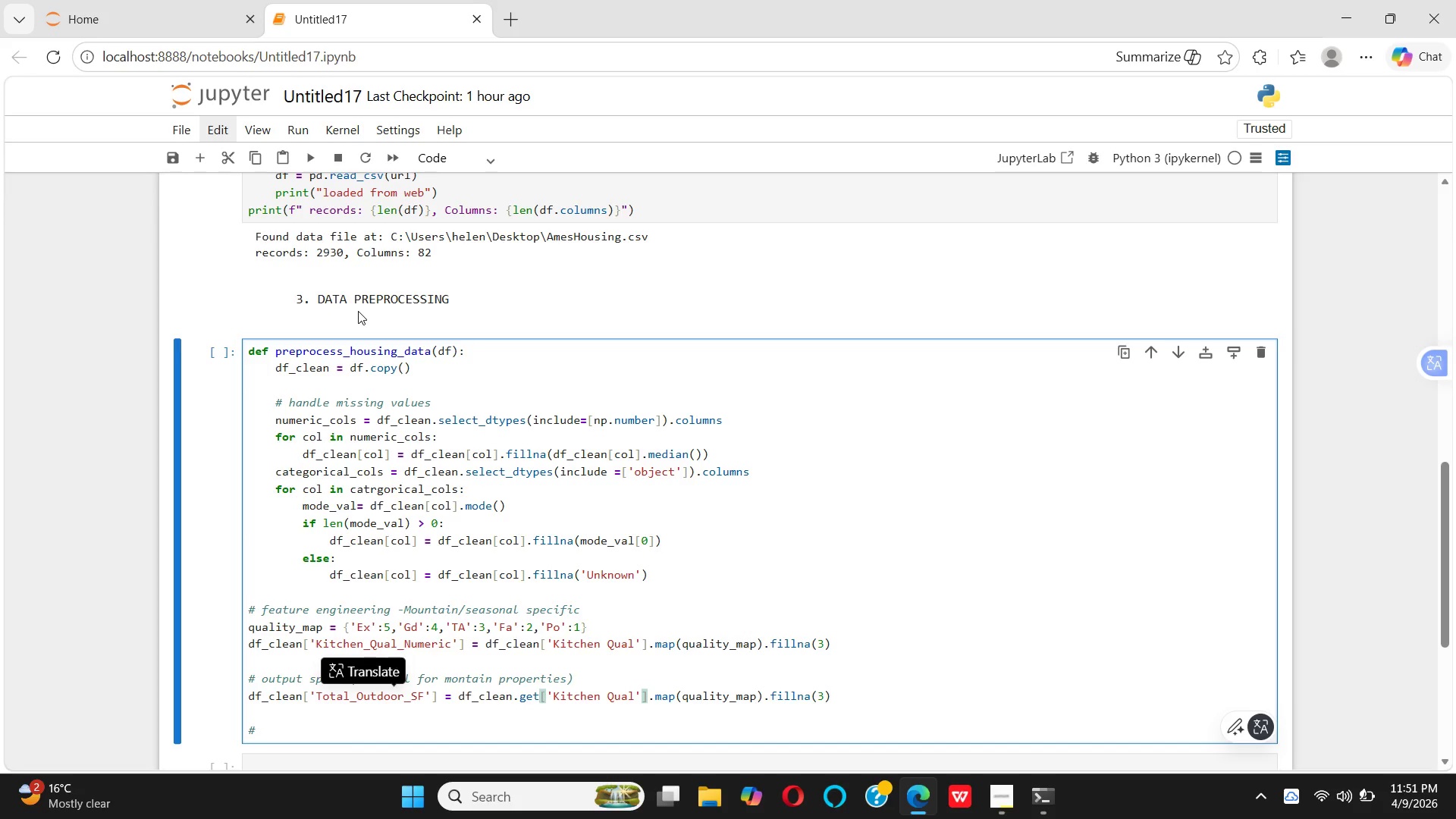 
key(ArrowRight)
 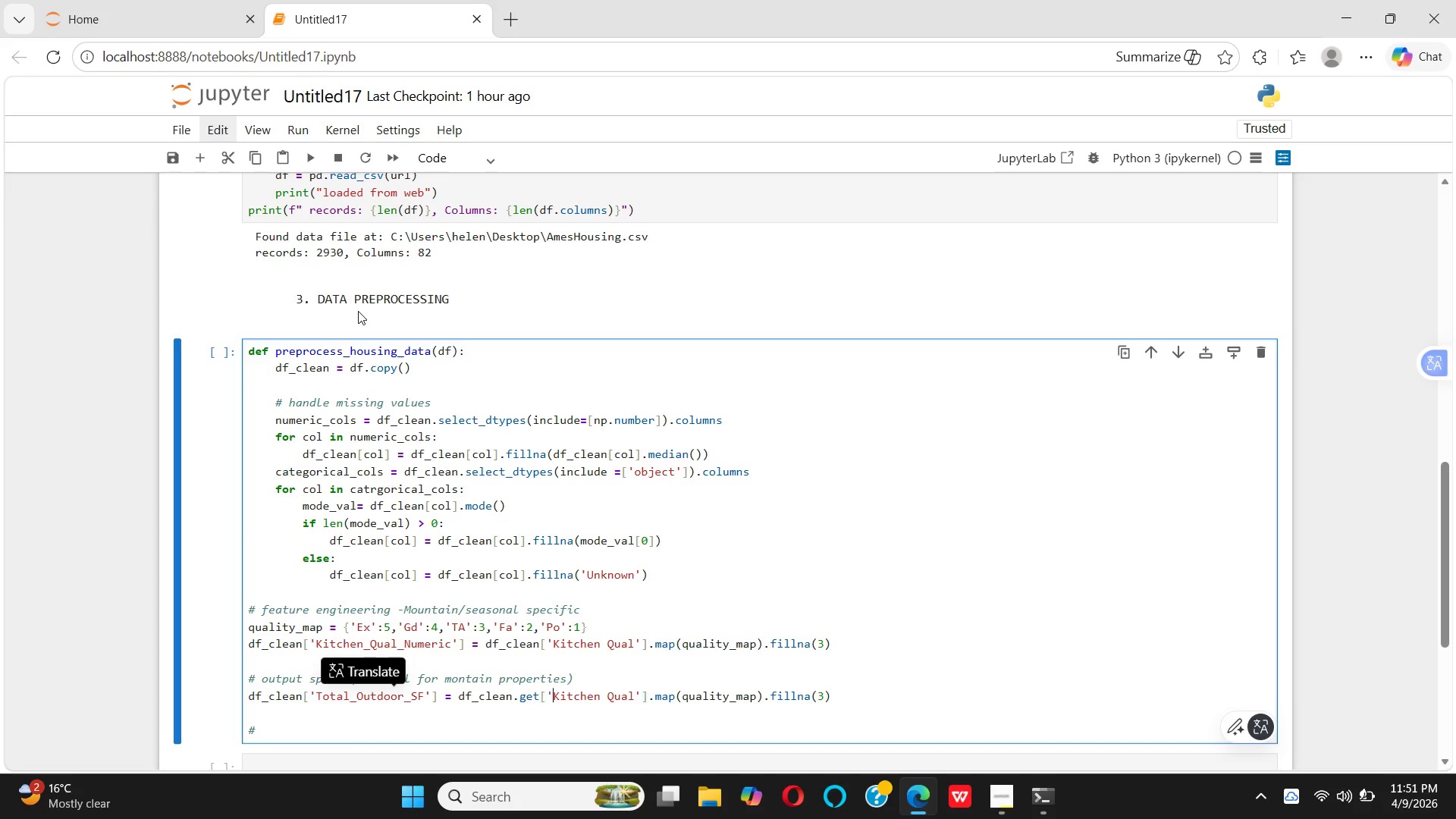 
key(ArrowRight)
 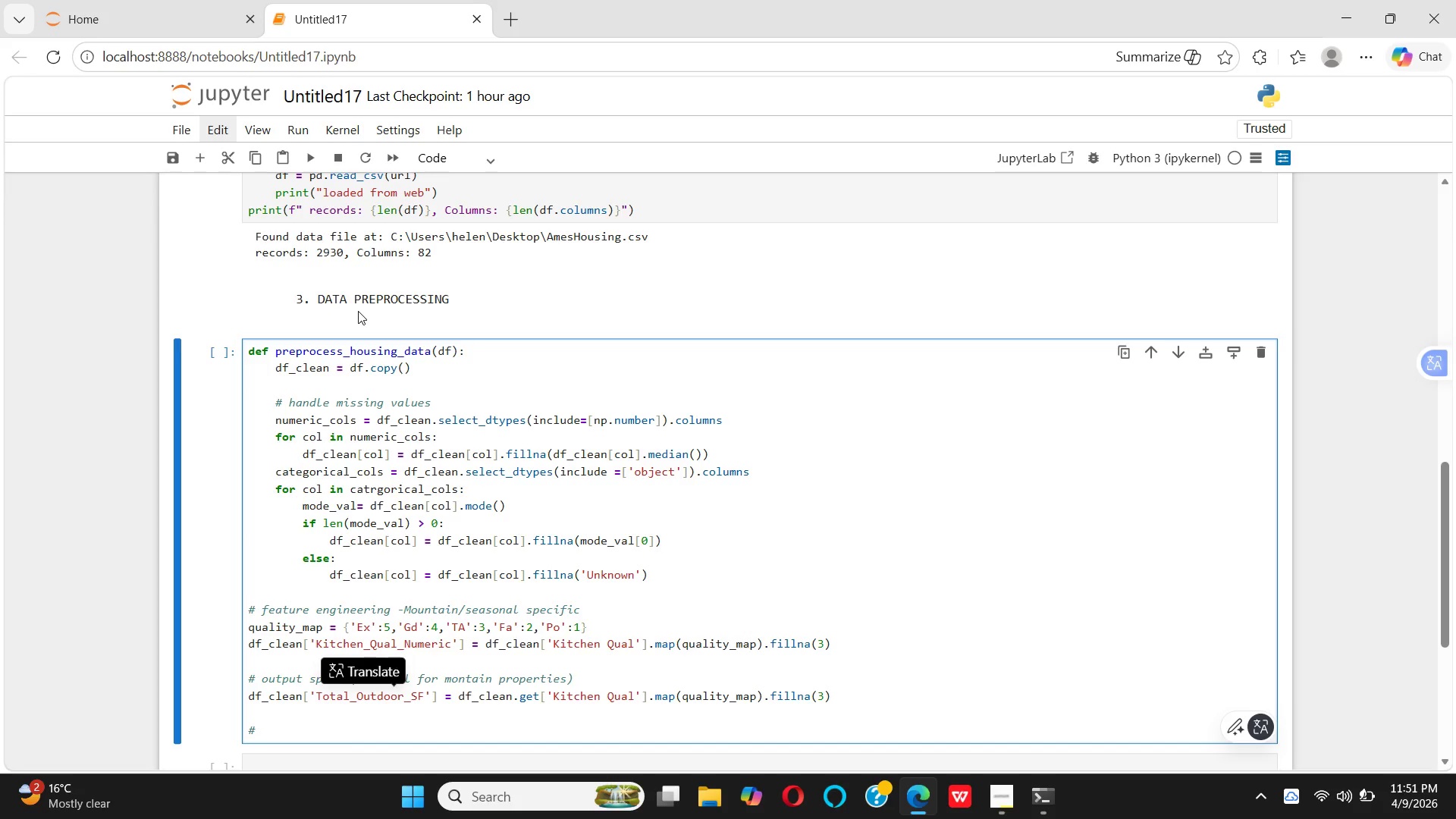 
wait(11.91)
 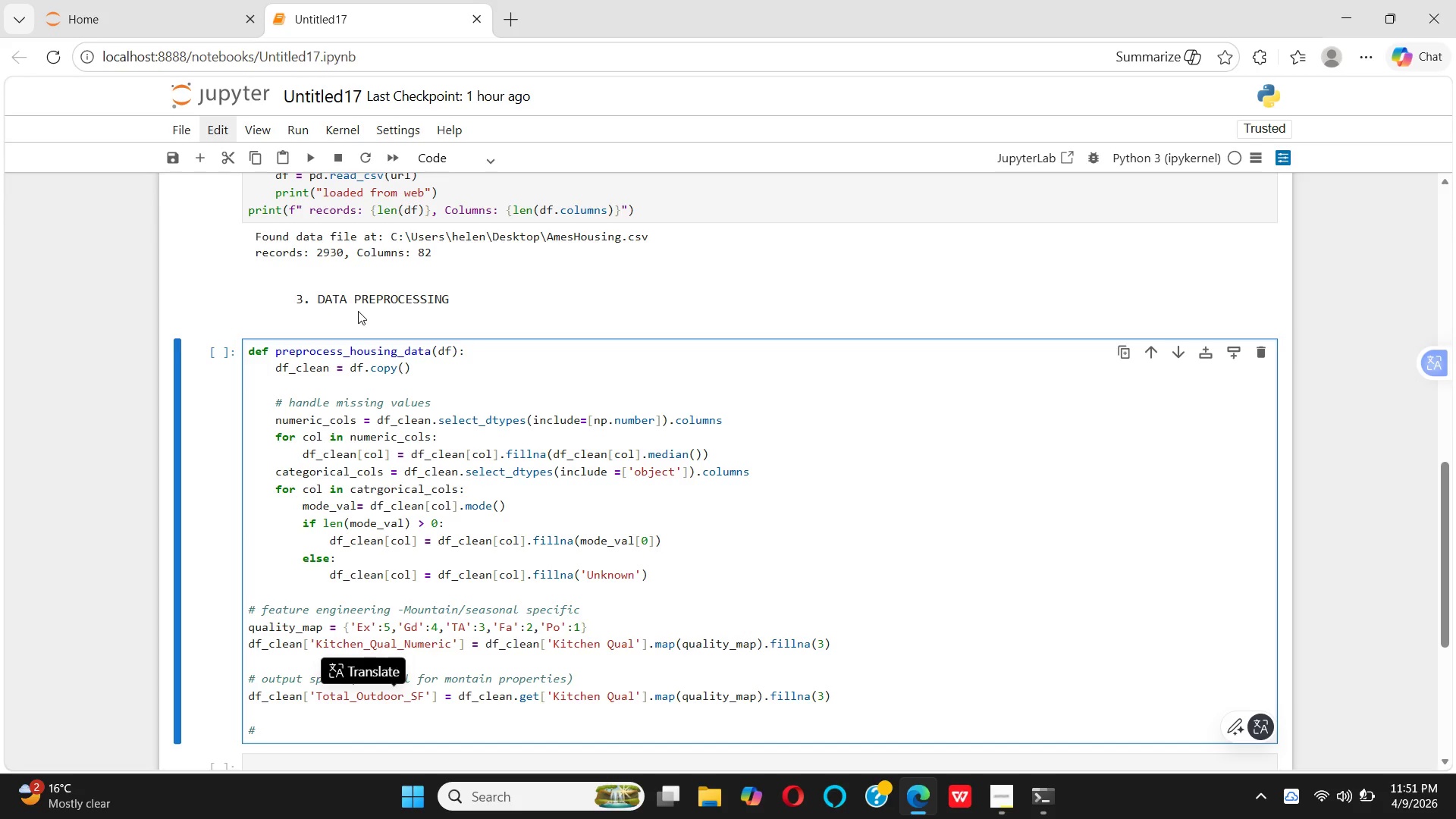 
left_click_drag(start_coordinate=[836, 701], to_coordinate=[658, 696])
 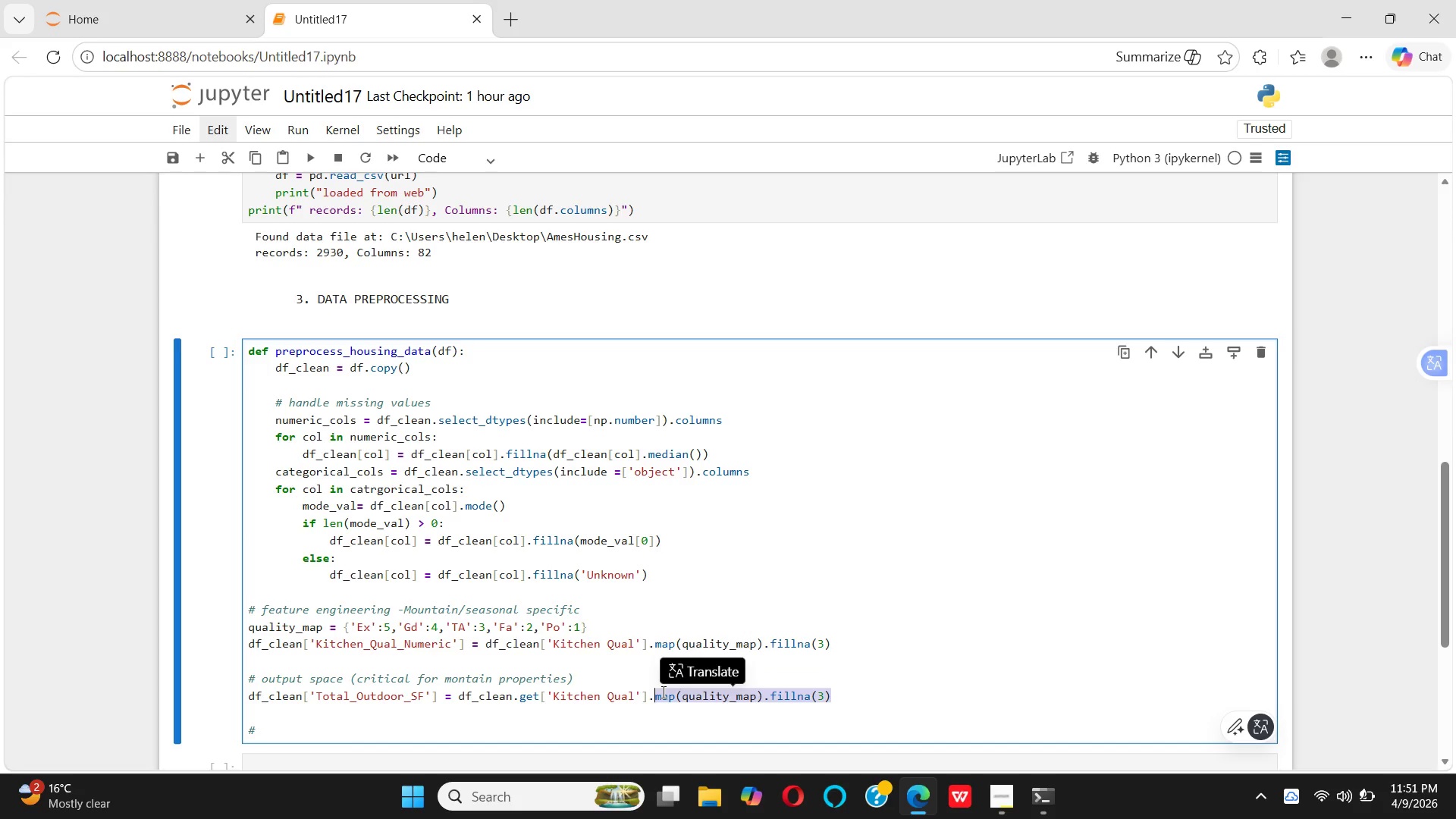 
key(Backspace)
 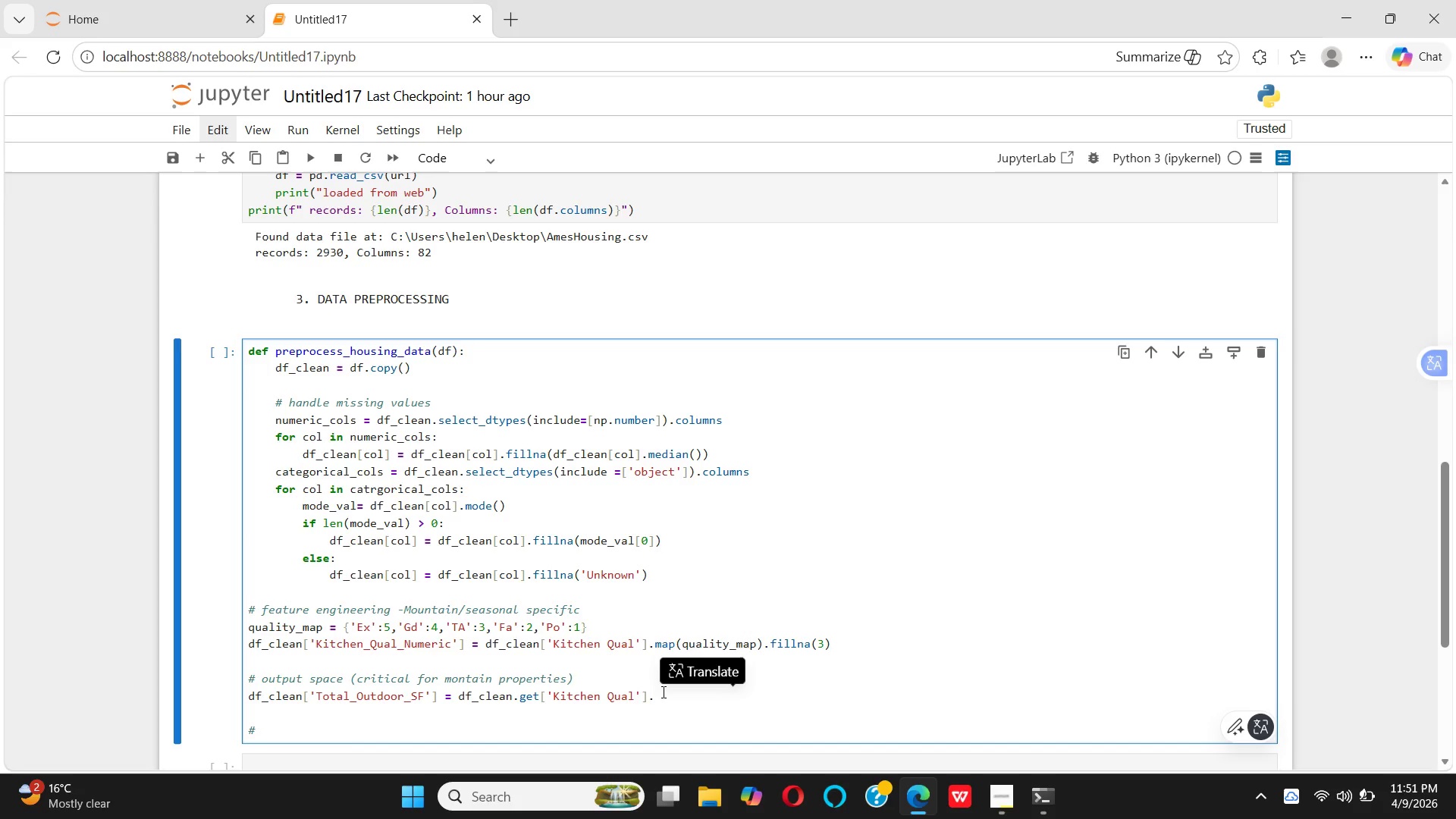 
key(Backspace)
 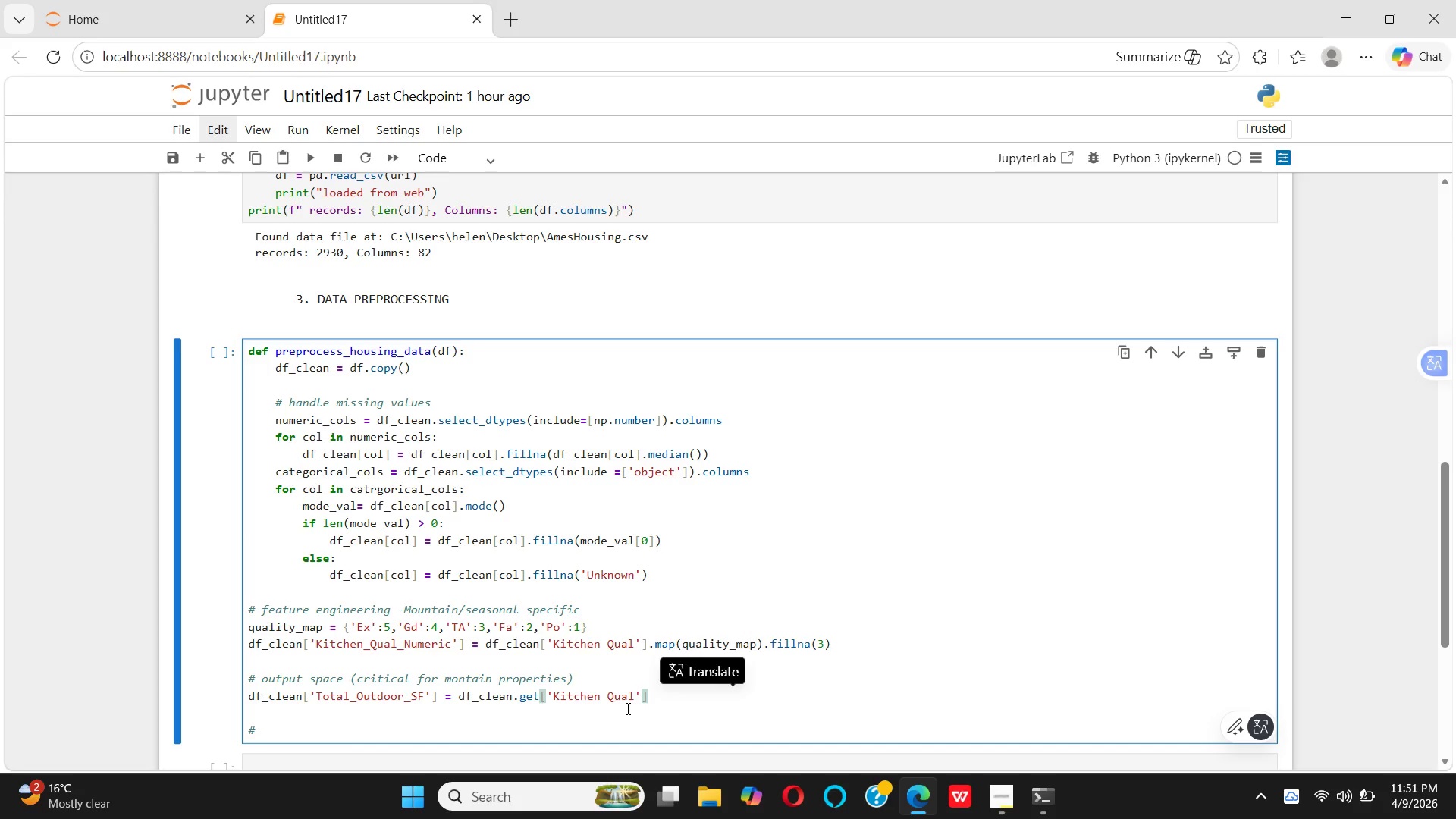 
left_click([634, 700])
 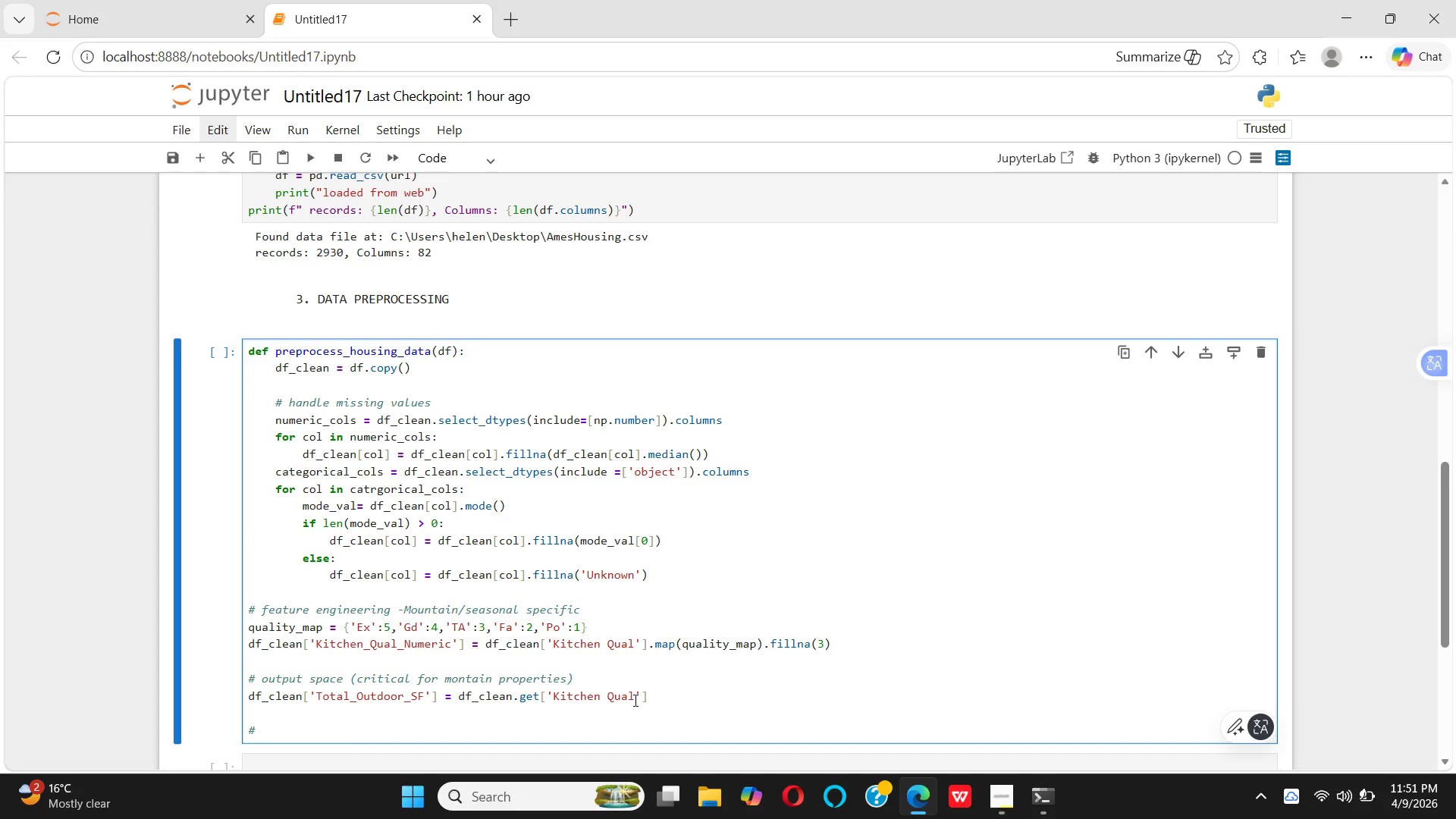 
key(Backspace)
 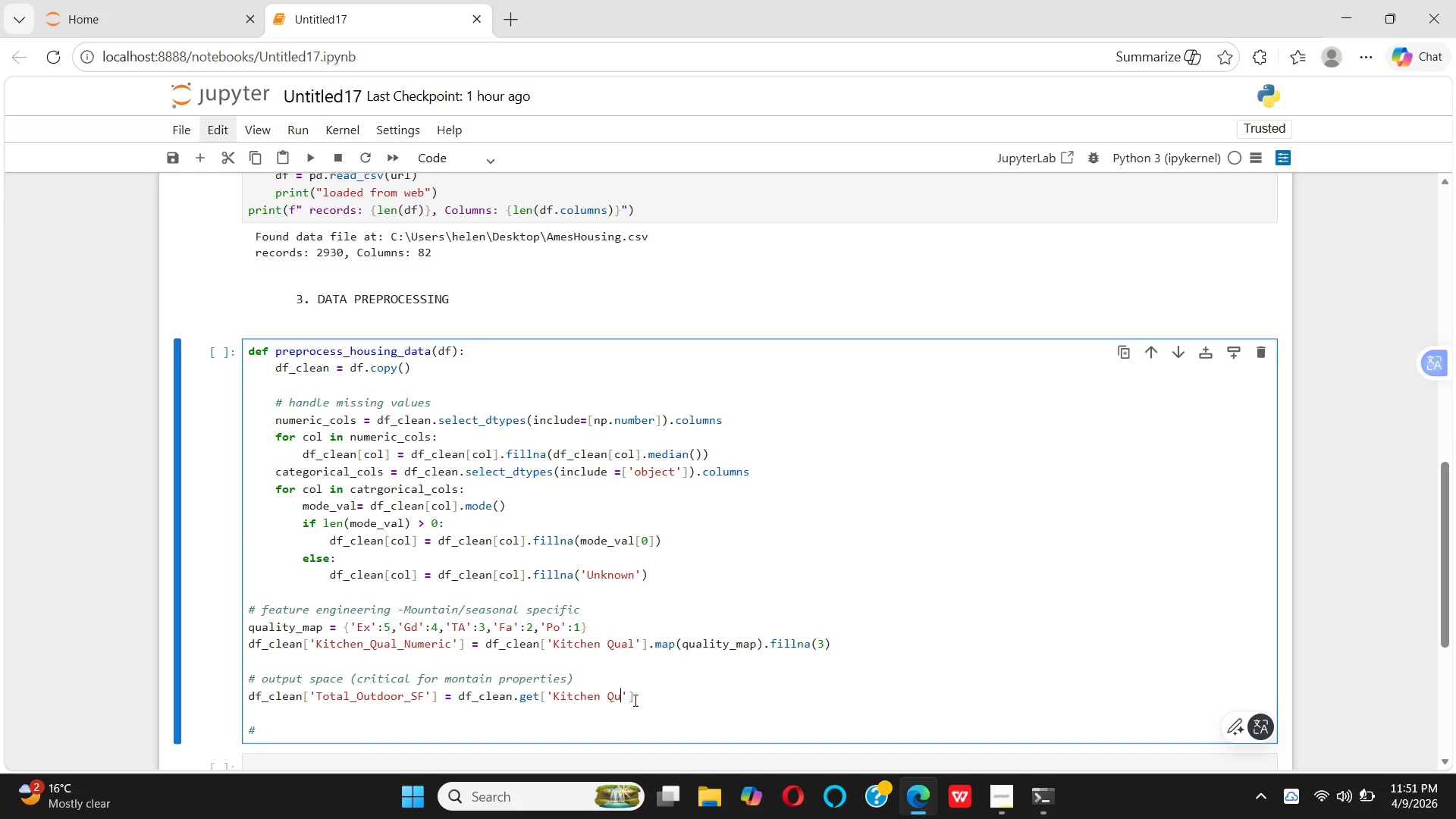 
key(Backspace)
 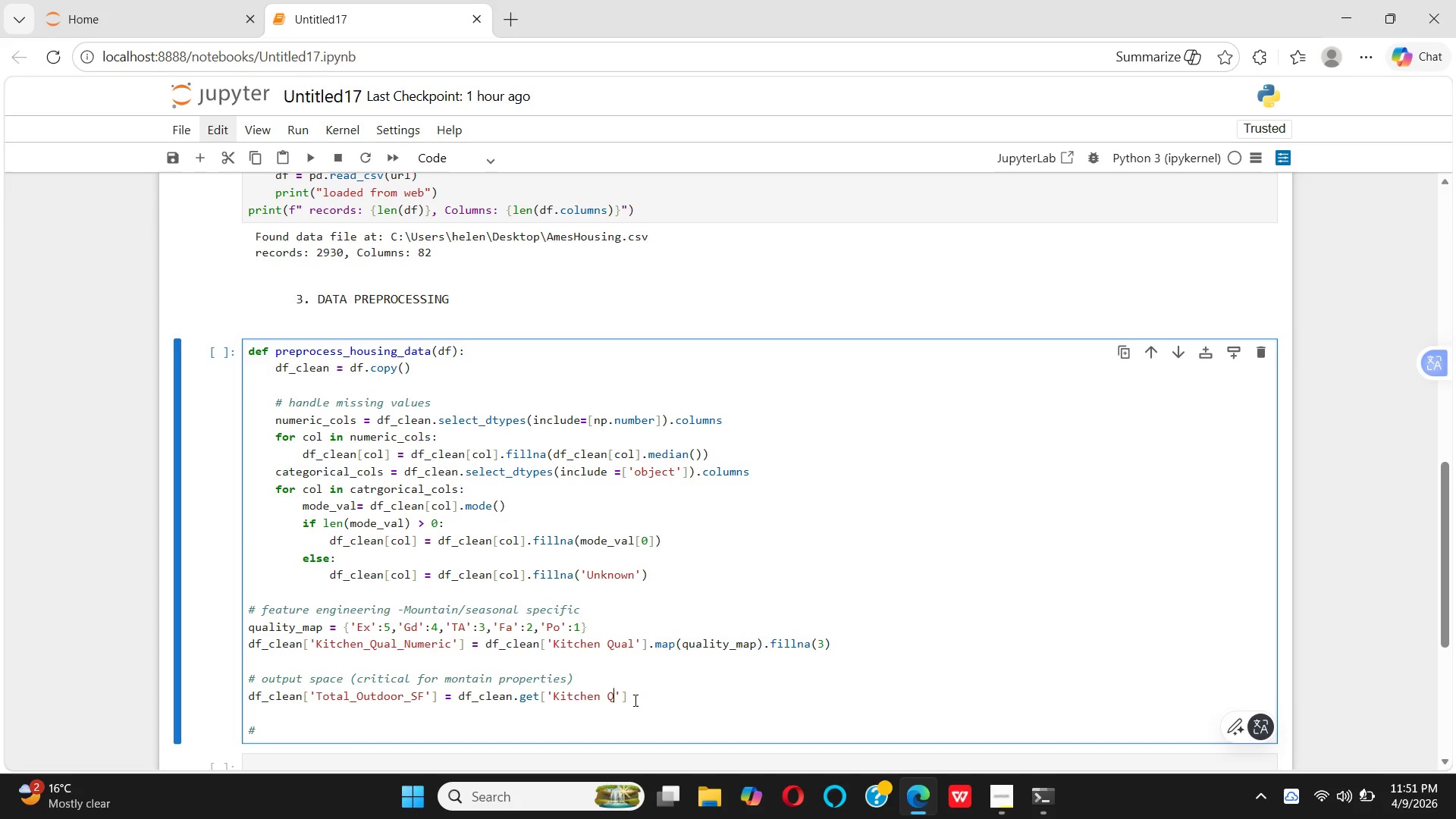 
key(Backspace)
 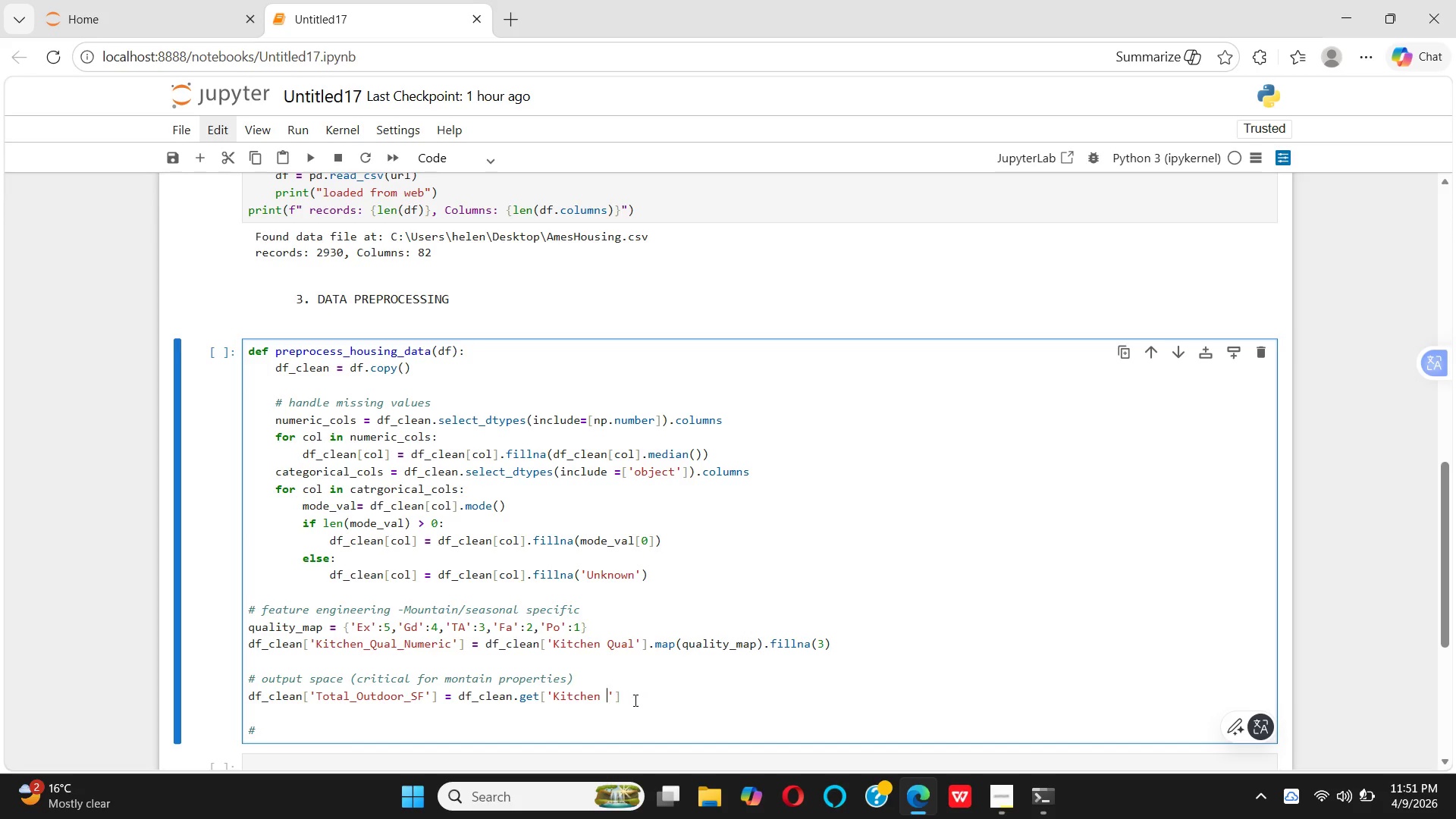 
key(Backspace)
 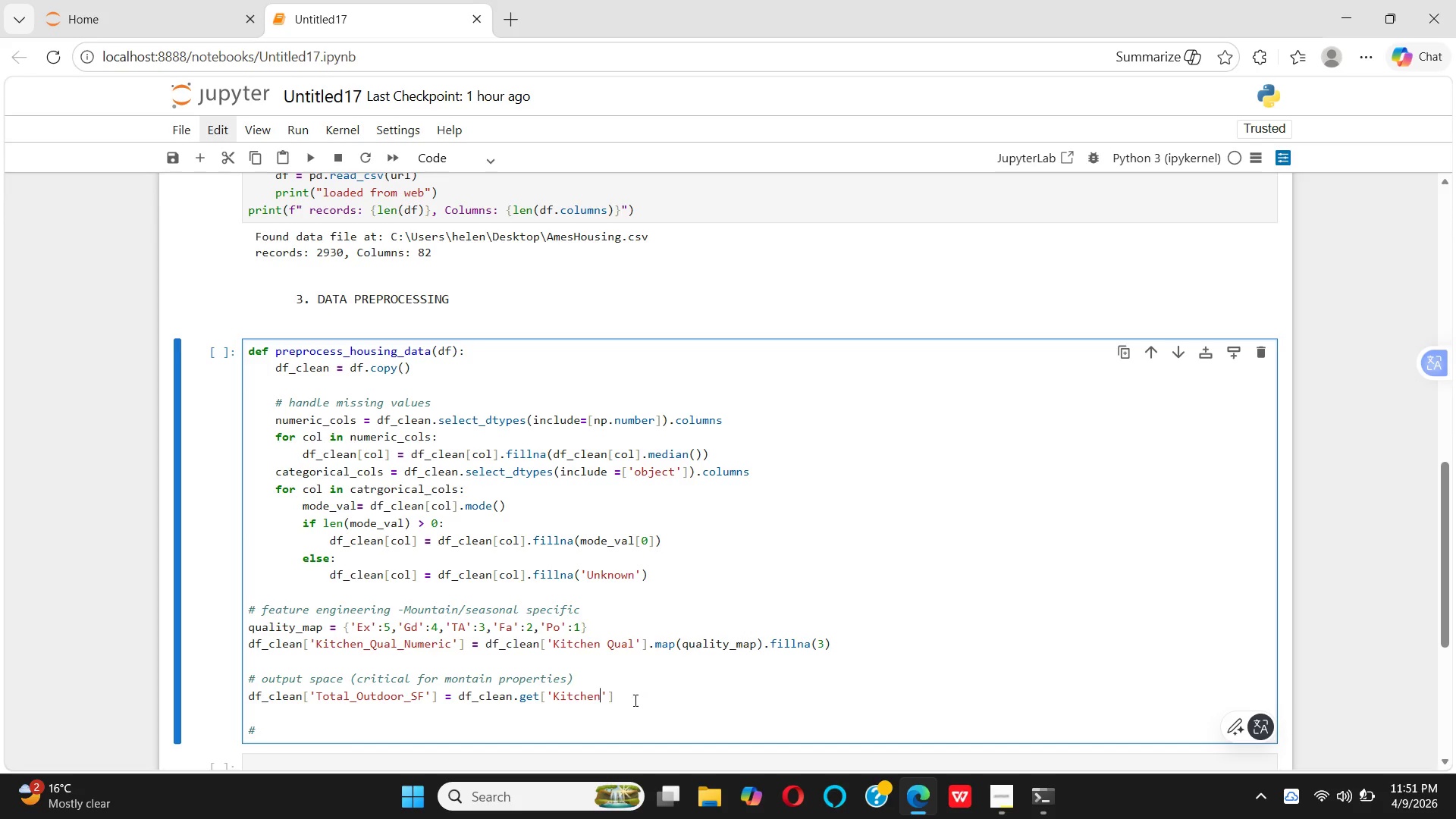 
key(Backspace)
 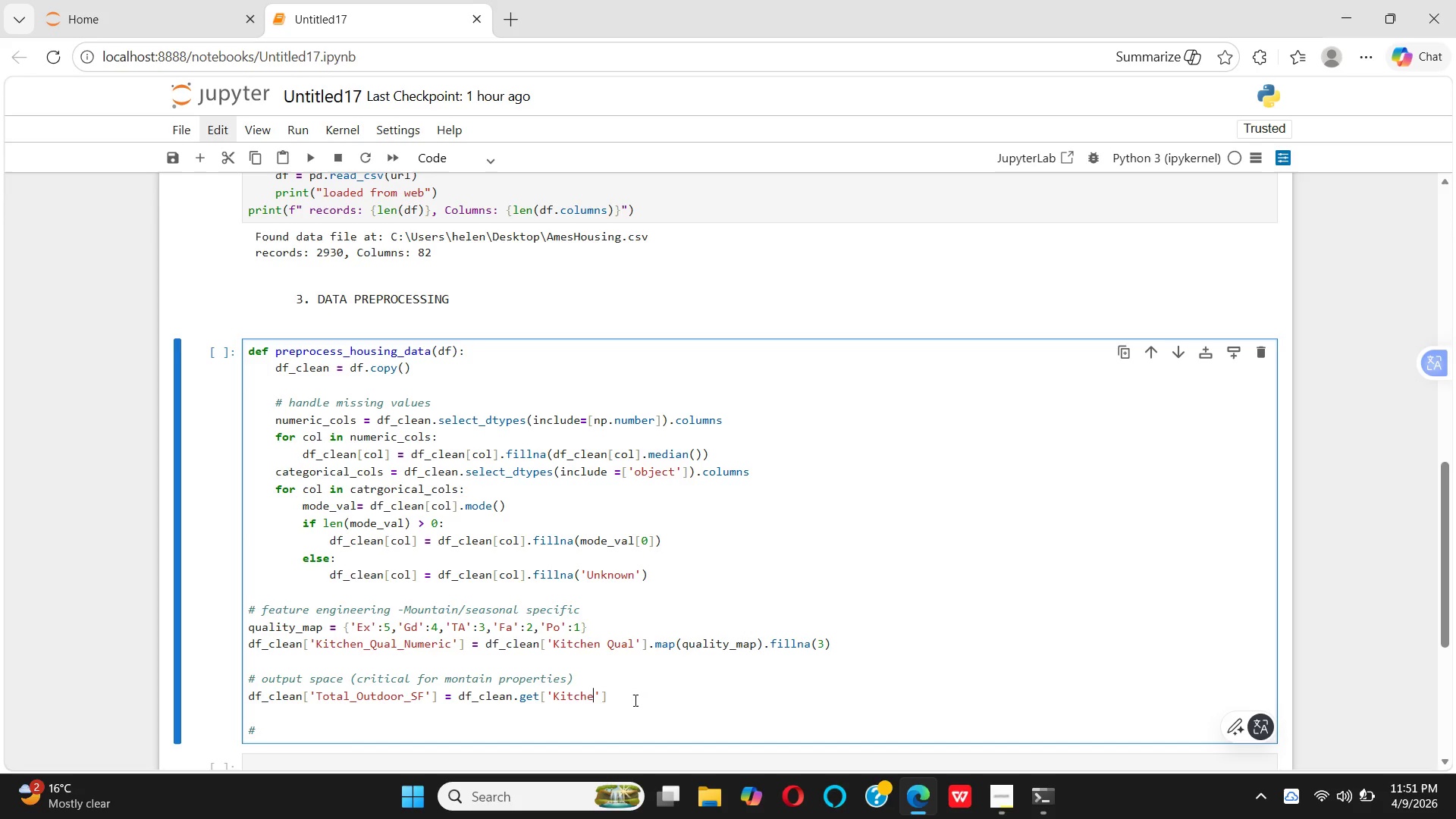 
key(Backspace)
 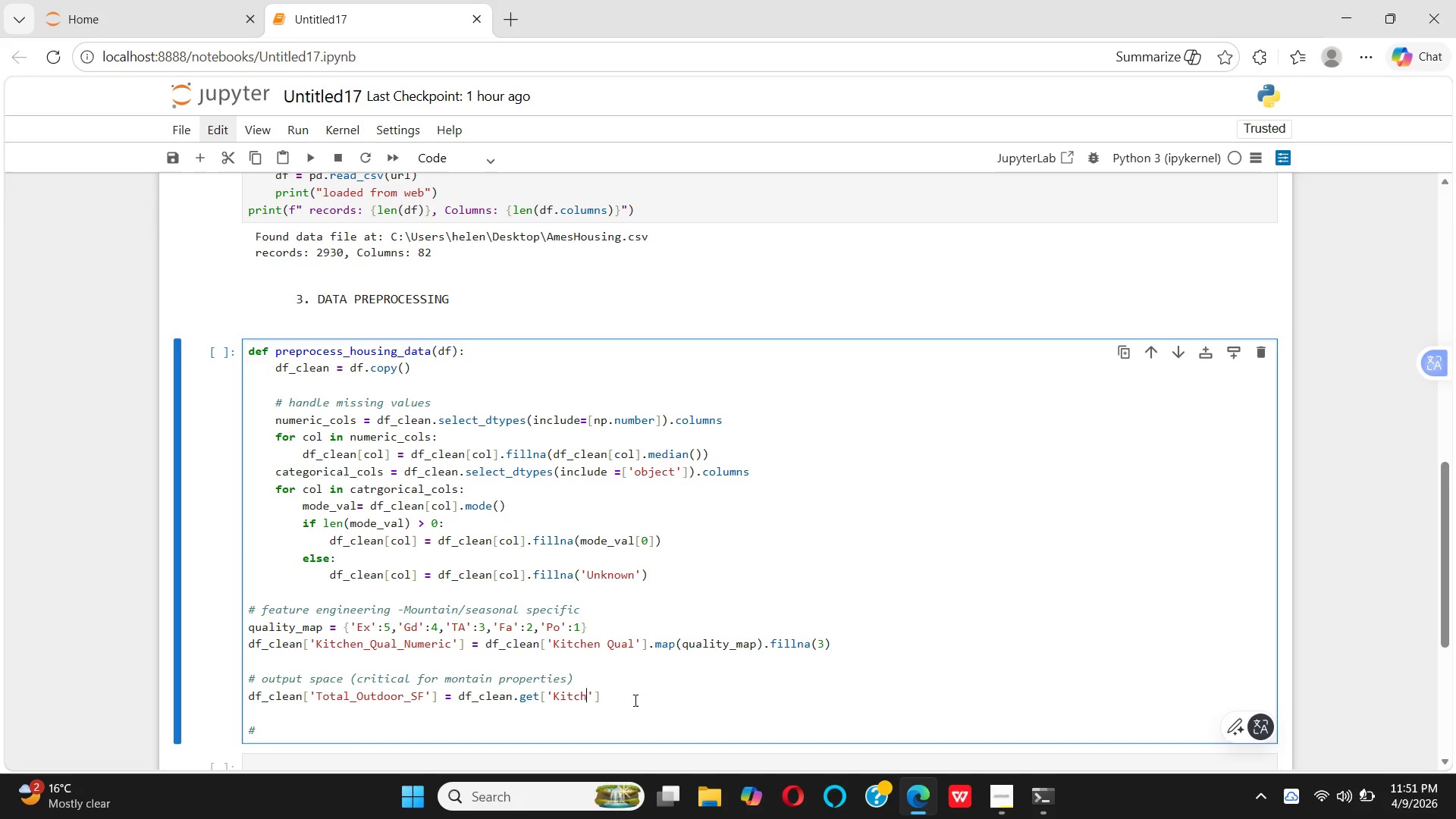 
key(Backspace)
 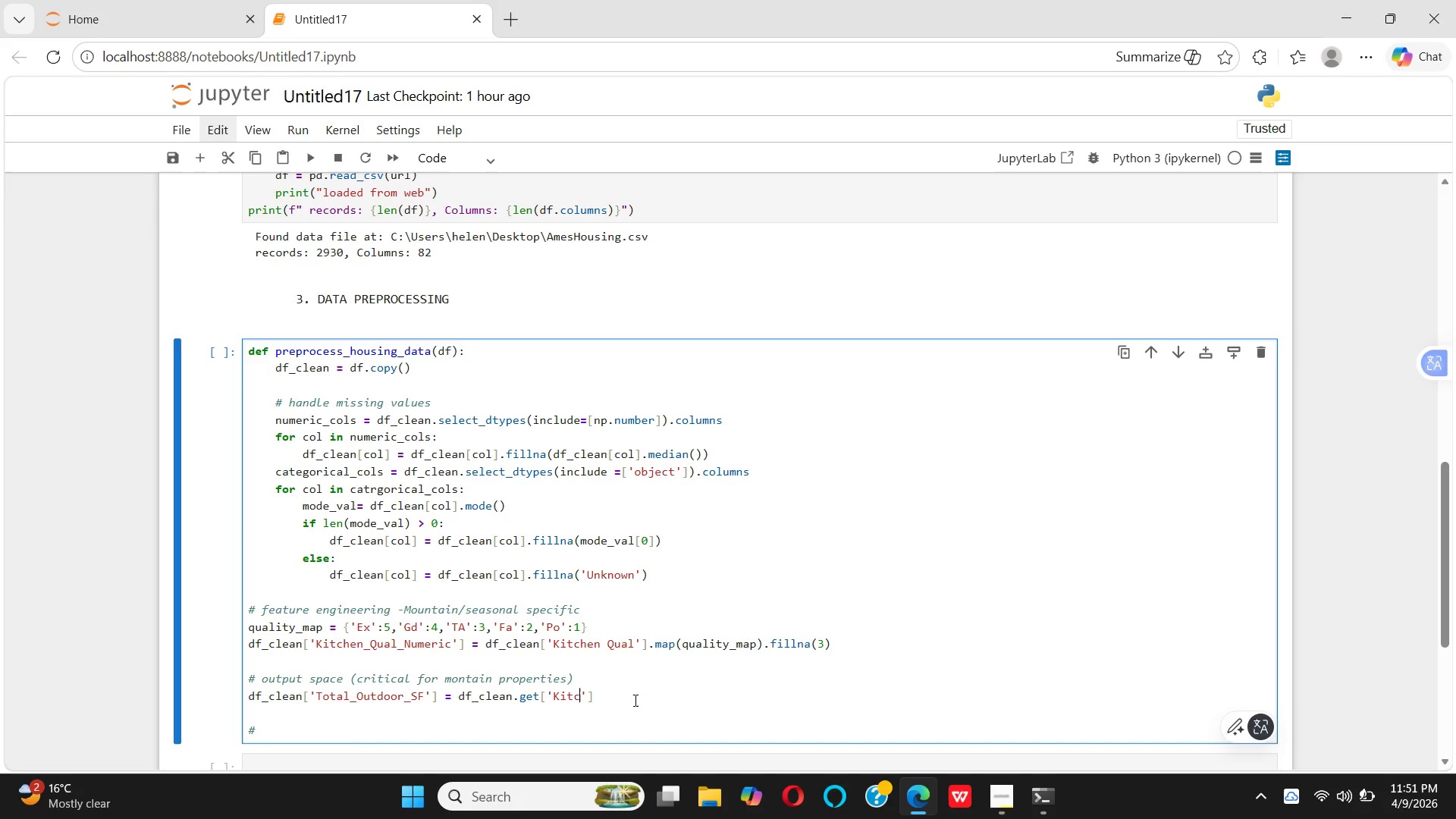 
key(Backspace)
 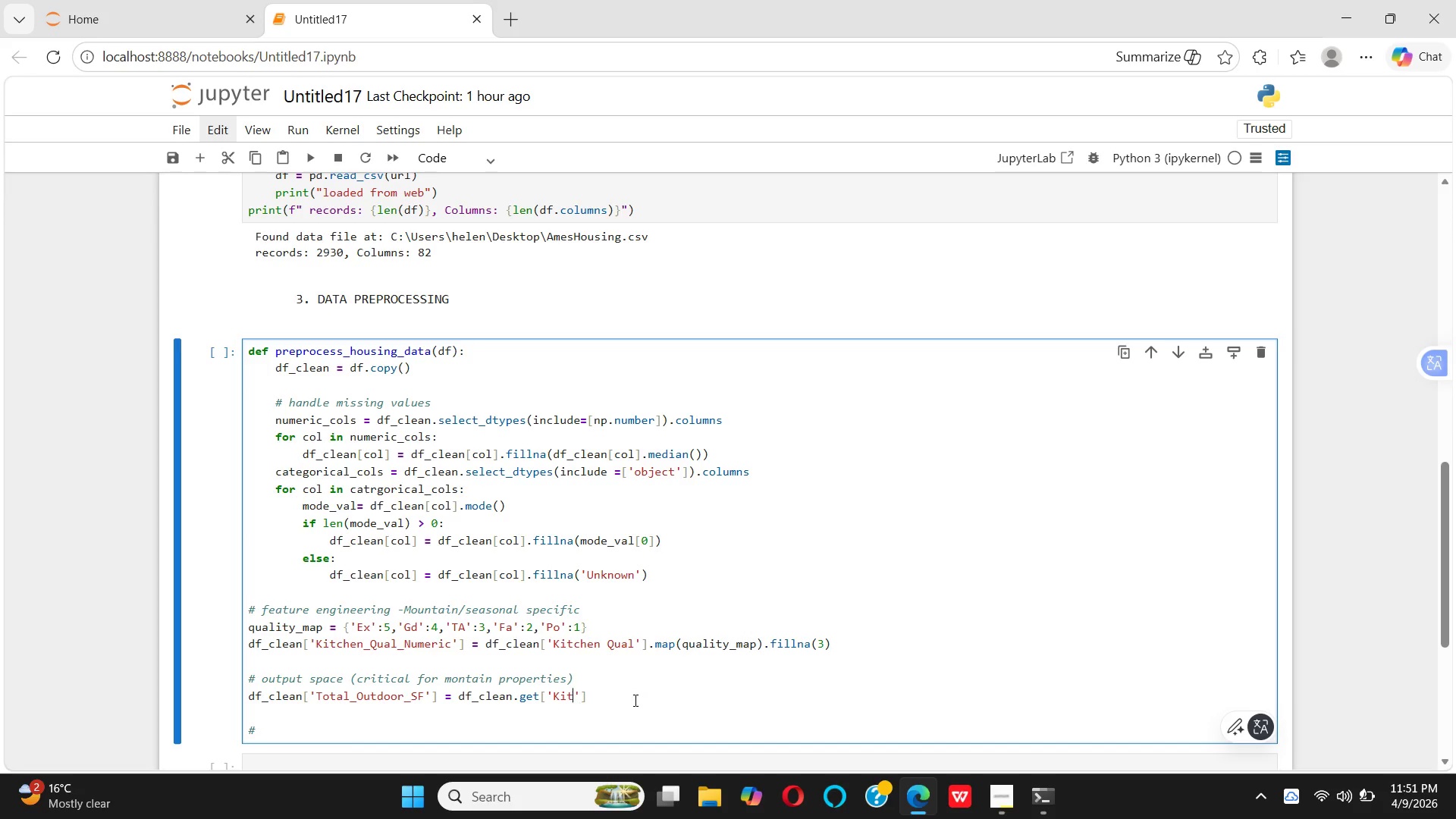 
key(Backspace)
 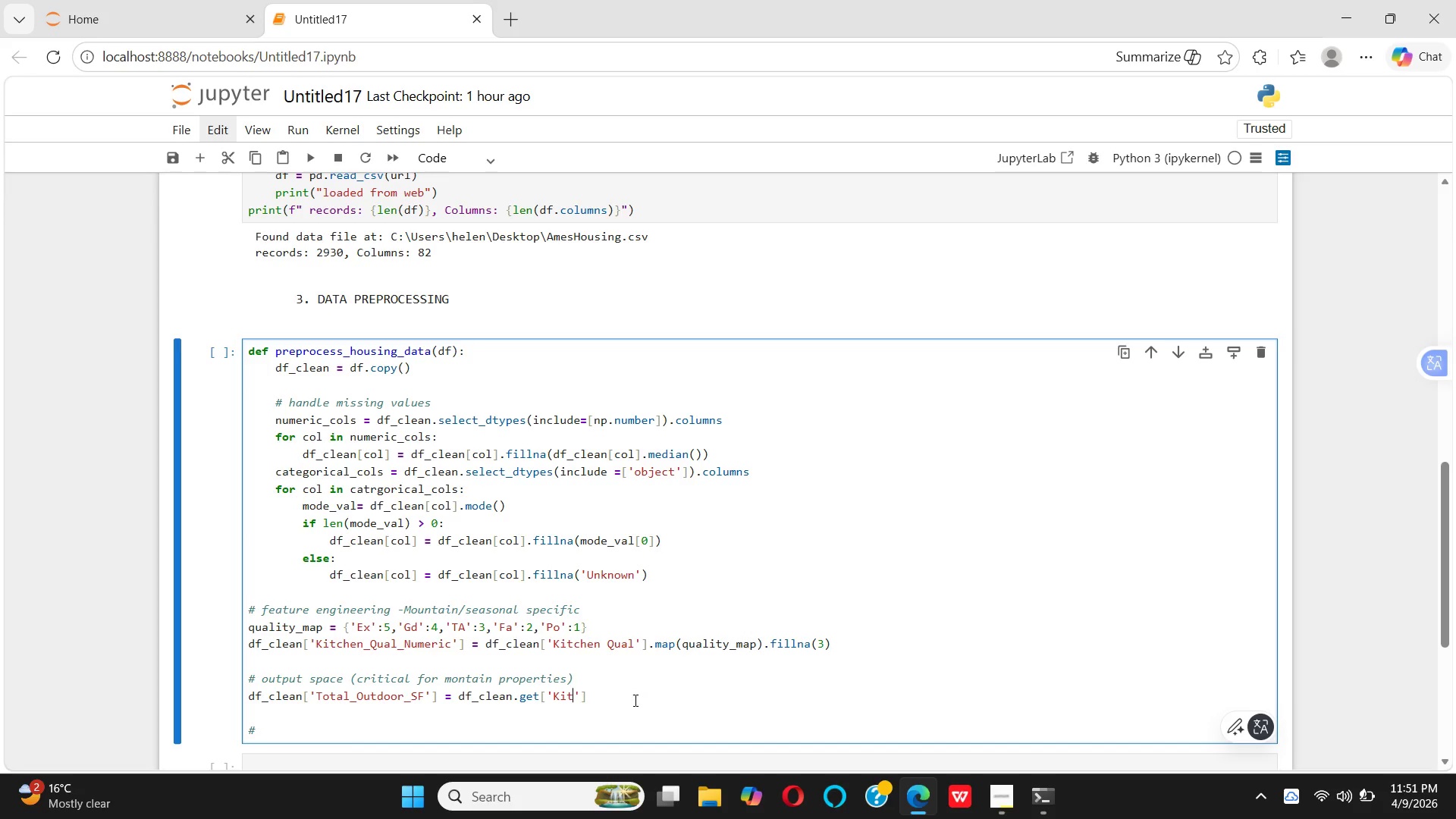 
key(Backspace)
 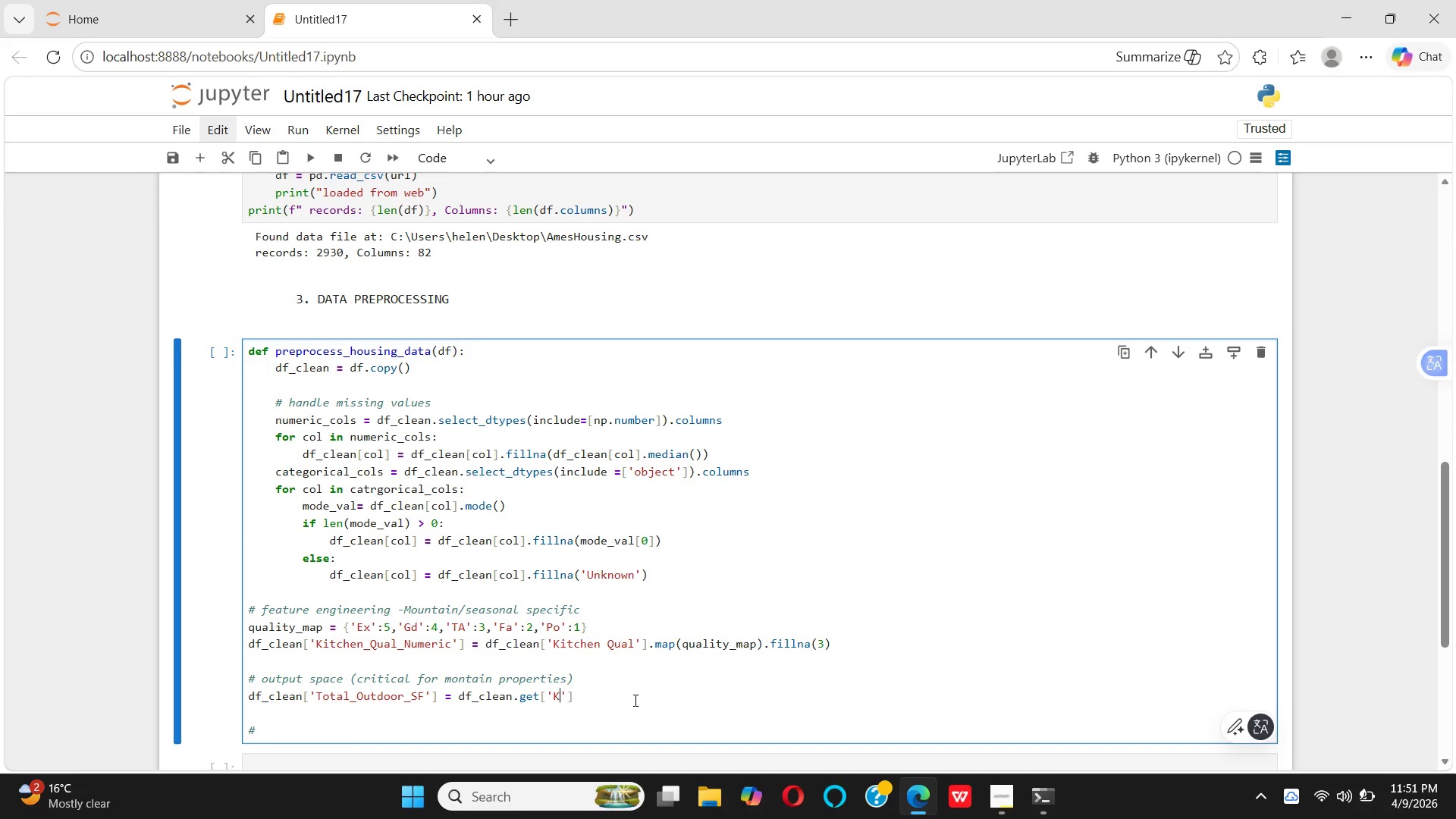 
key(Backspace)
 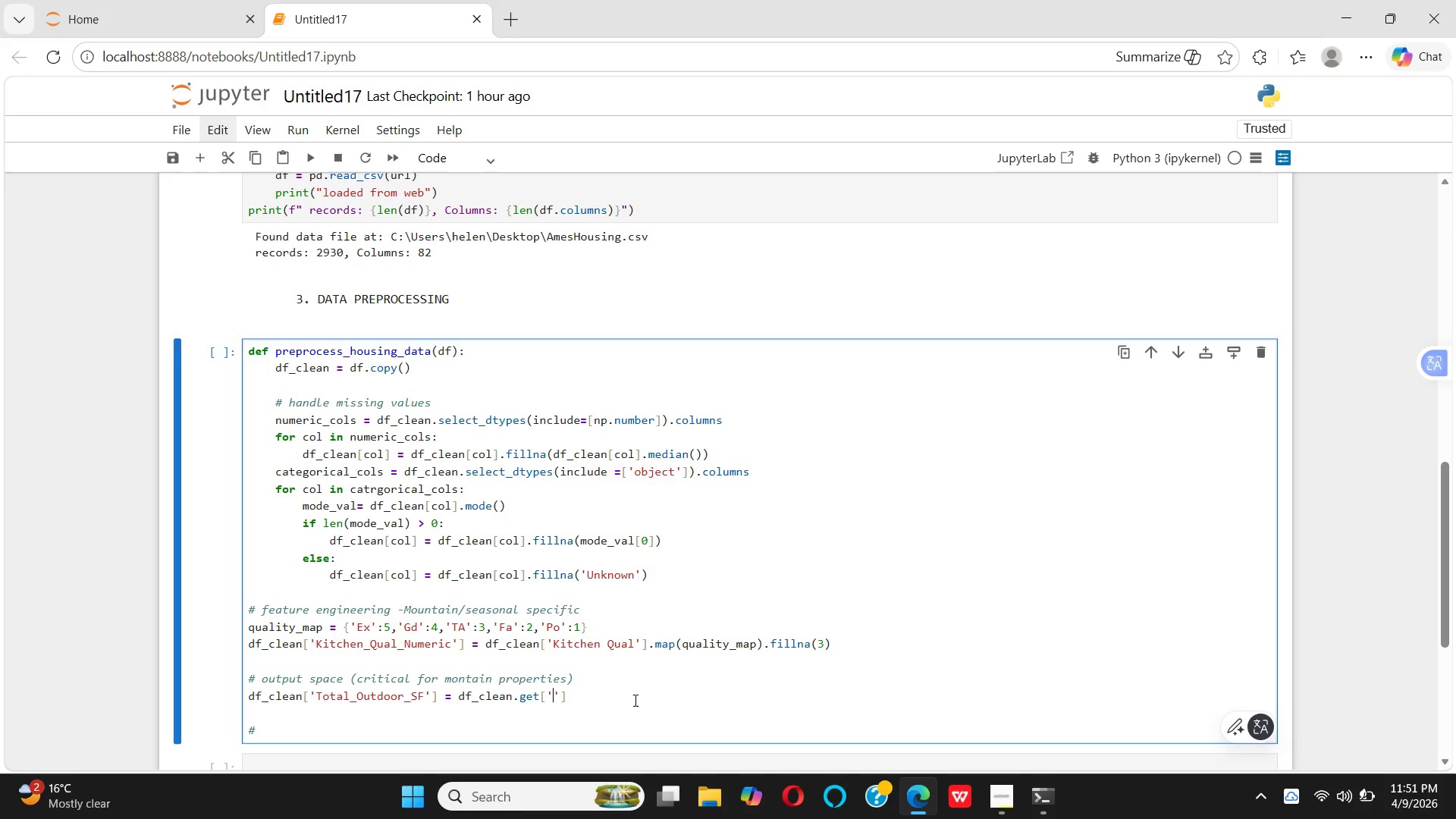 
key(Backspace)
 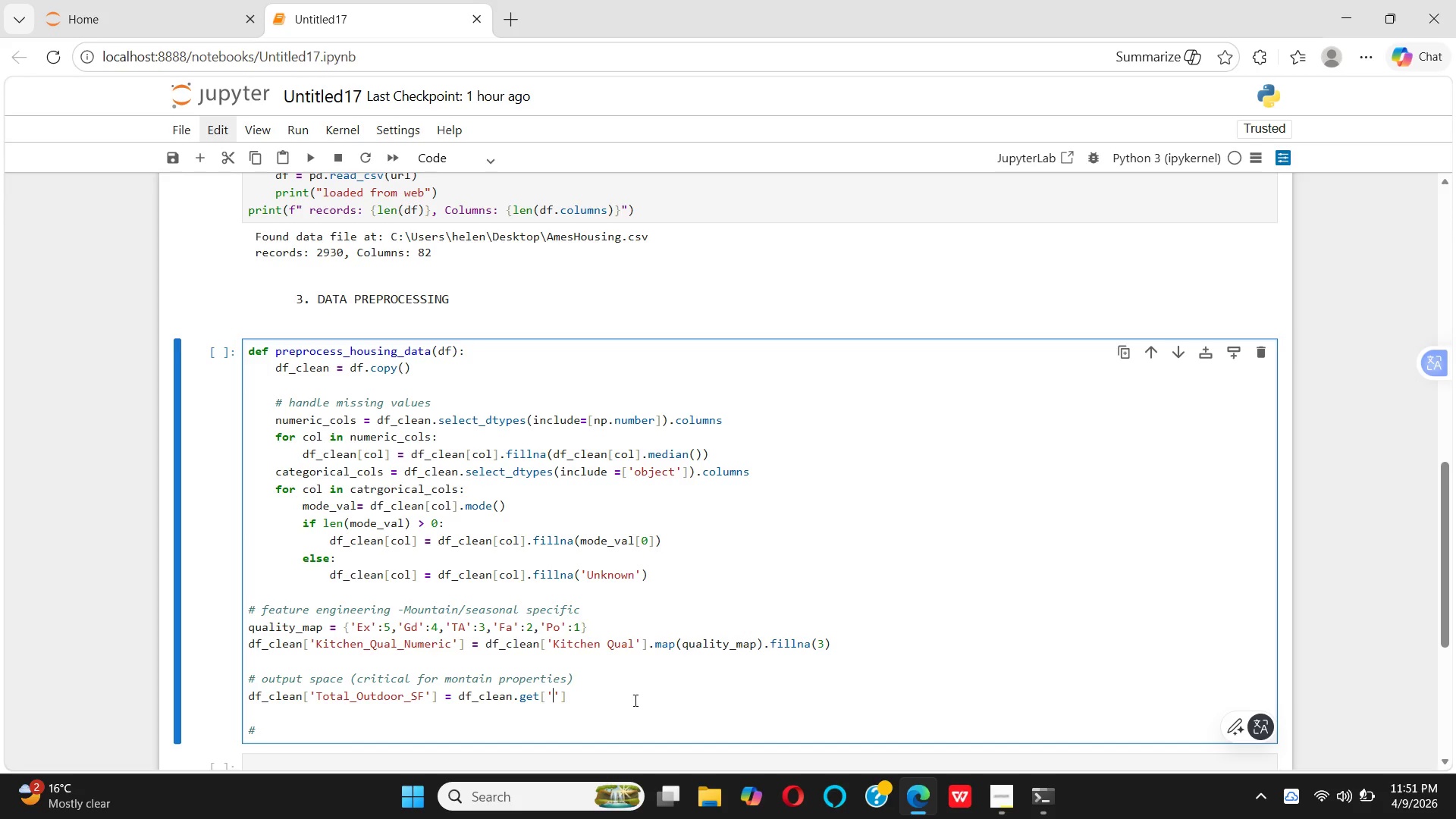 
type(Wood Deck SF)
 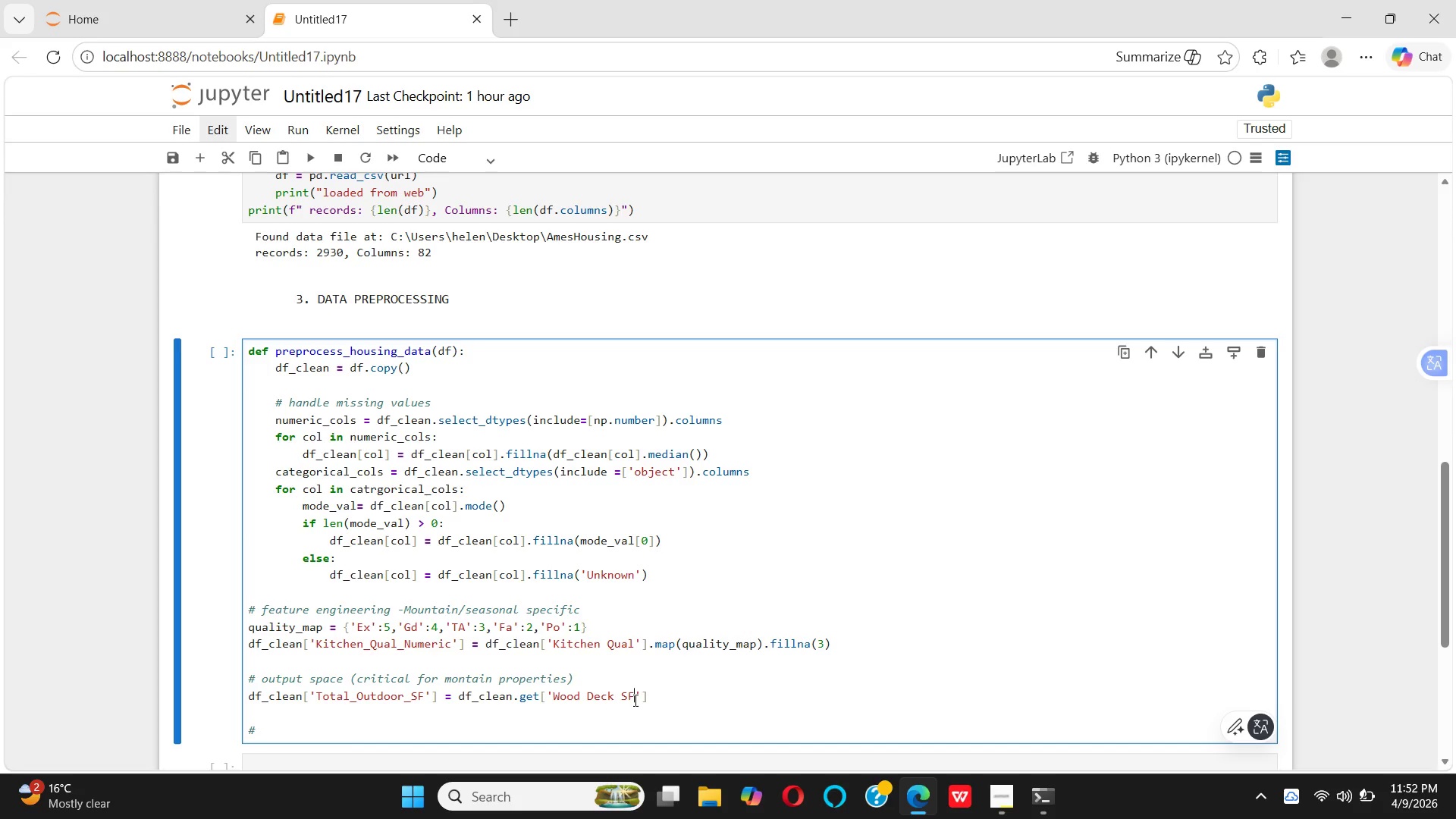 
key(ArrowRight)
 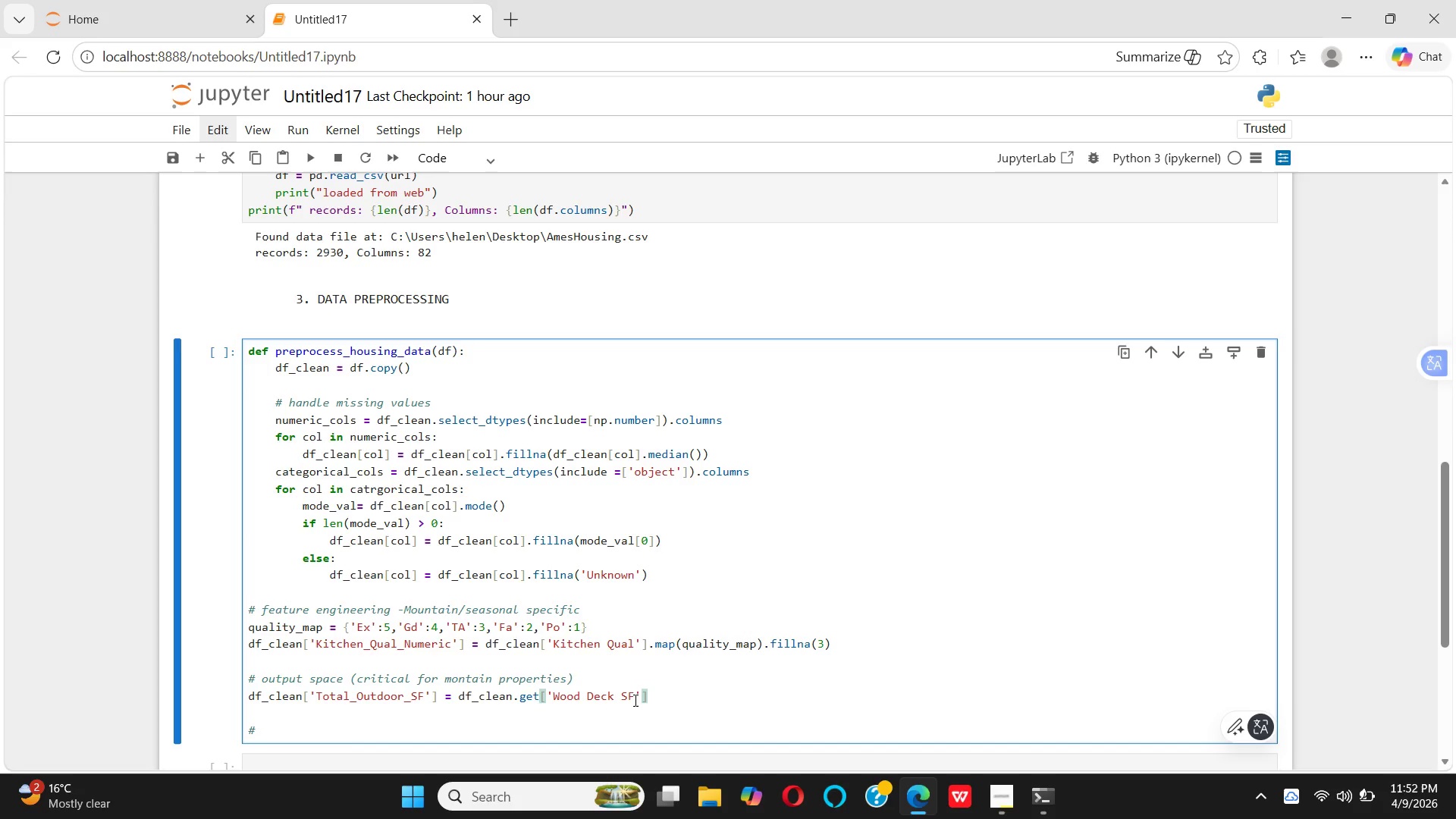 
key(Comma)
 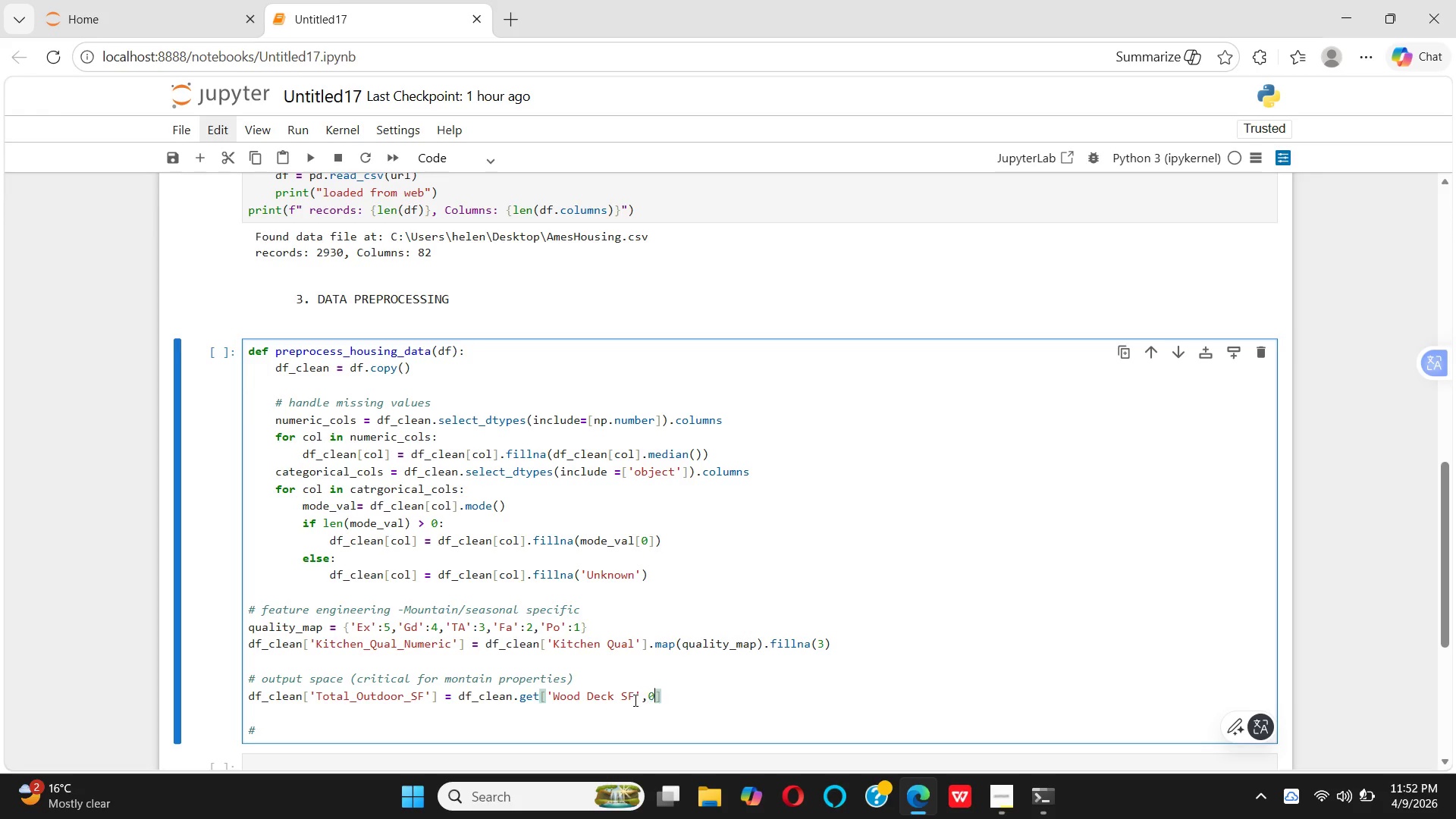 
key(0)
 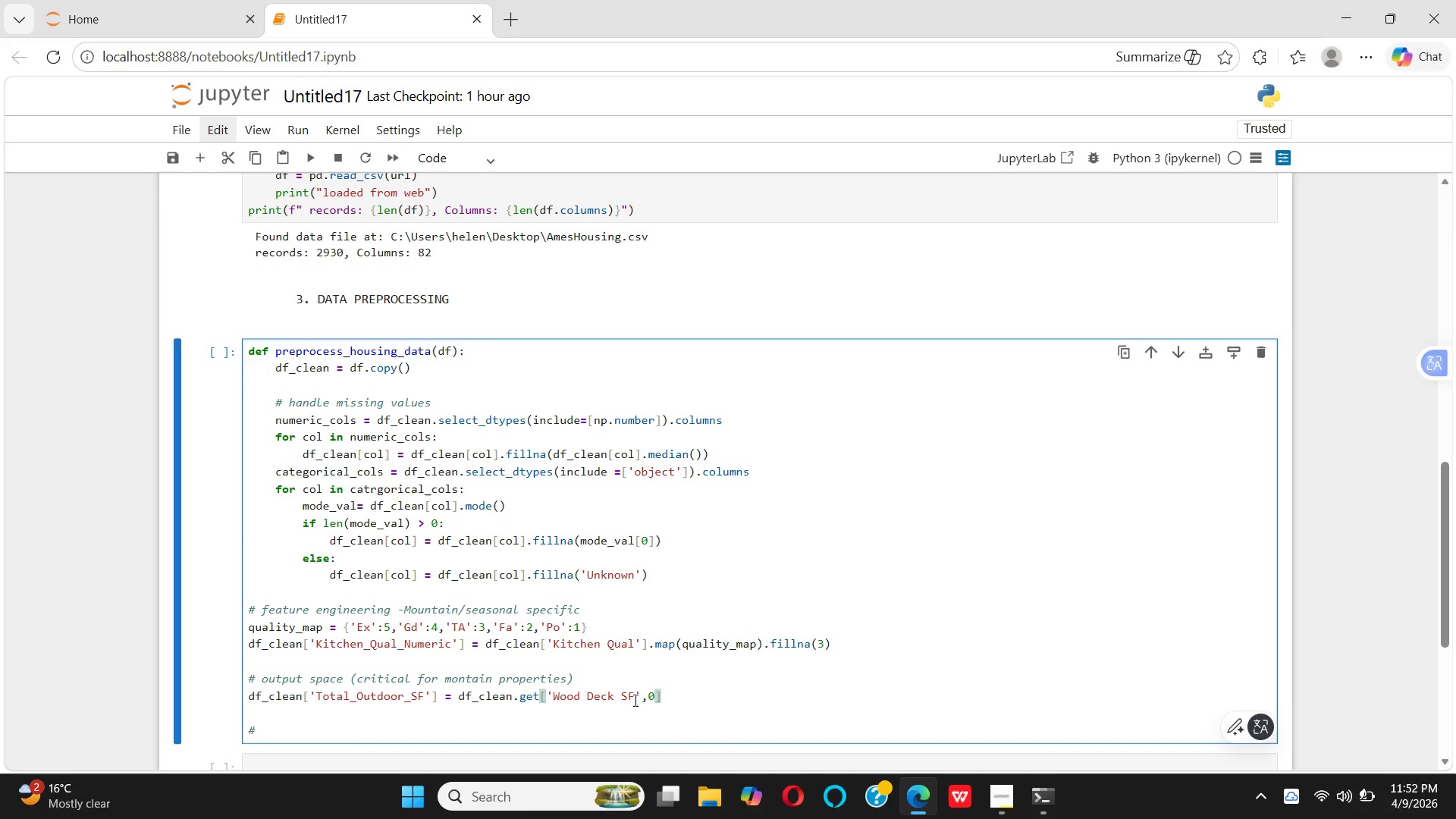 
key(ArrowRight)
 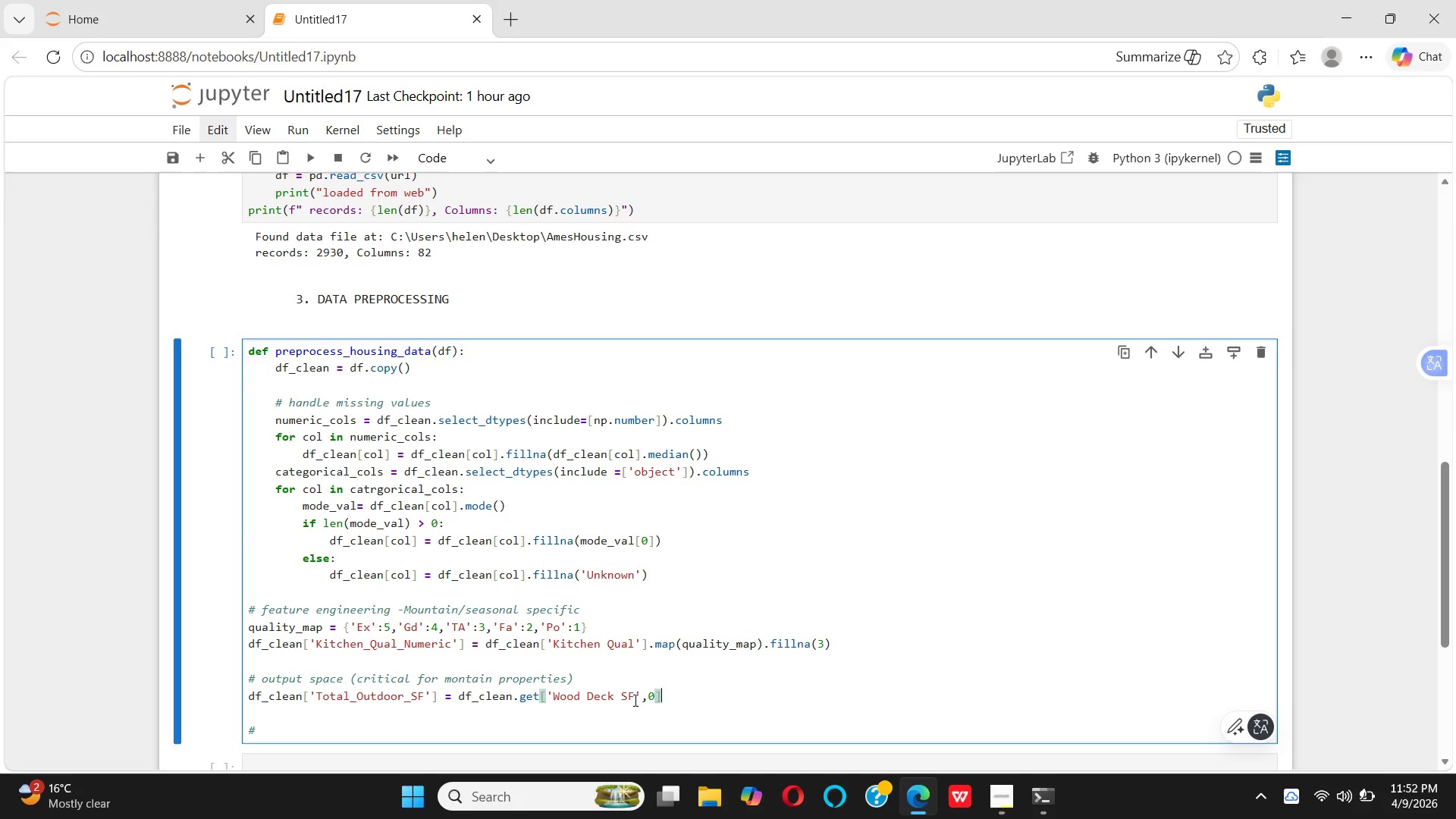 
key(Enter)
 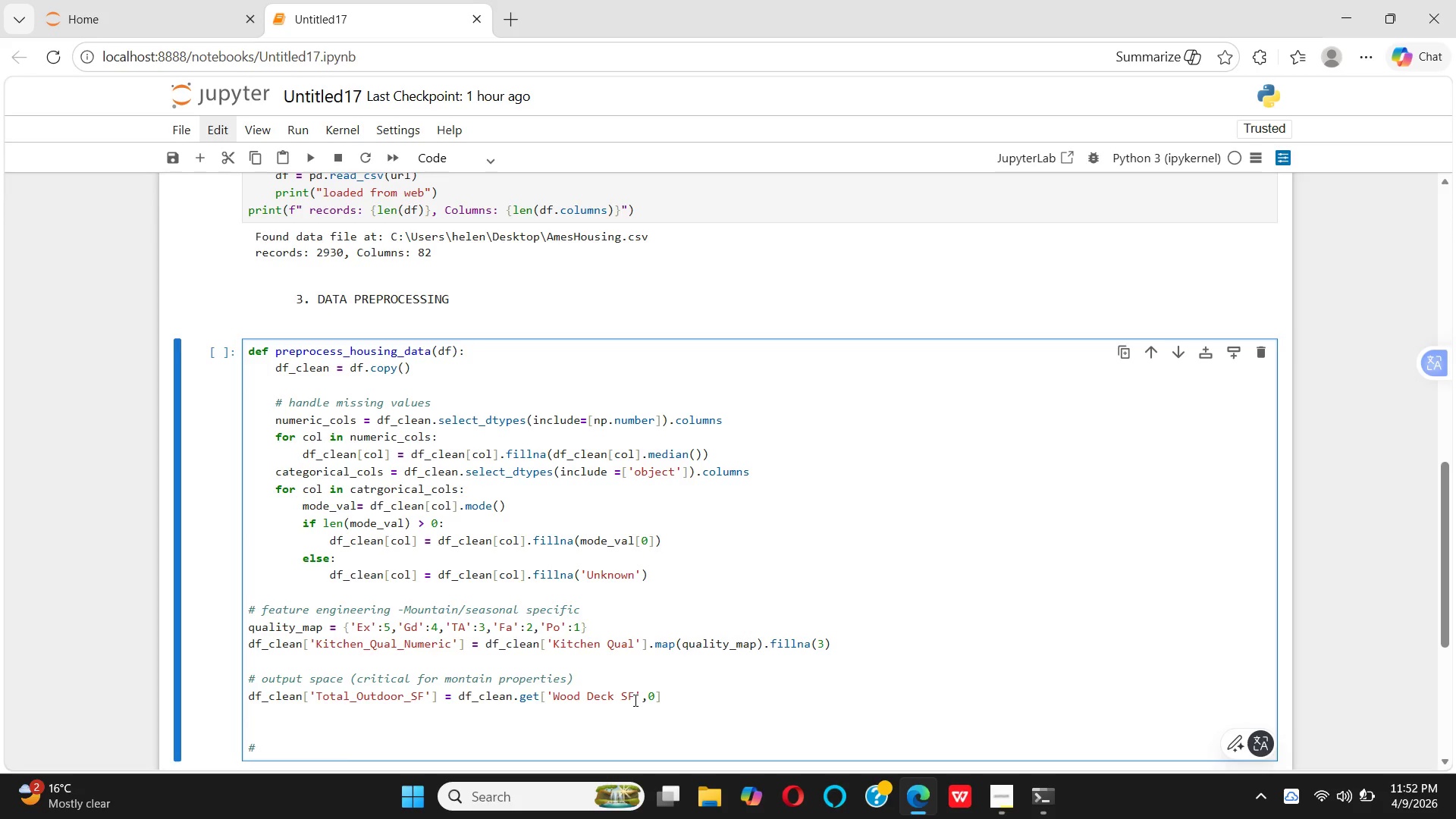 
key(Backspace)
 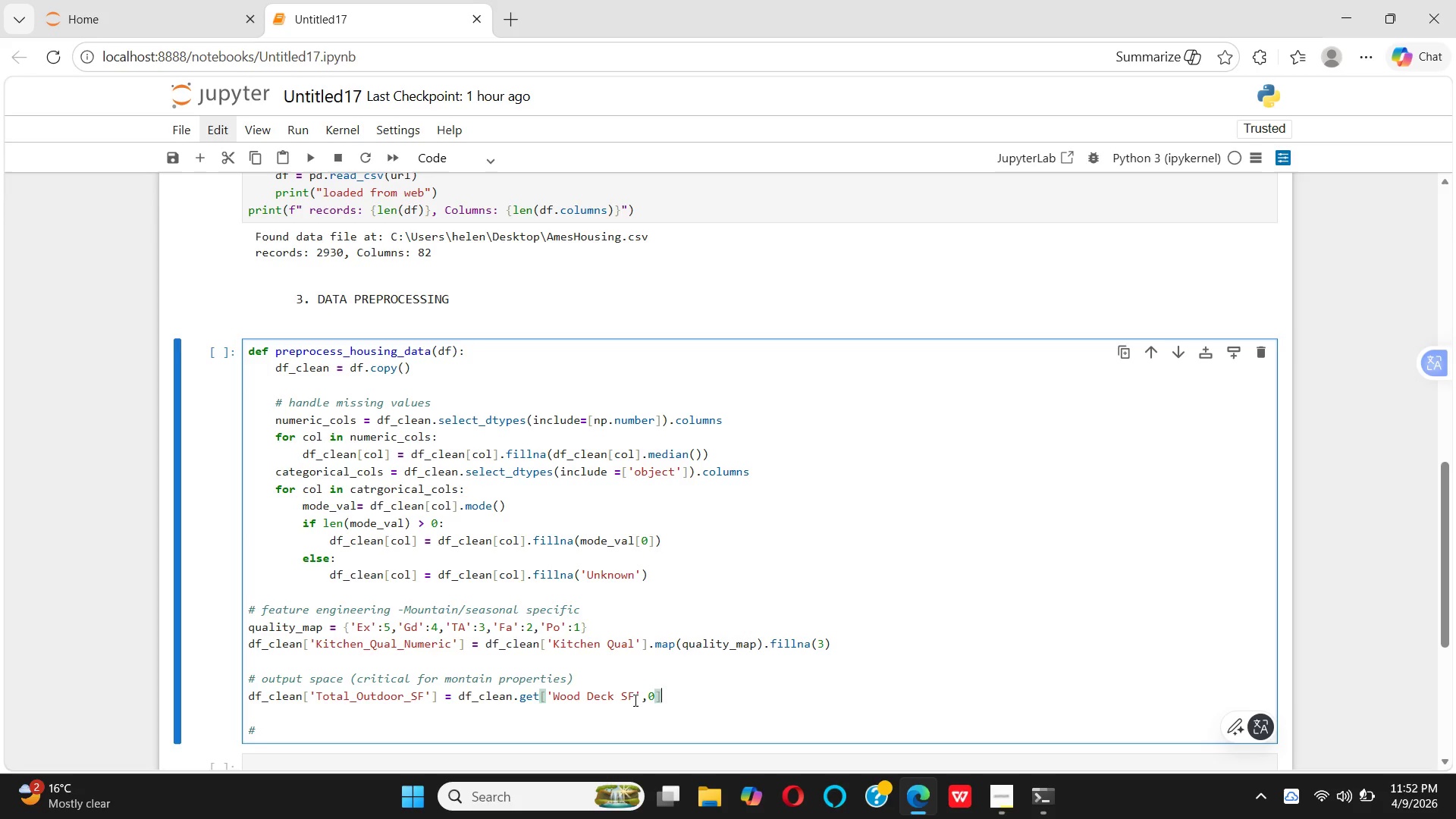 
key(Backspace)
 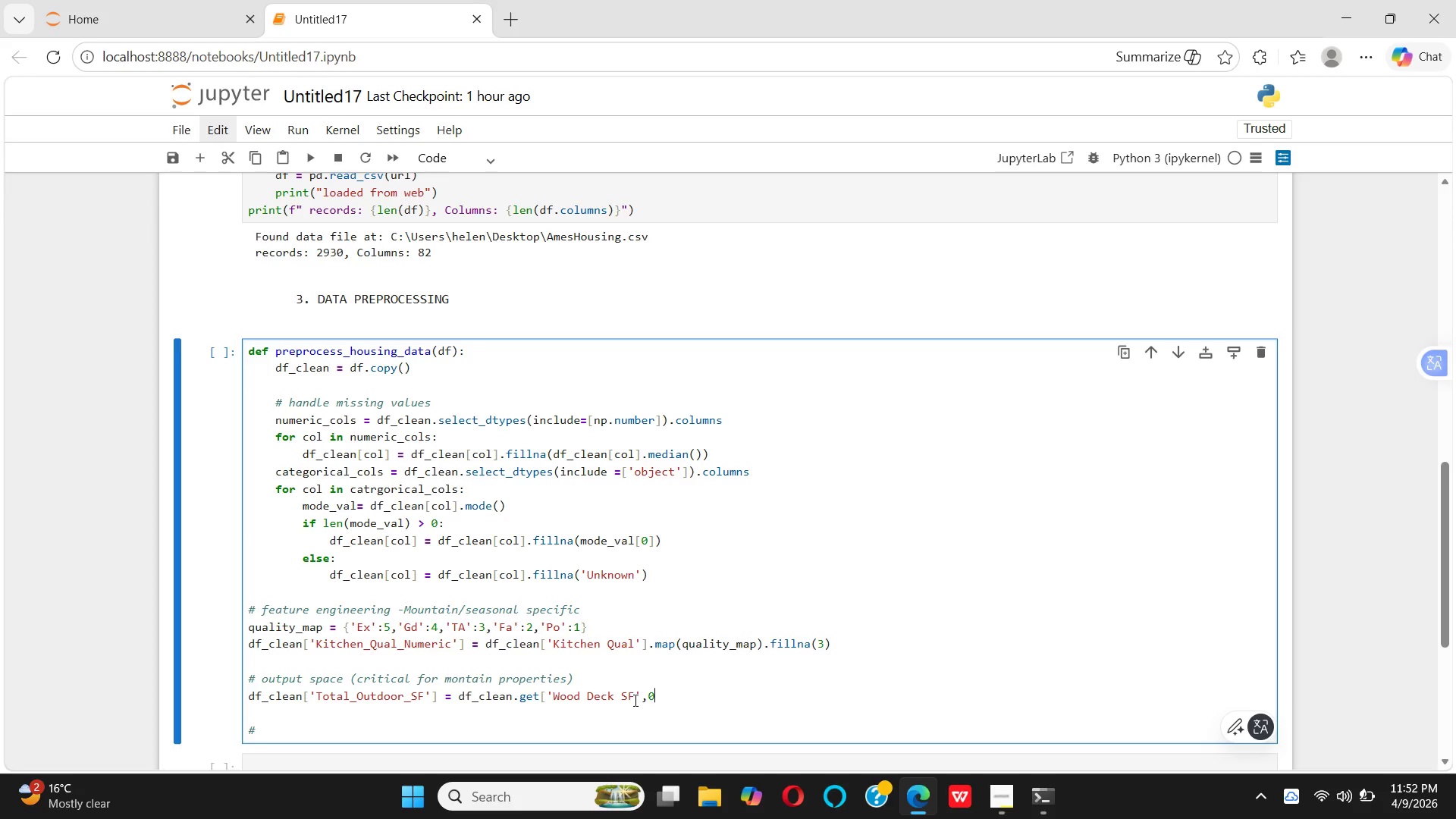 
hold_key(key=ShiftRight, duration=1.51)
 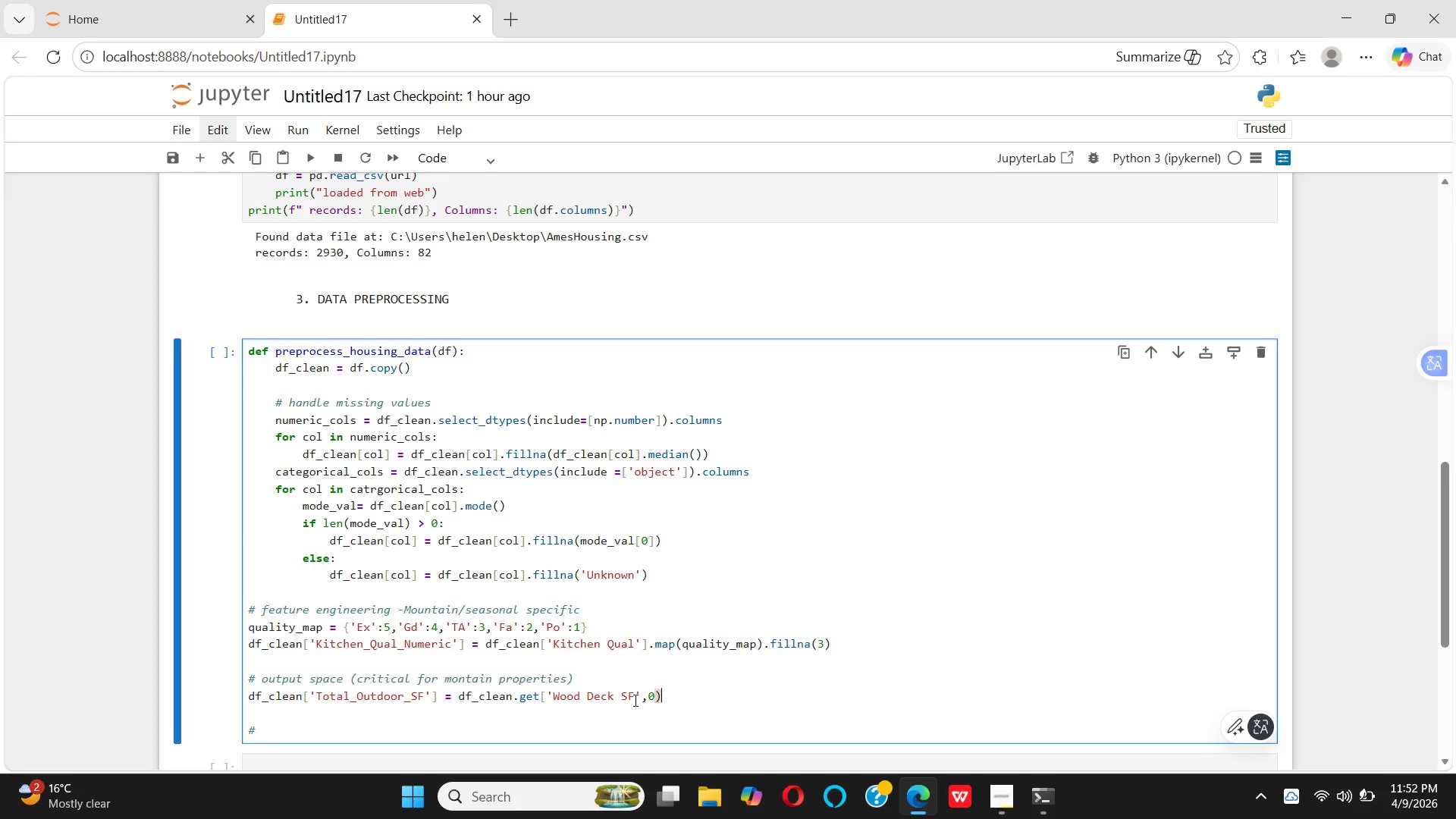 
key(Shift+0)
 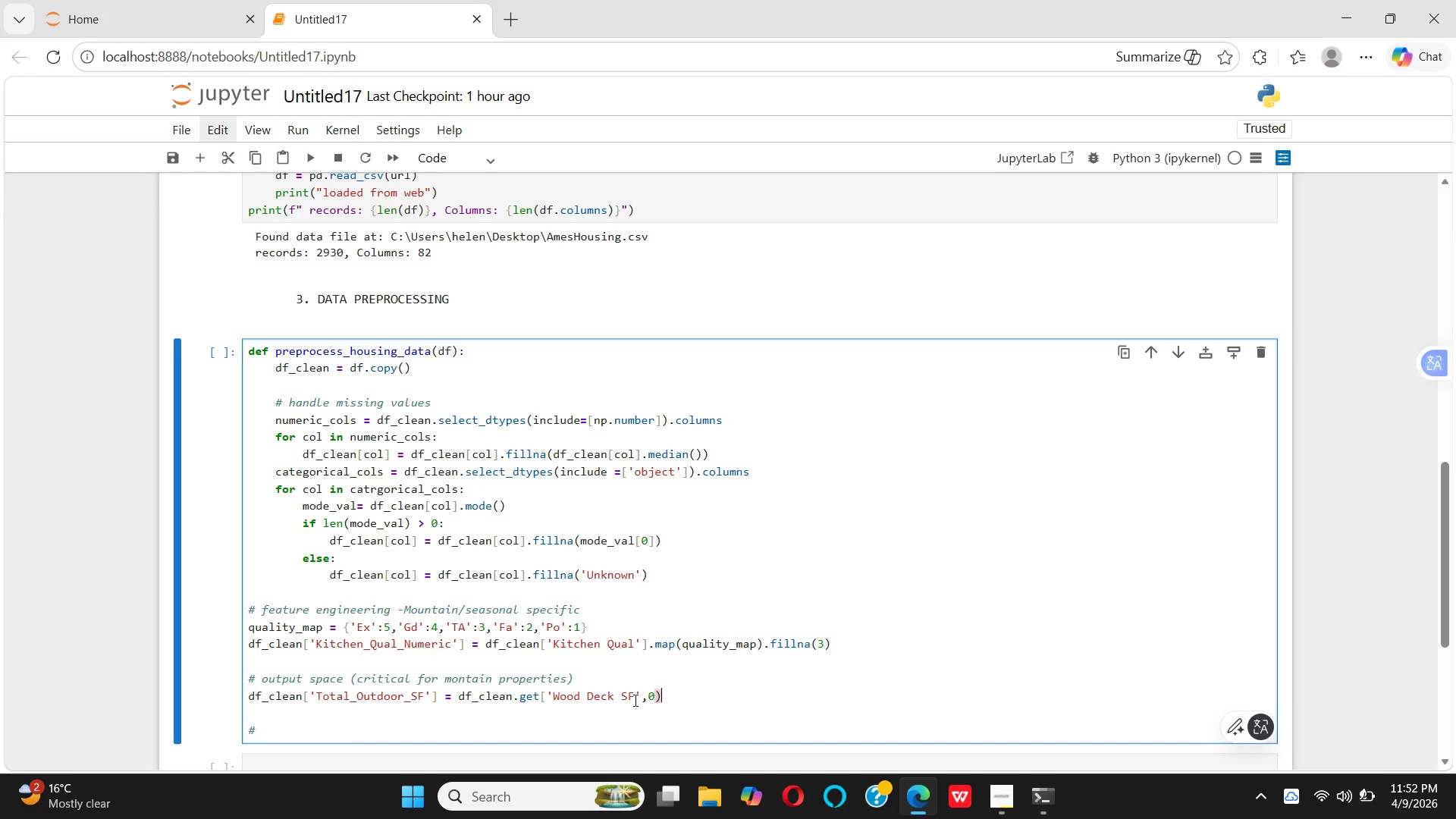 
key(Shift+Equal)
 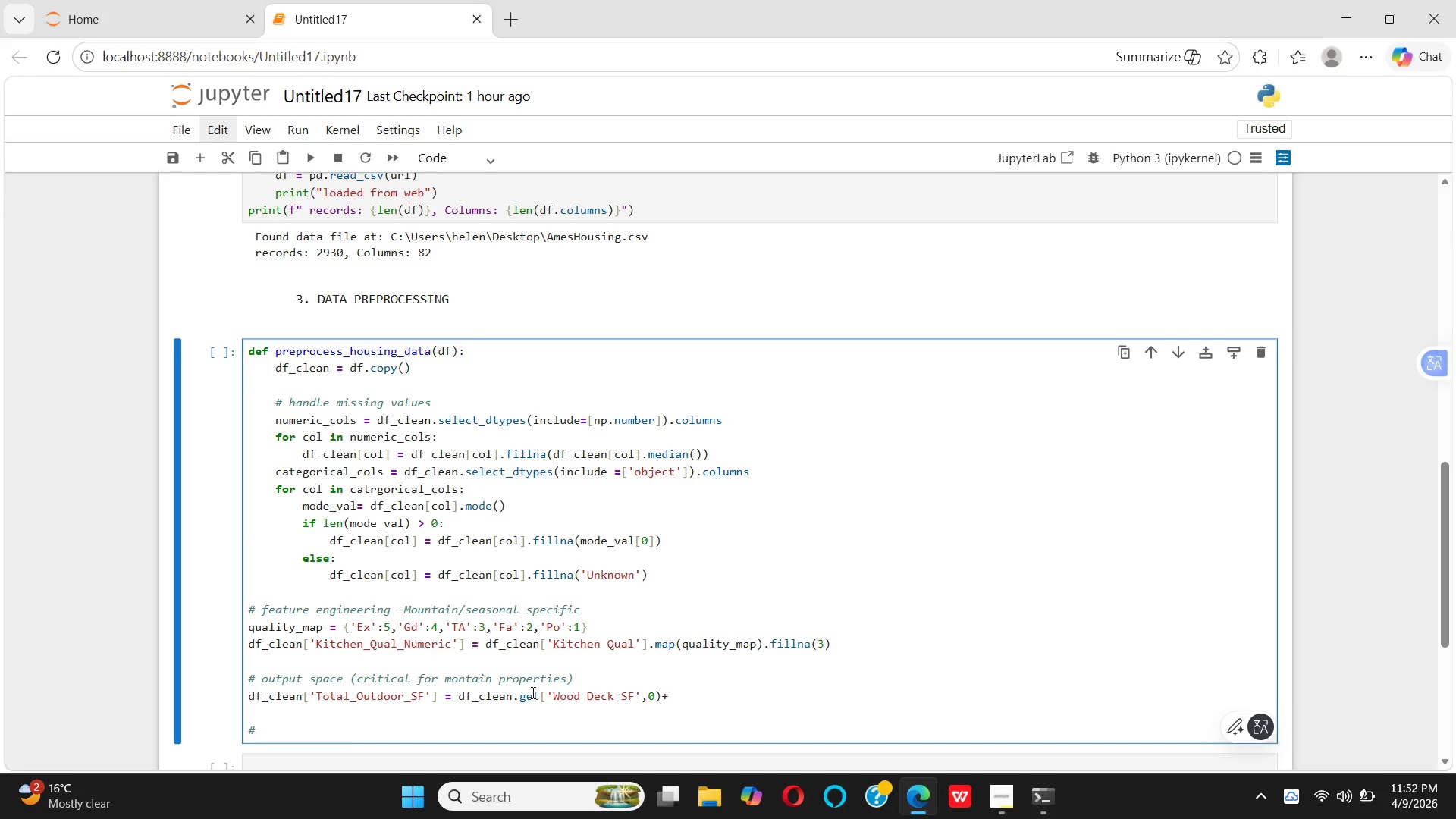 
left_click([545, 700])
 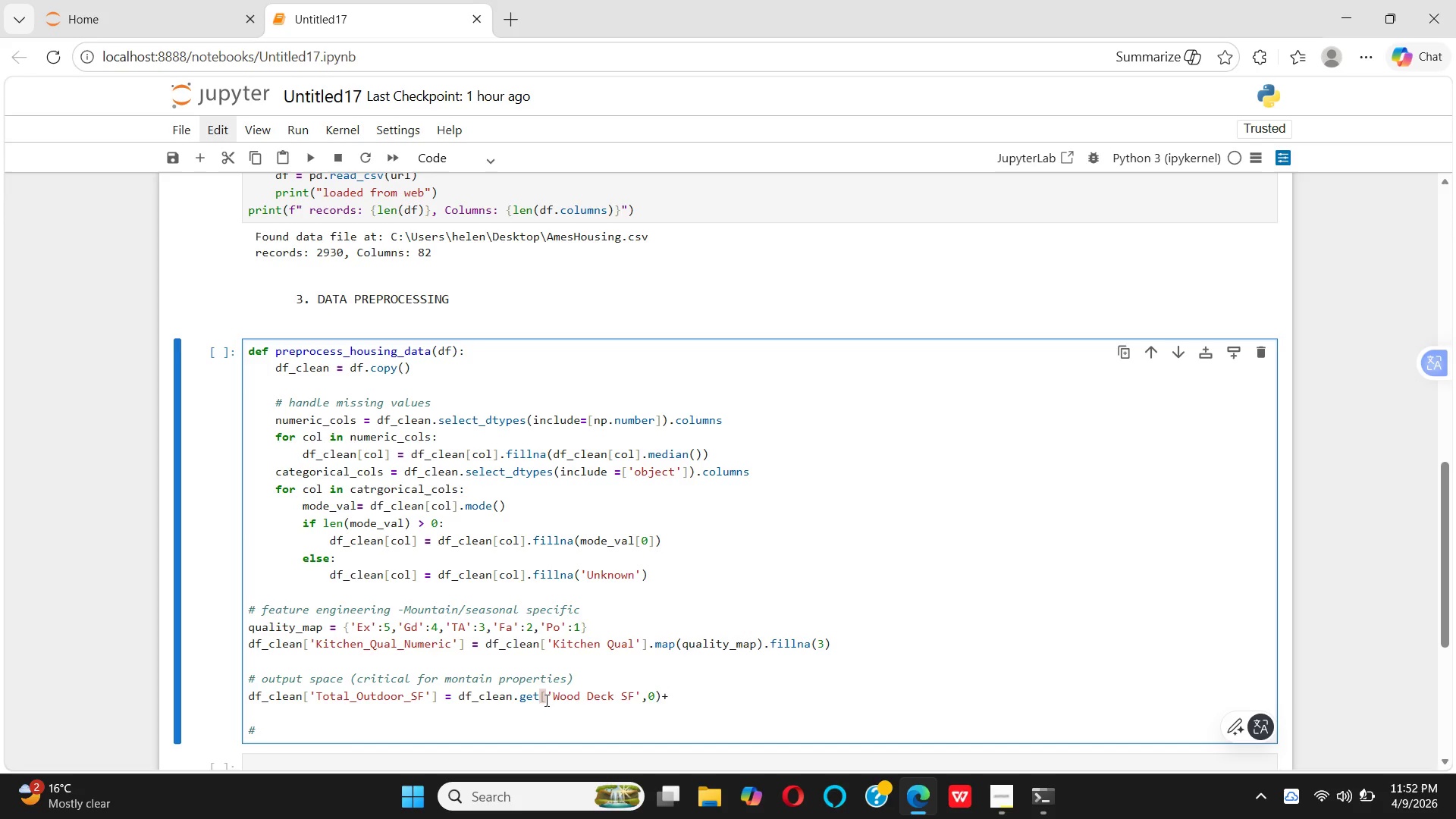 
key(Backspace)
 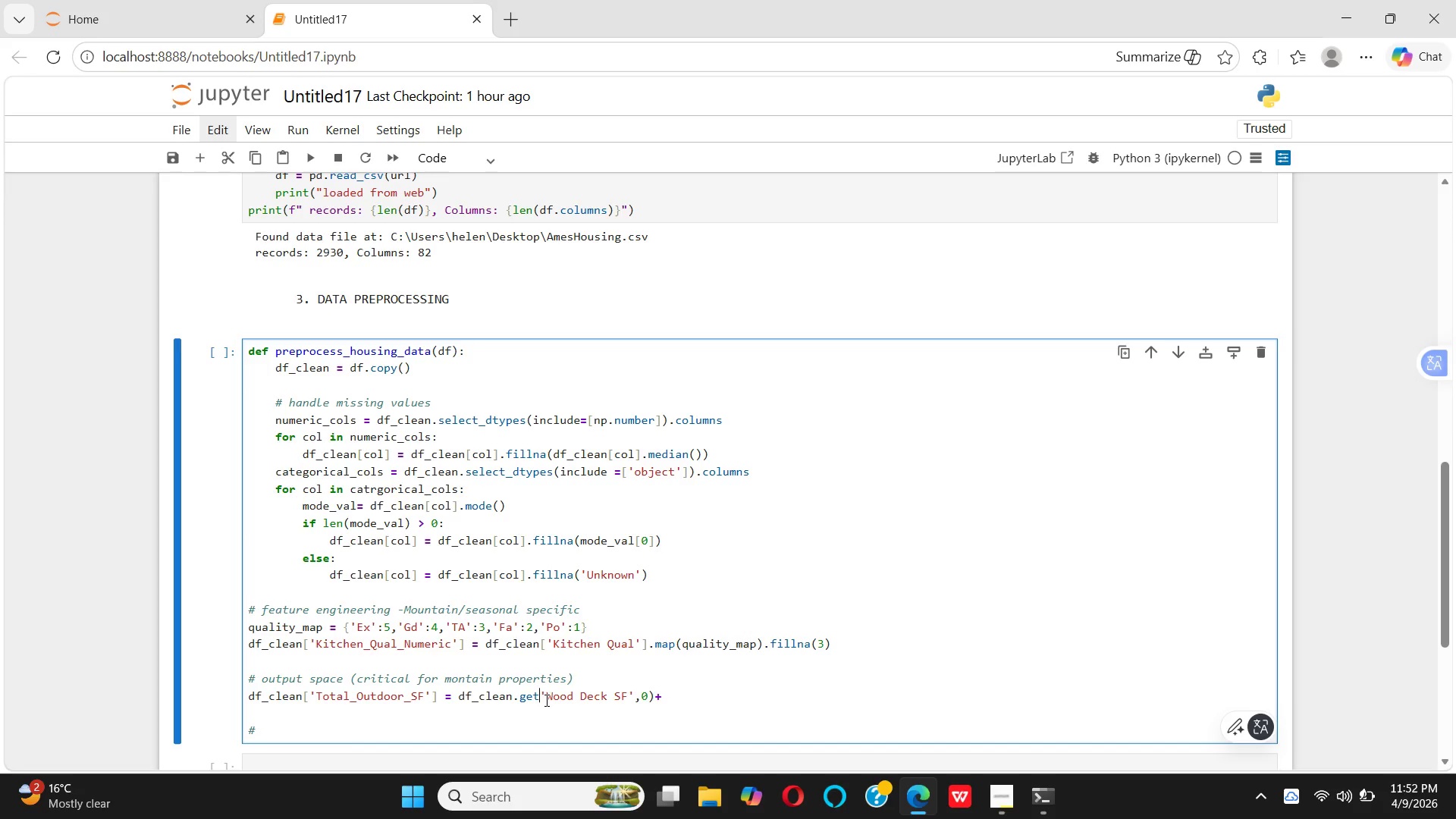 
key(Shift+9)
 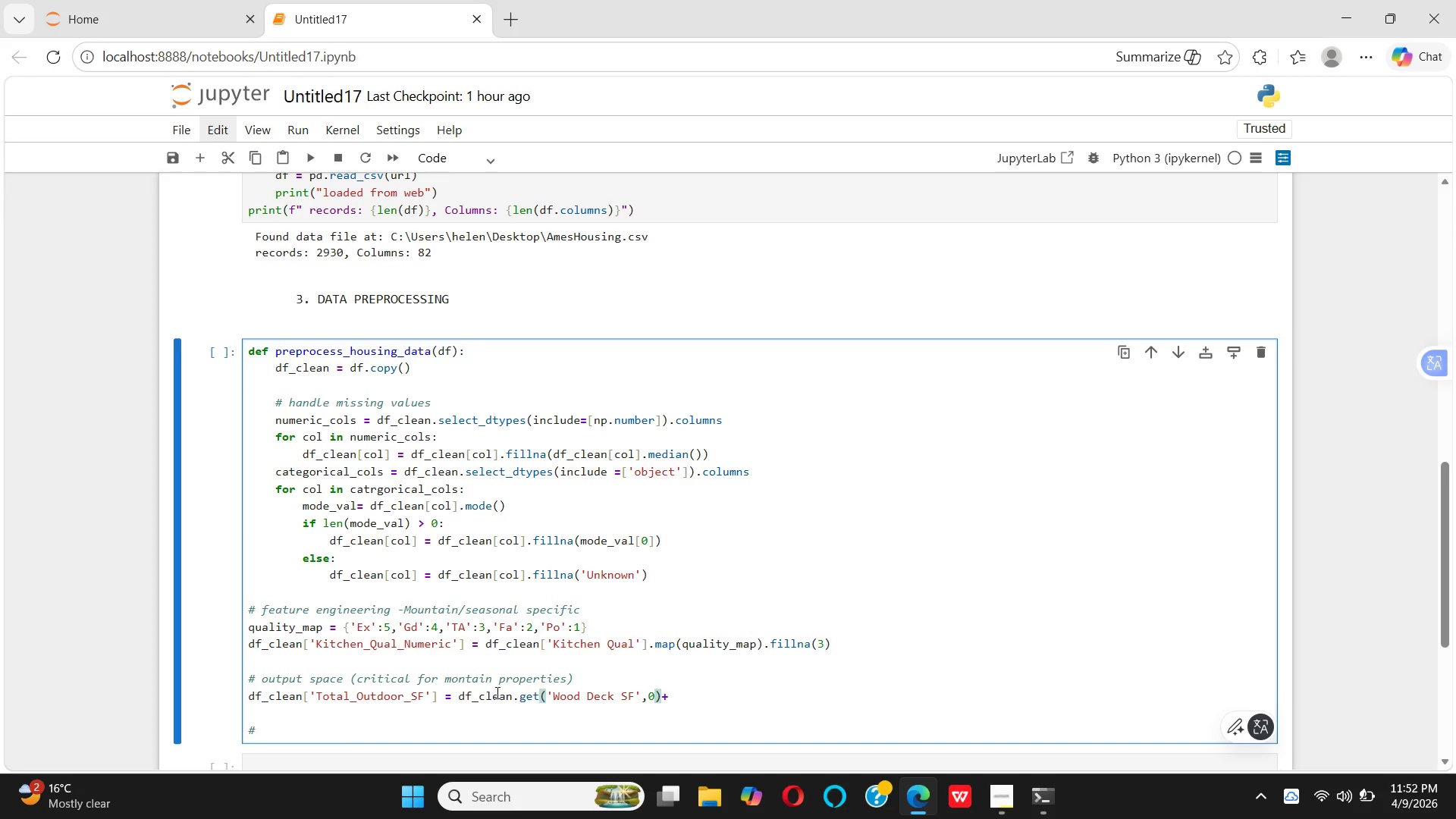 
left_click([456, 699])
 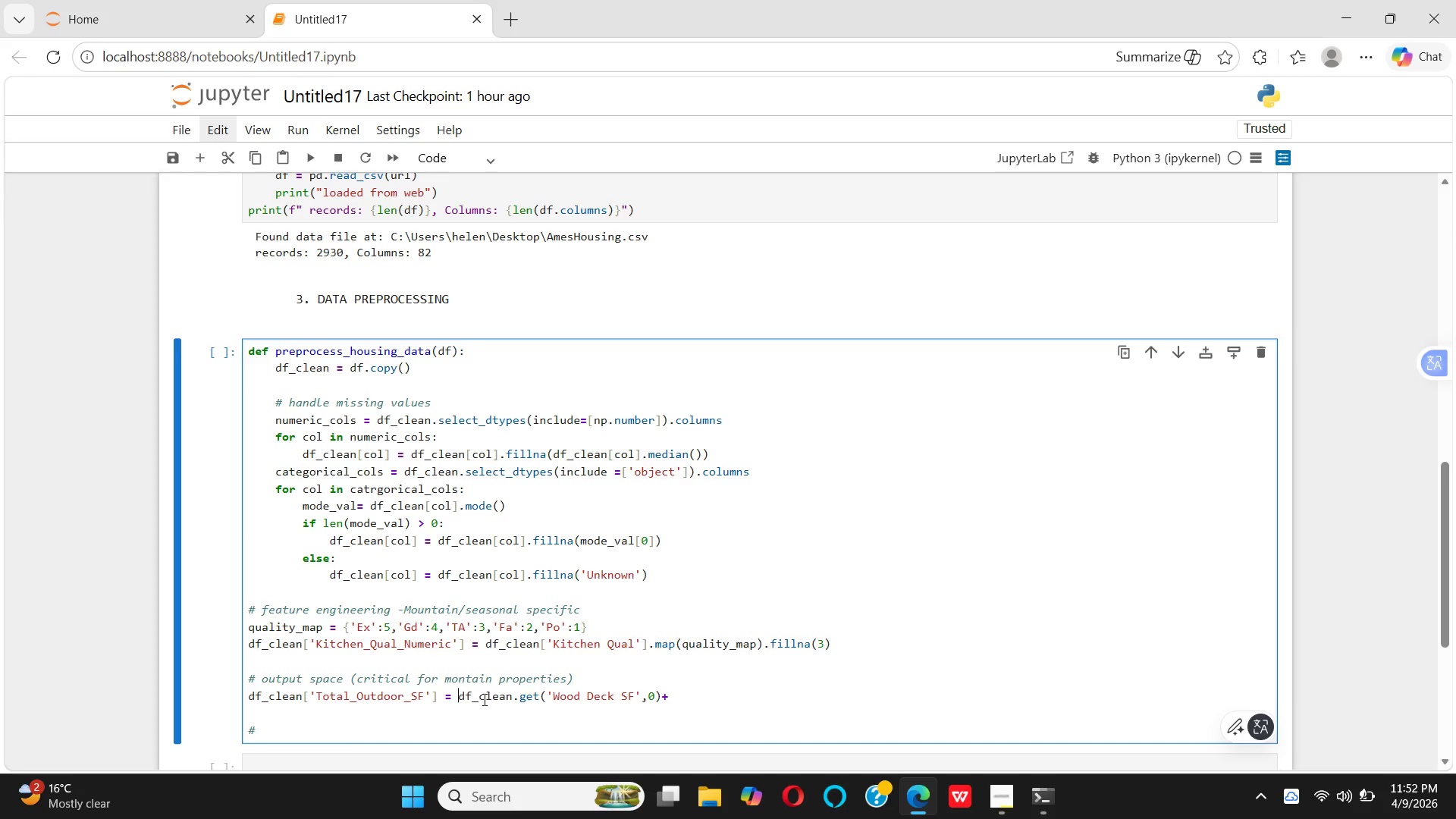 
key(Shift+9)
 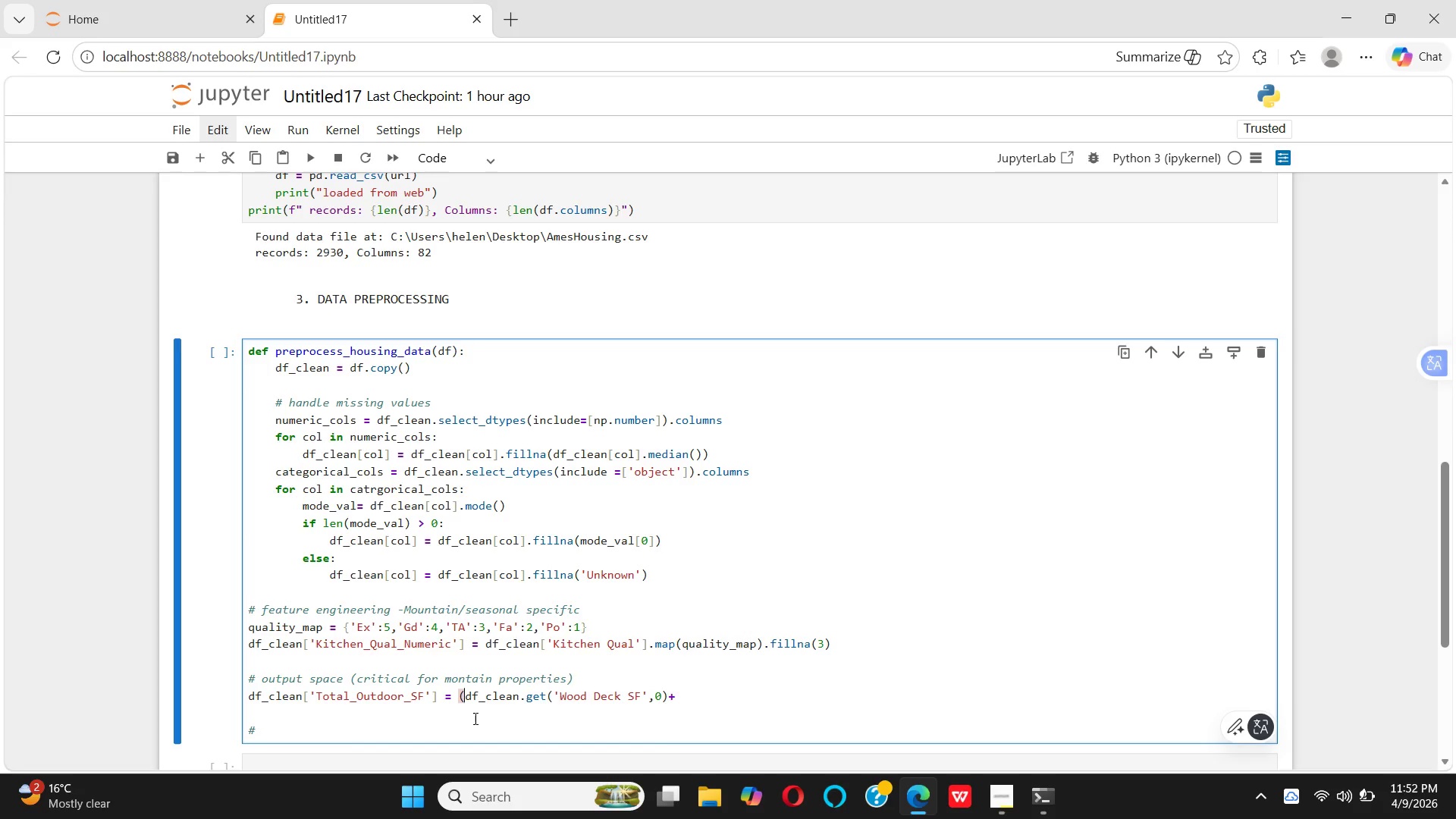 
left_click([686, 701])
 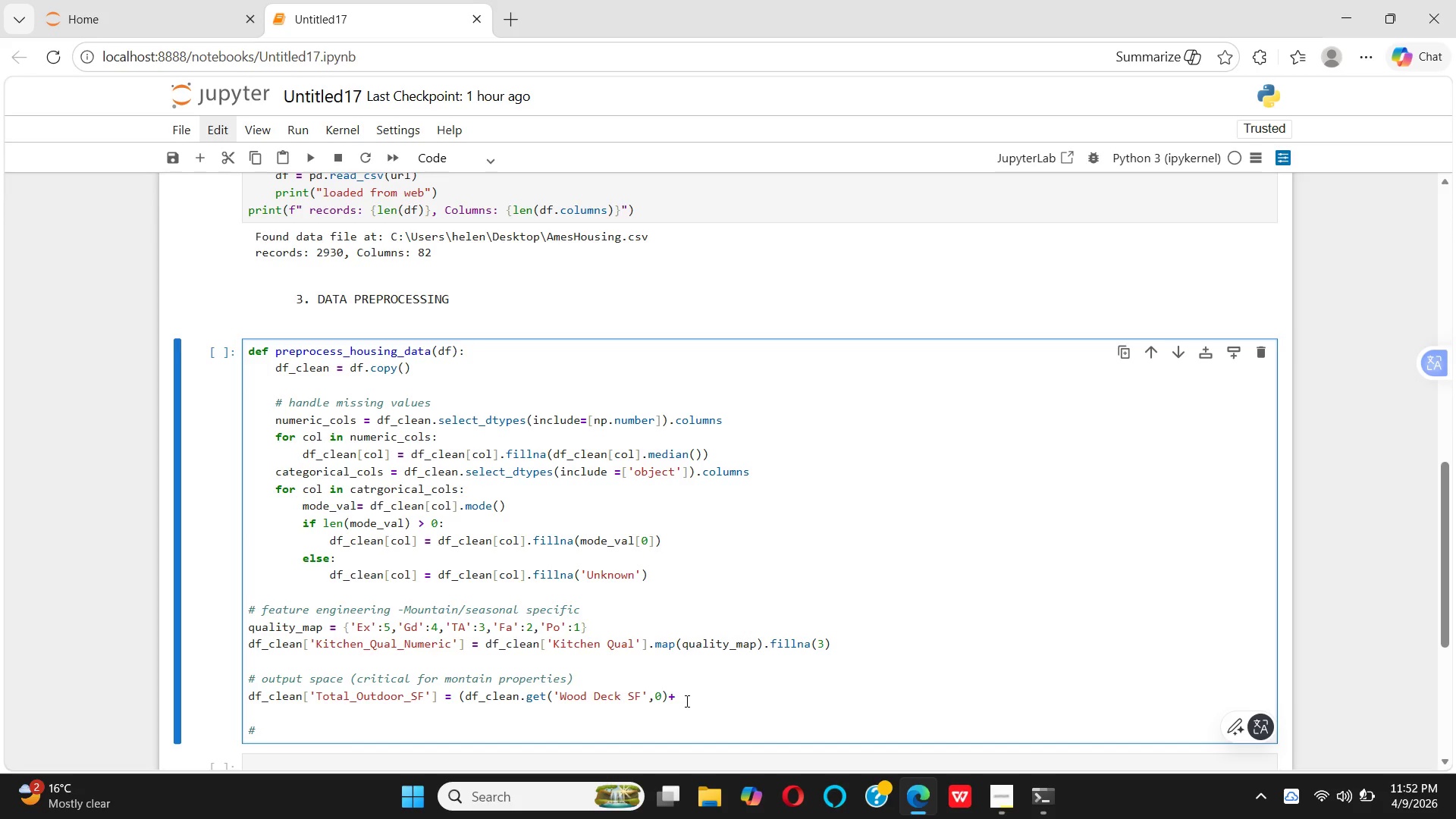 
key(Enter)
 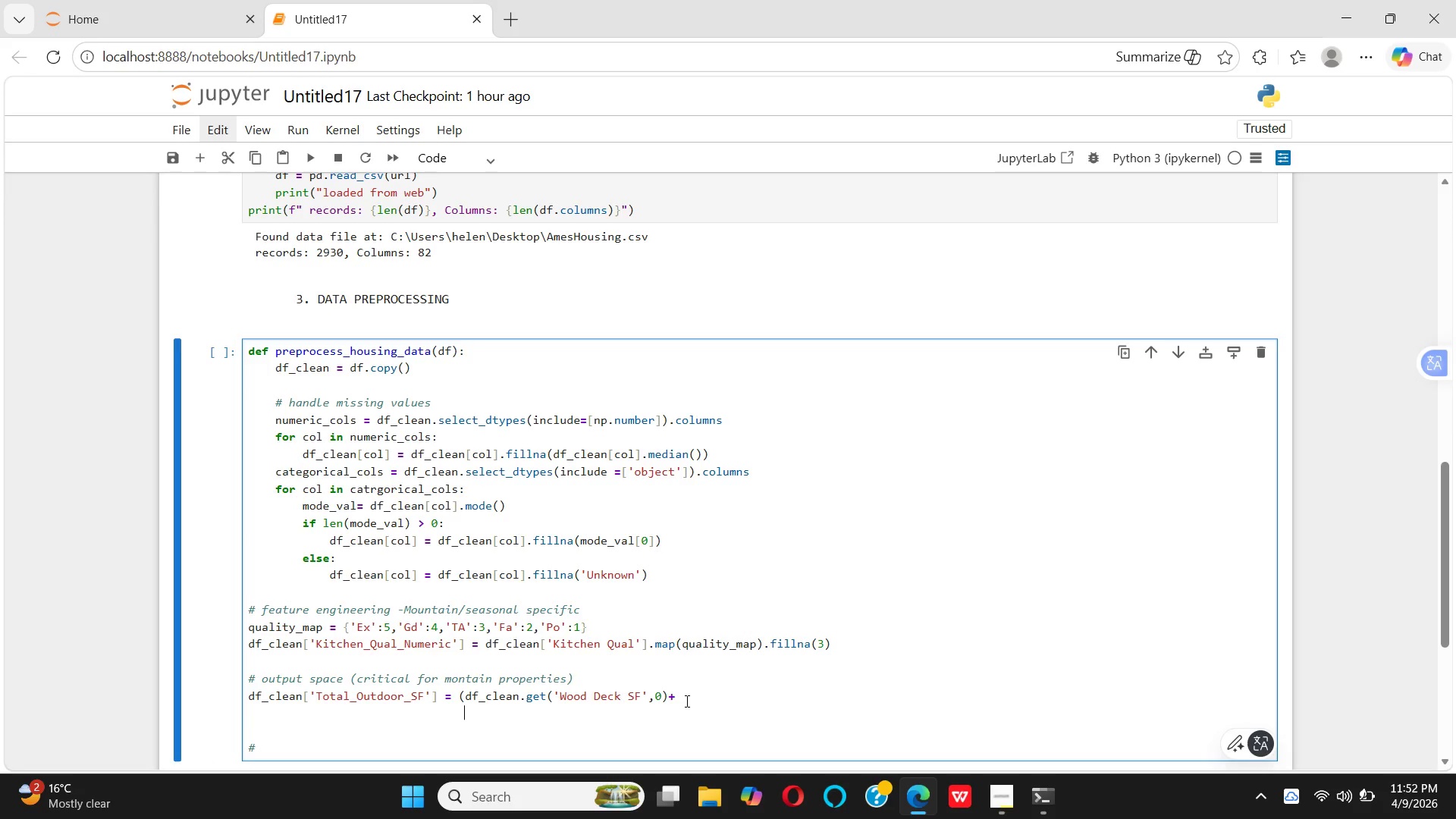 
type(df_clan.get())
 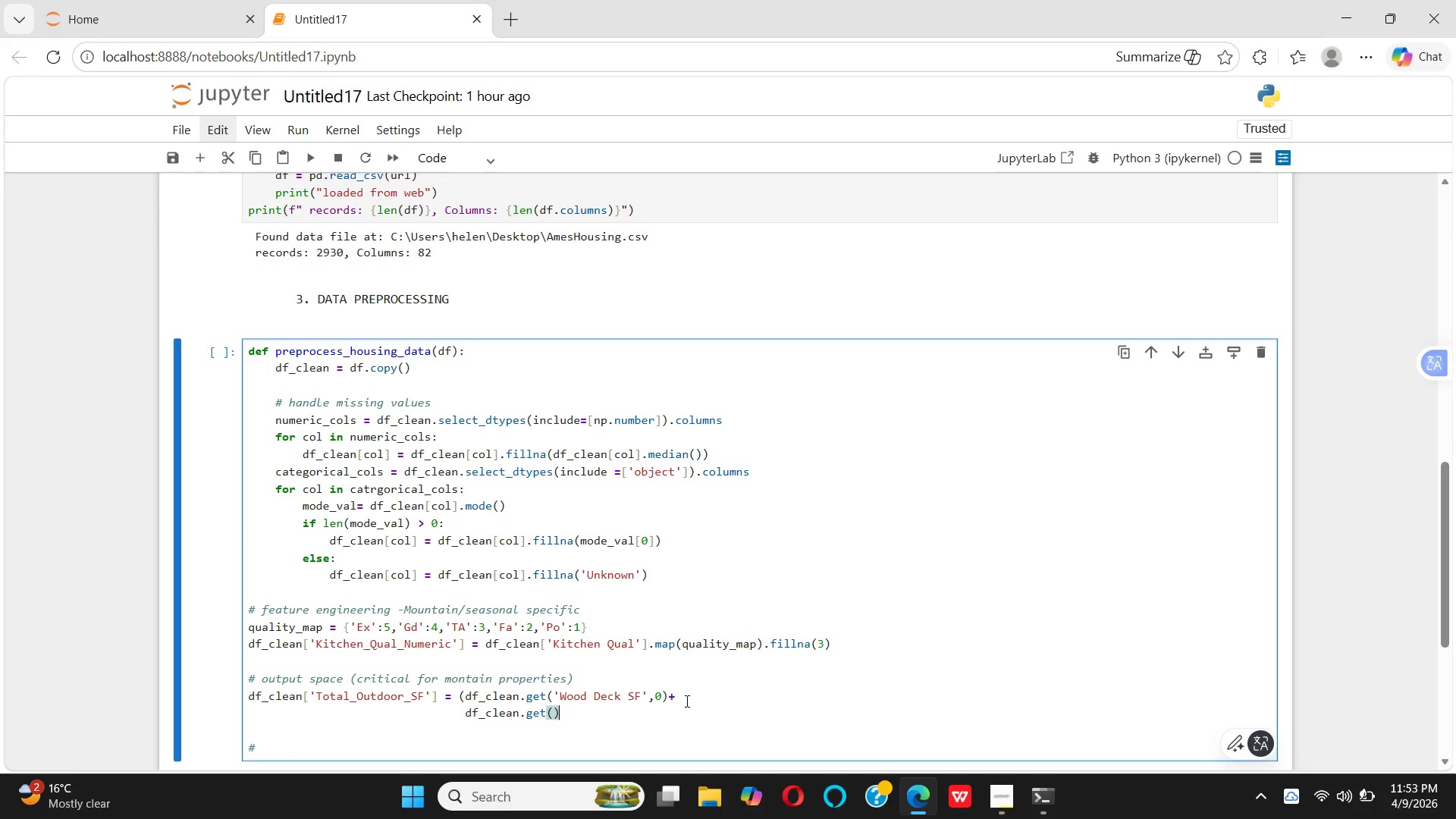 
key(ArrowLeft)
 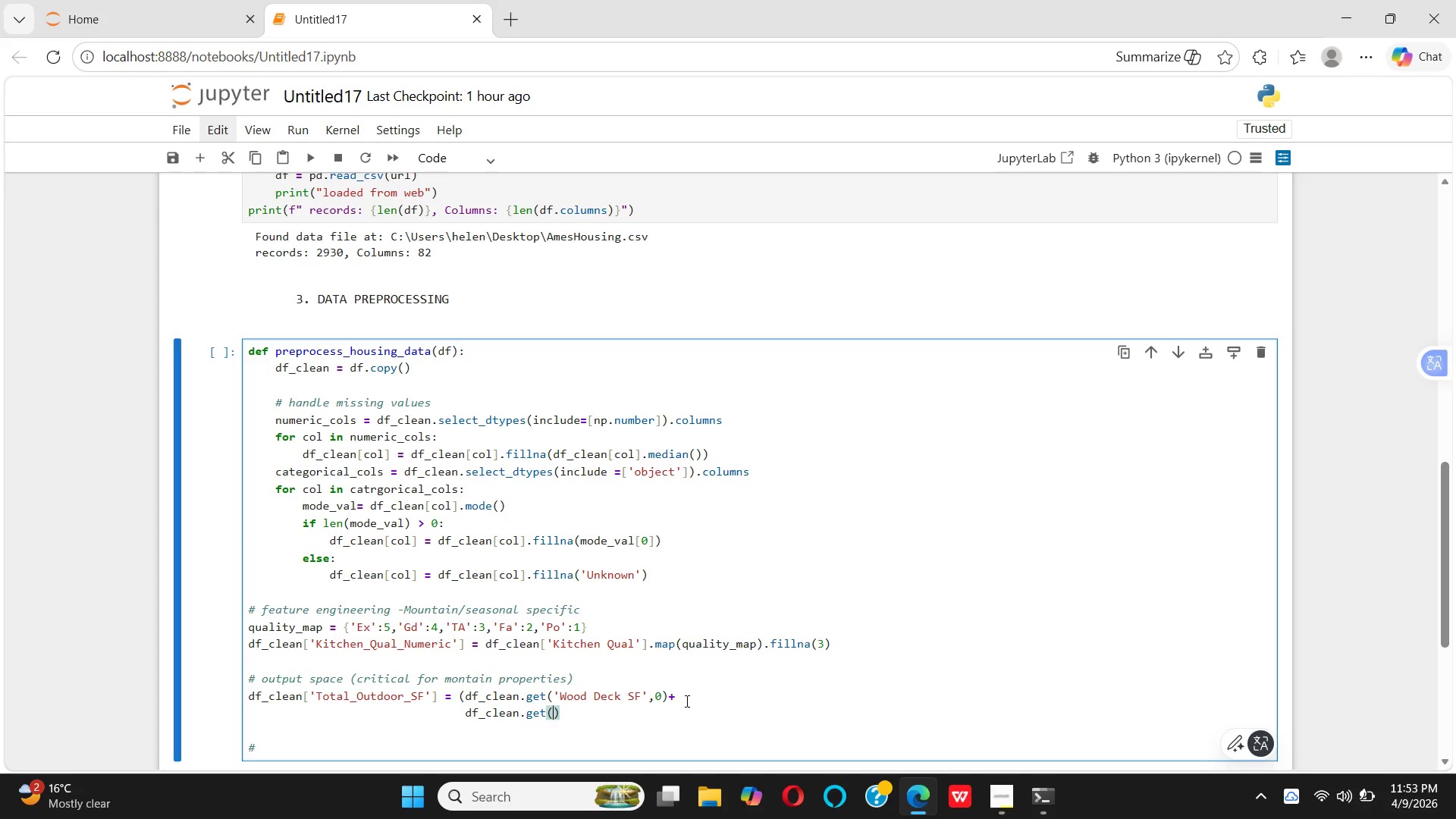 
key(Shift+Quote)
 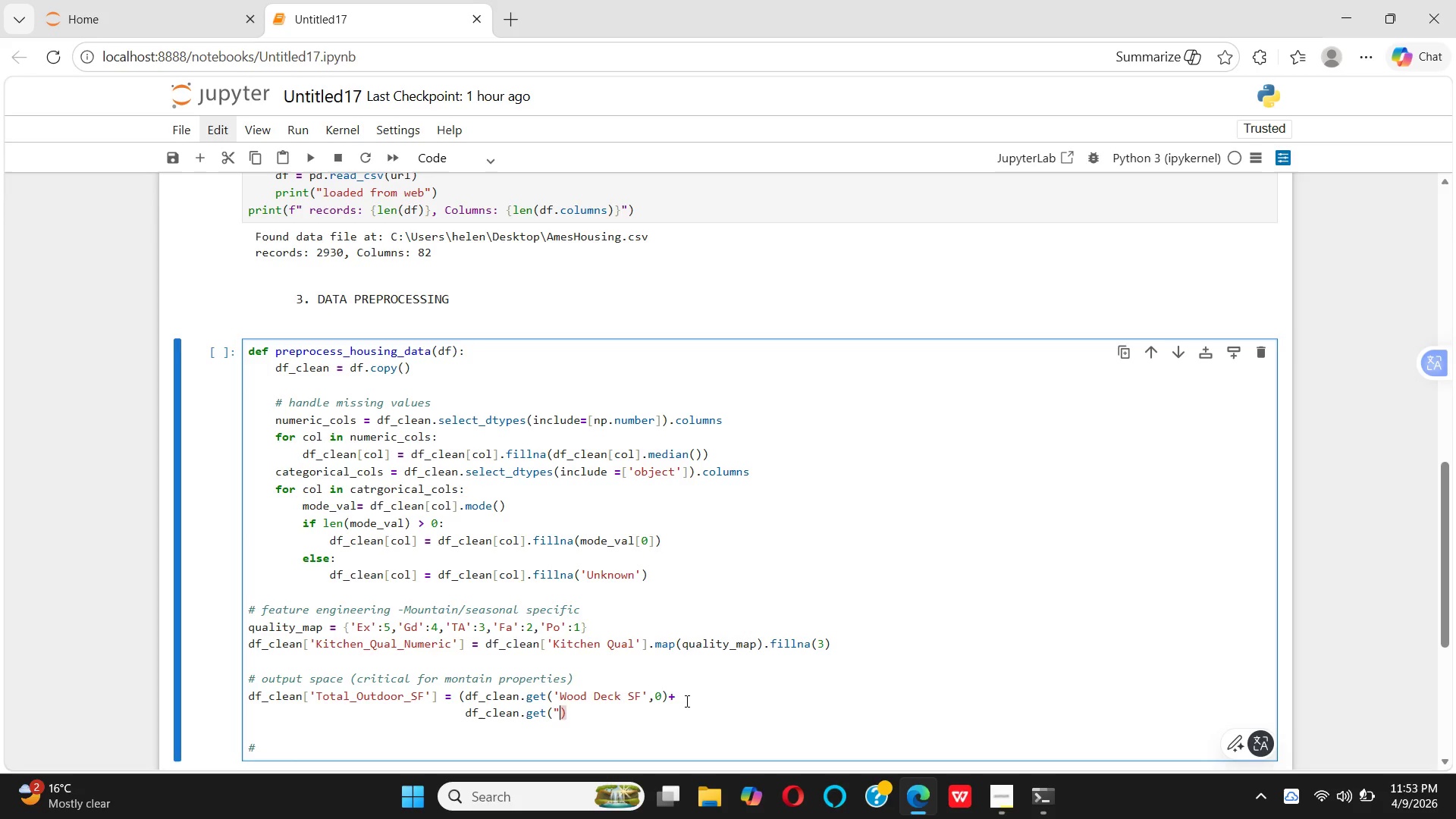 
key(Shift+ShiftRight)
 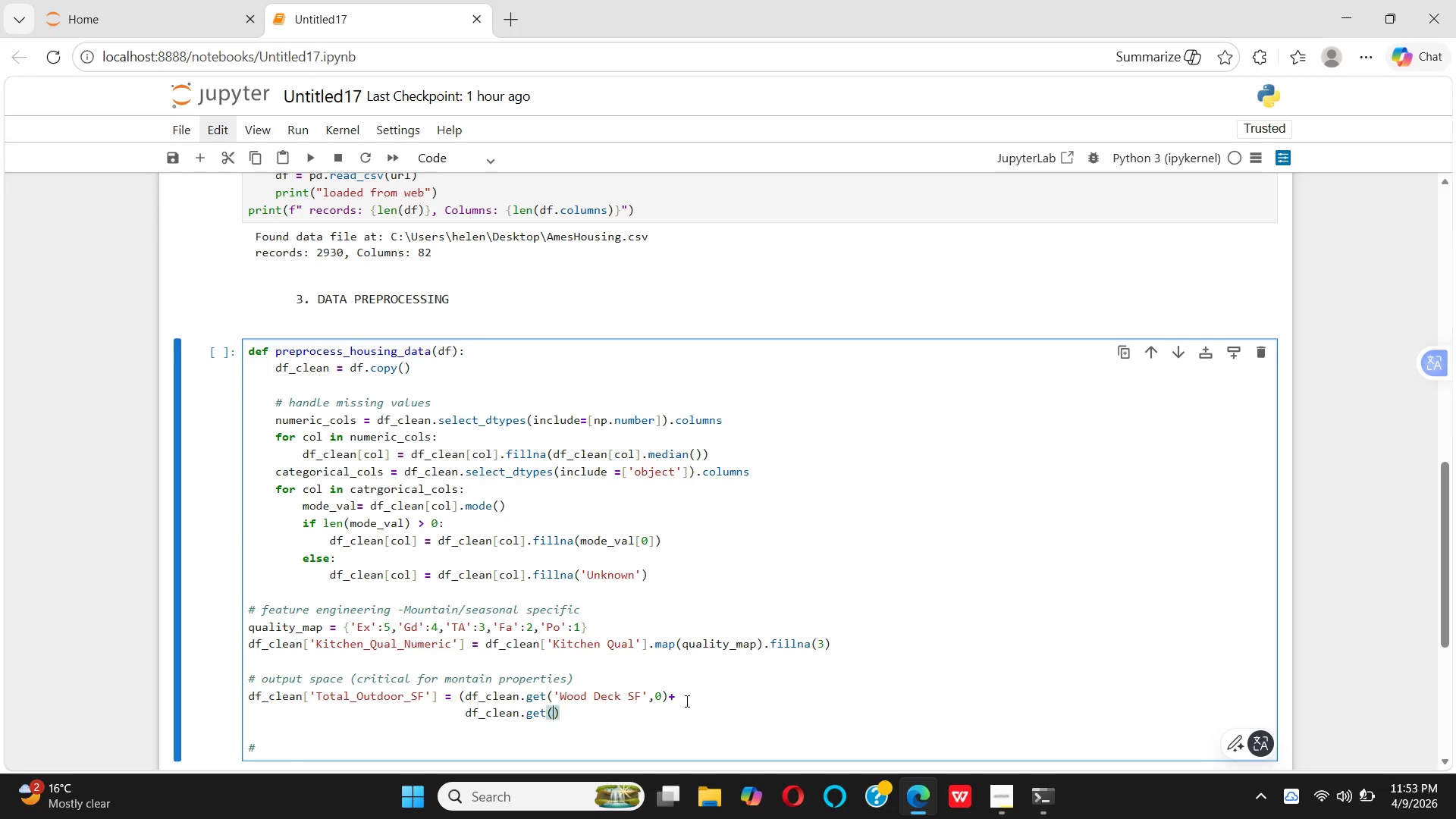 
key(Backspace)
 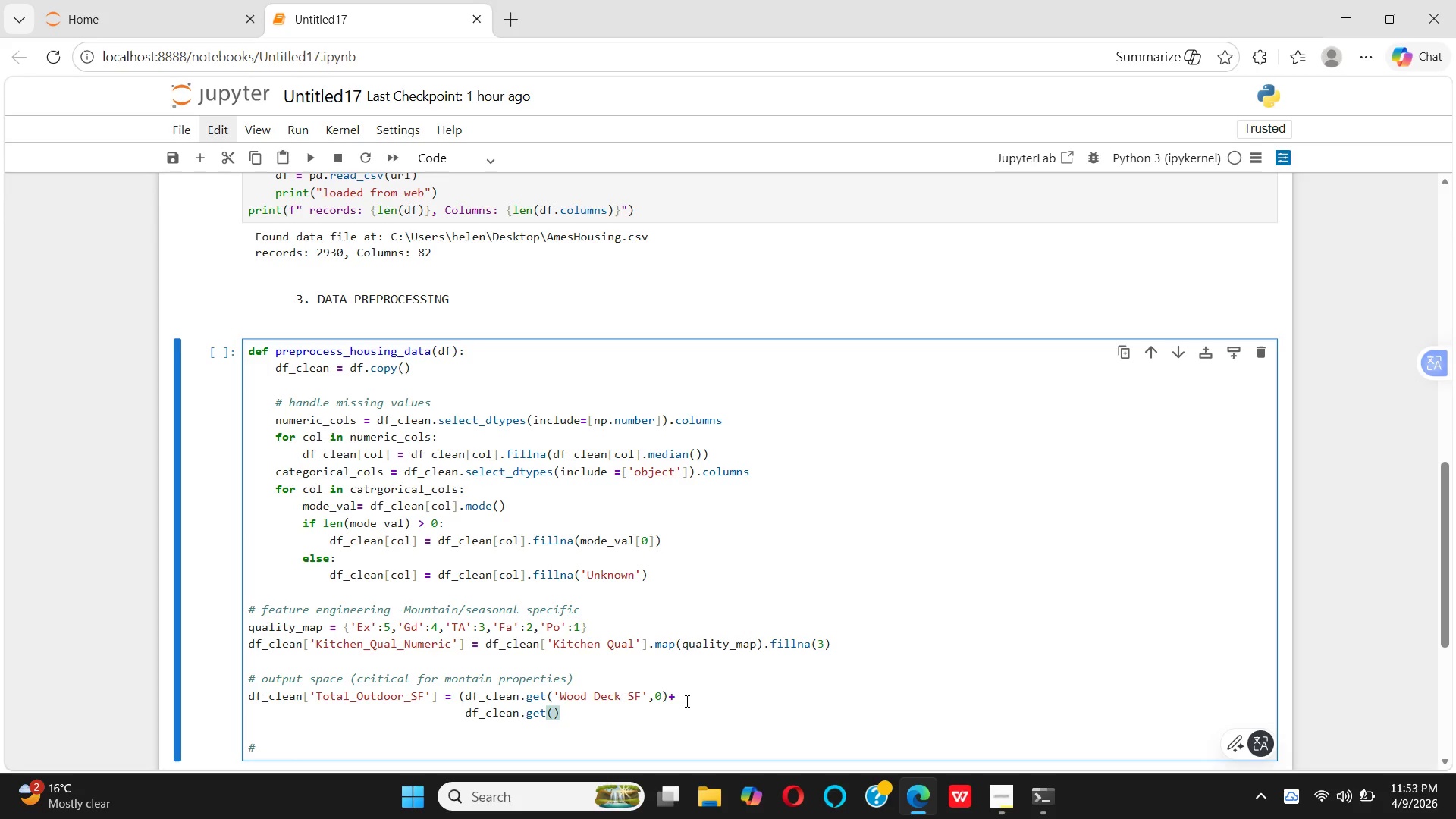 
key(Quote)
 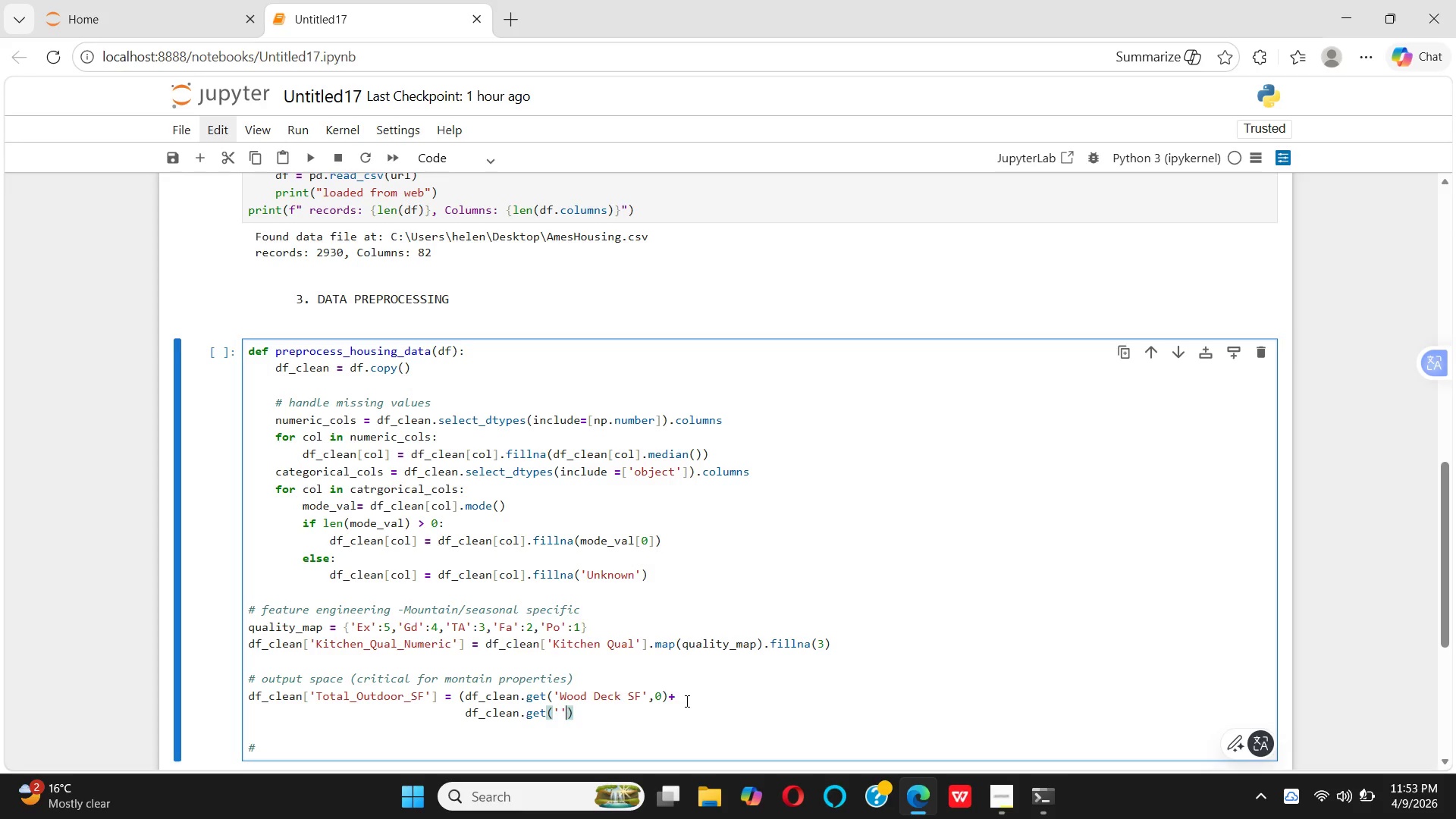 
key(Quote)
 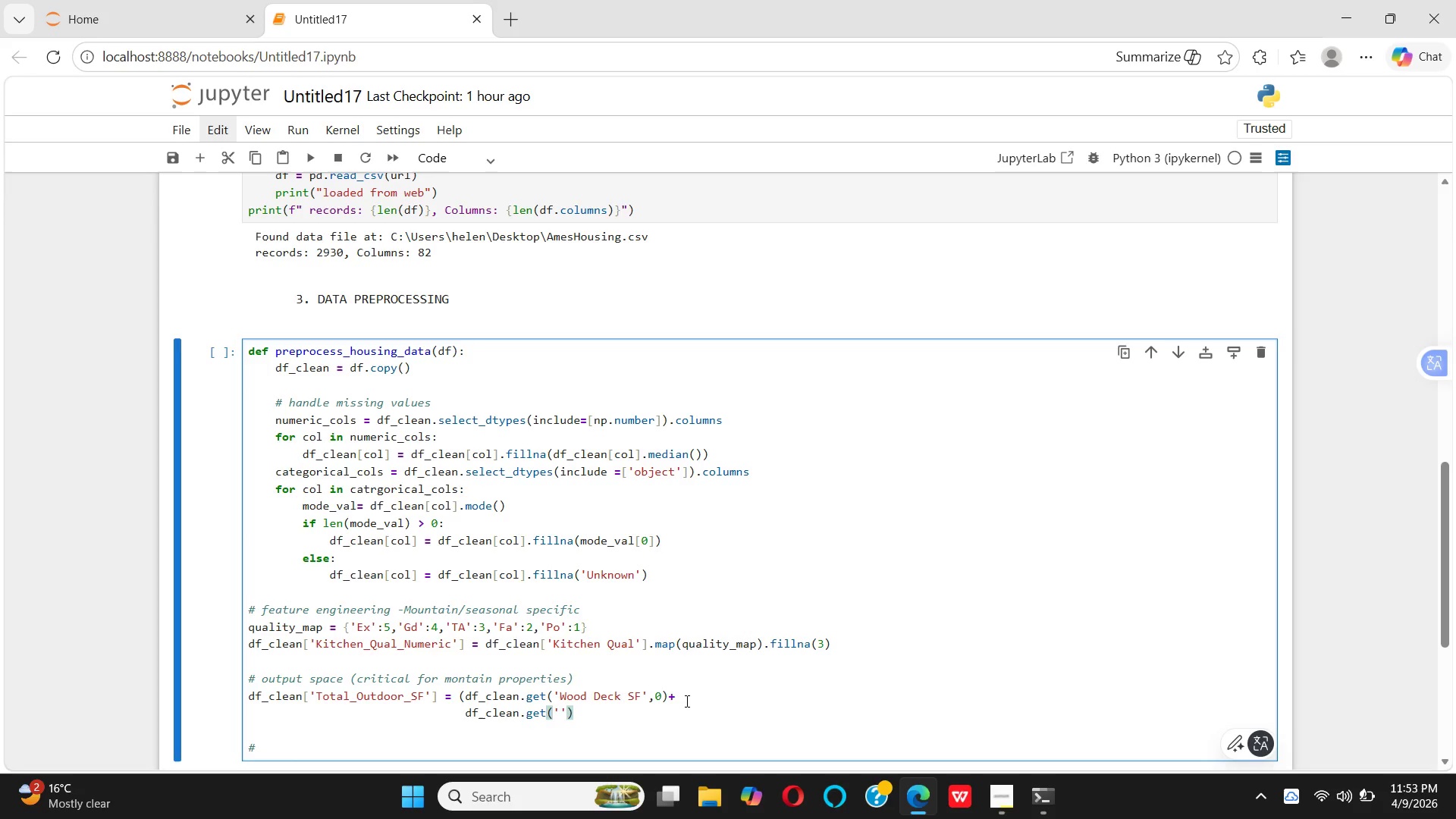 
key(ArrowLeft)
 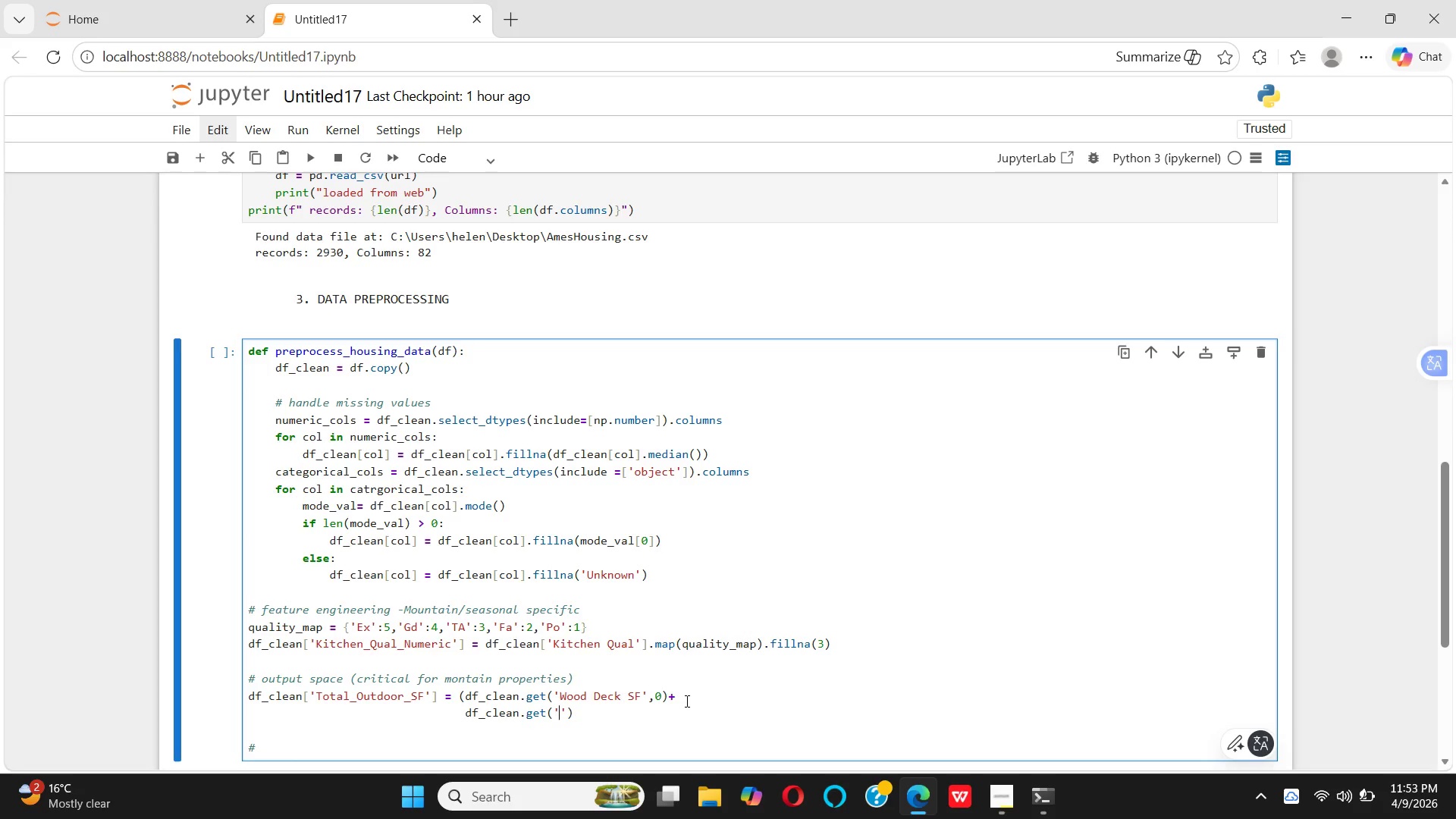 
type(Open Porch SF)
 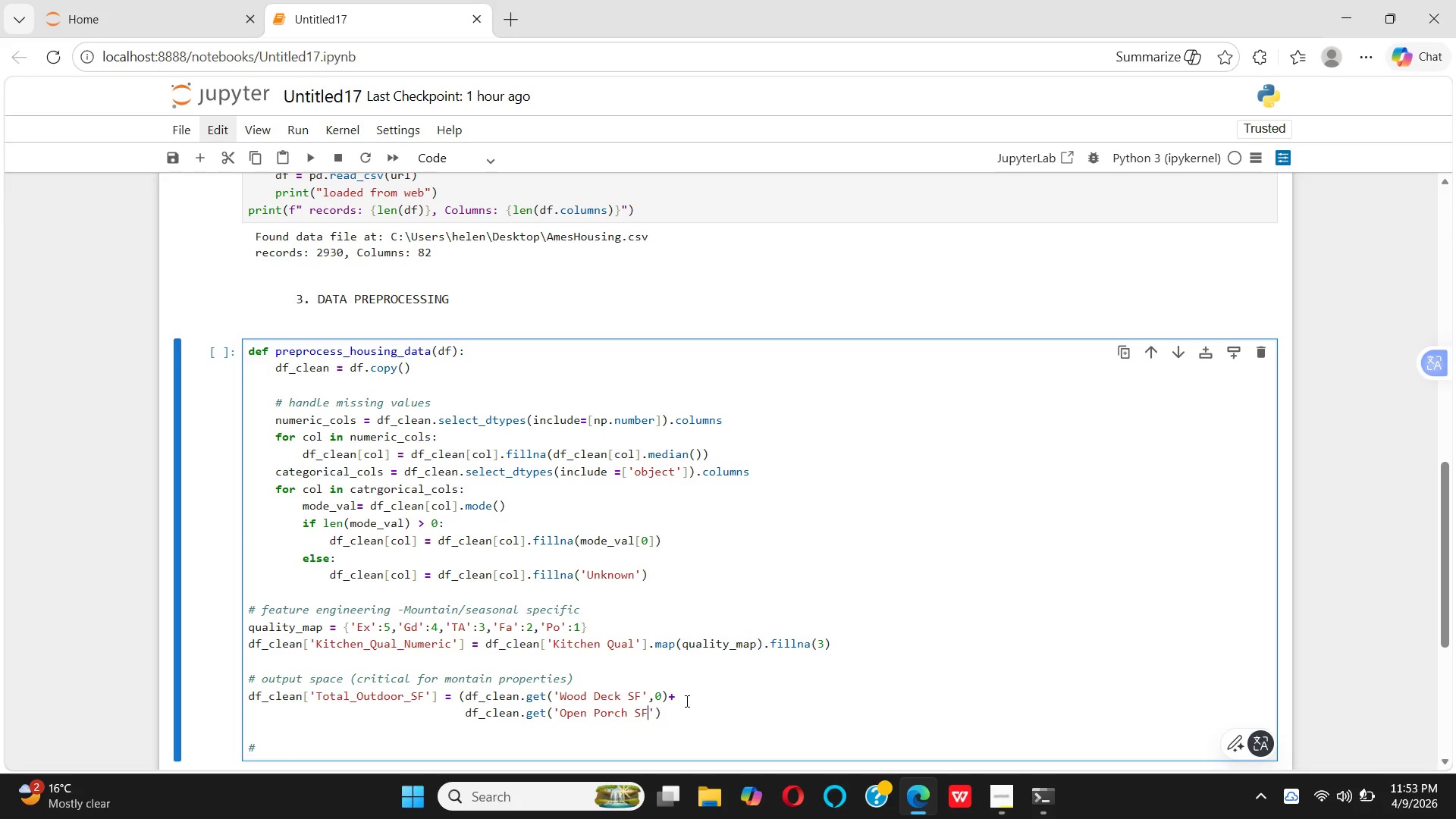 
key(ArrowRight)
 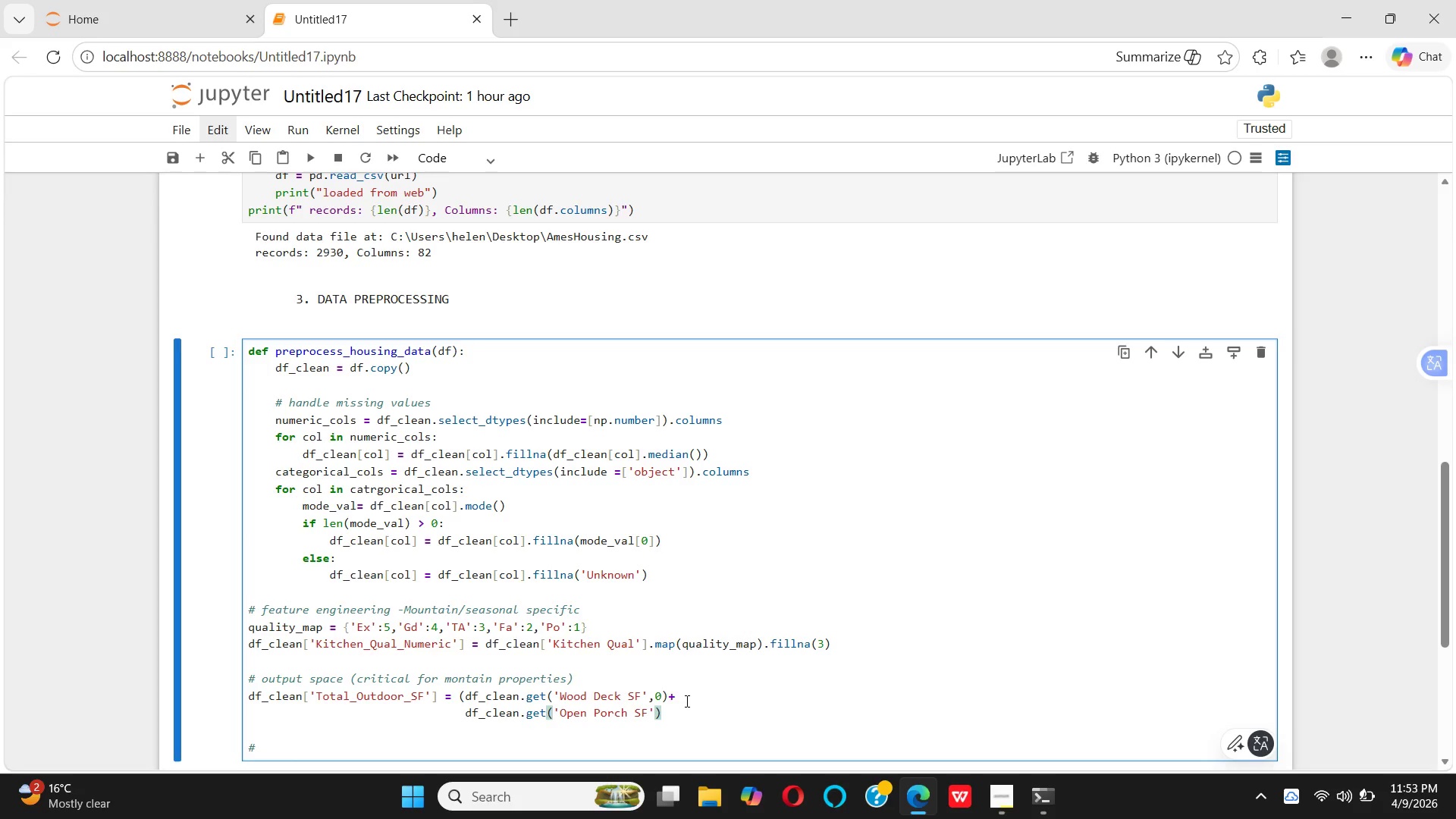 
key(Comma)
 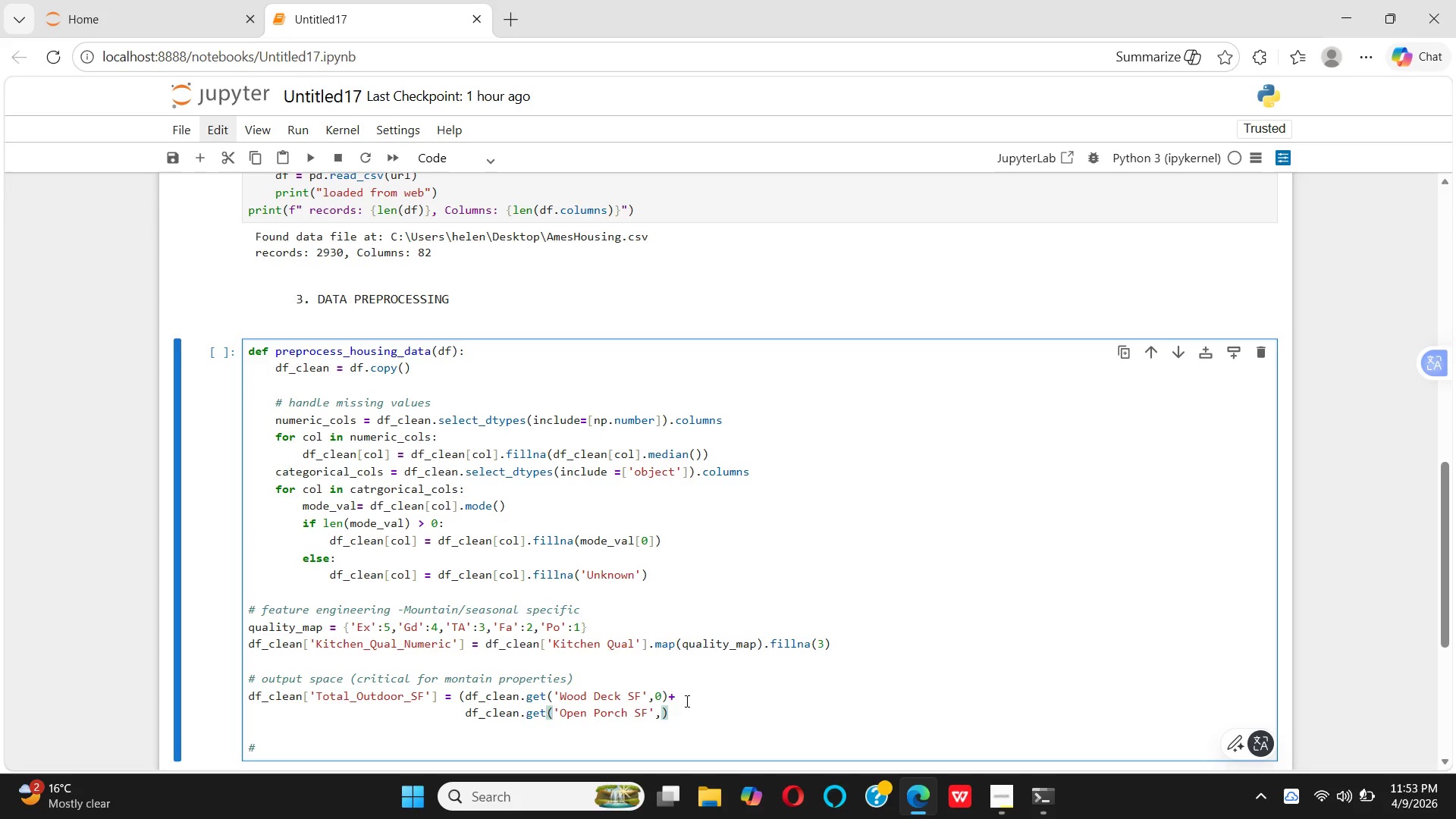 
key(0)
 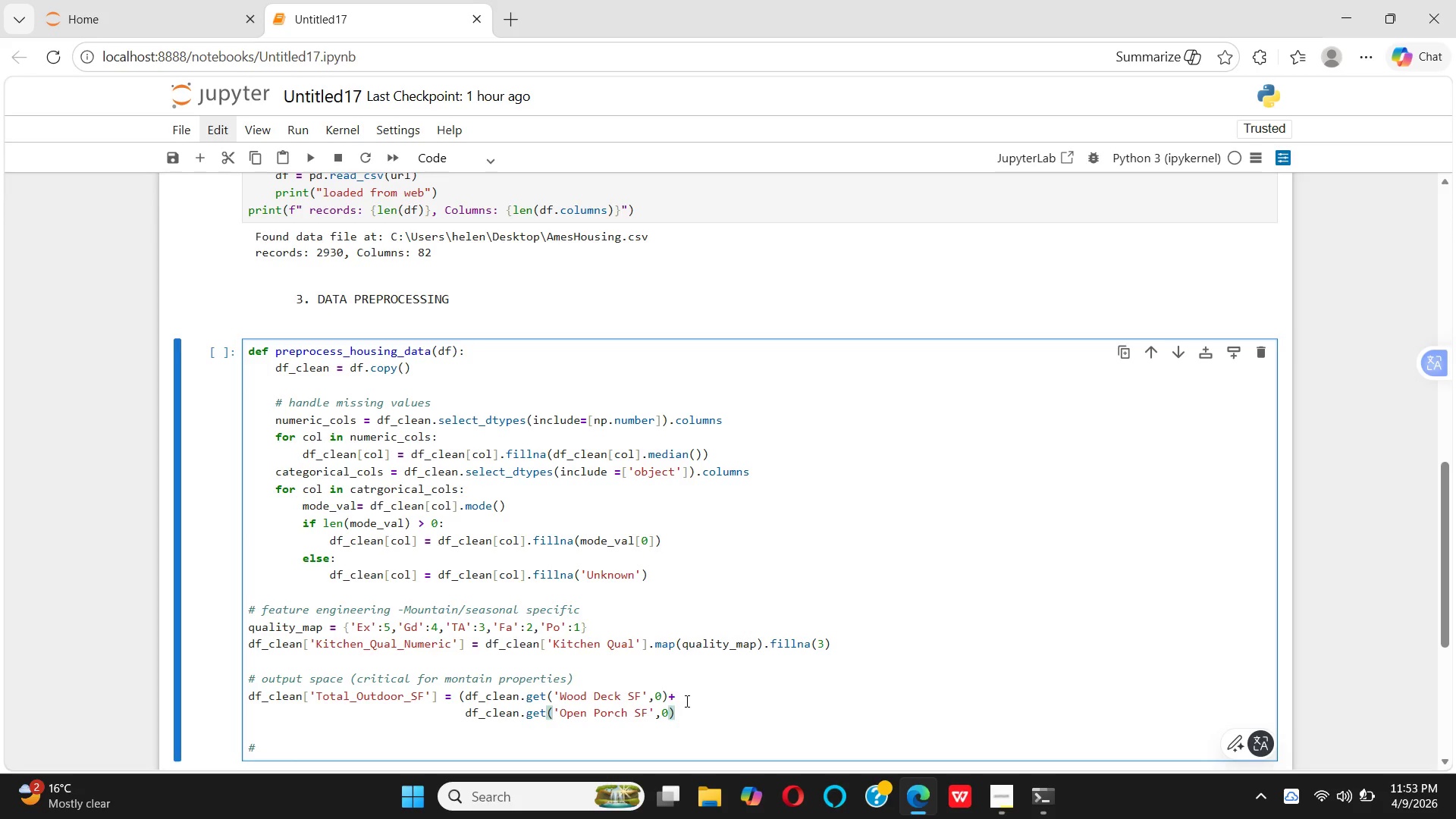 
key(ArrowRight)
 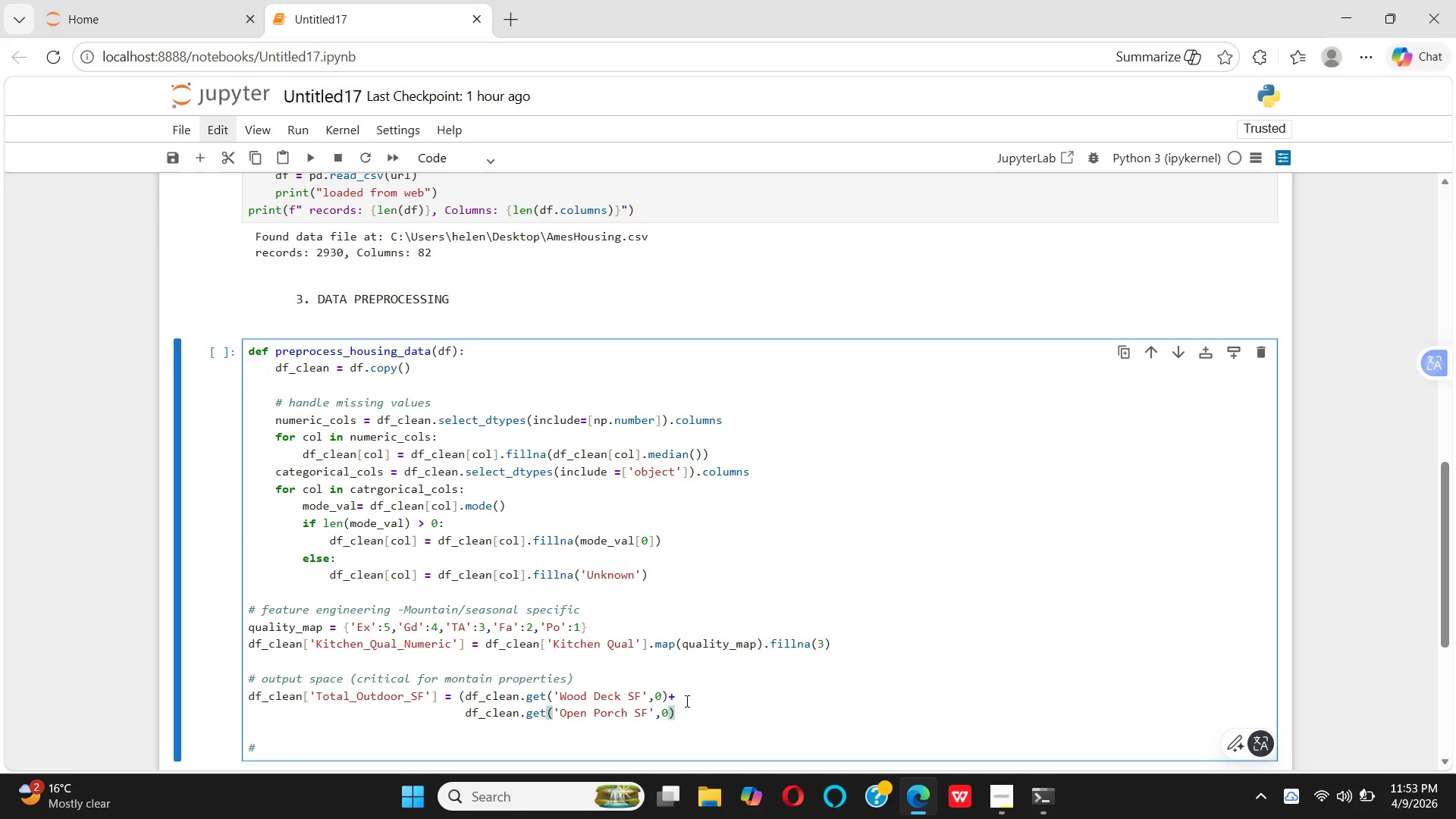 
key(Shift+Equal)
 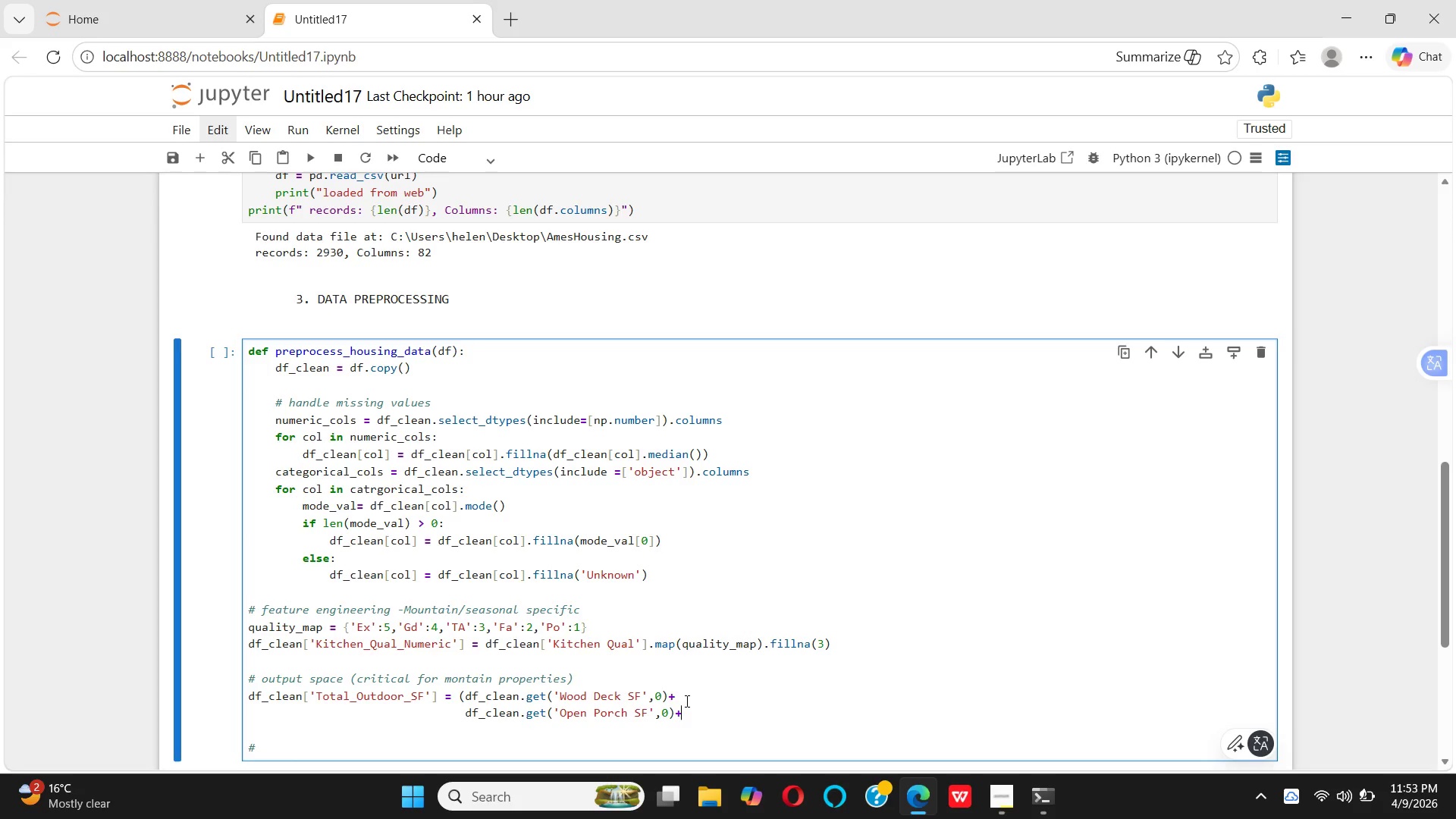 
key(Enter)
 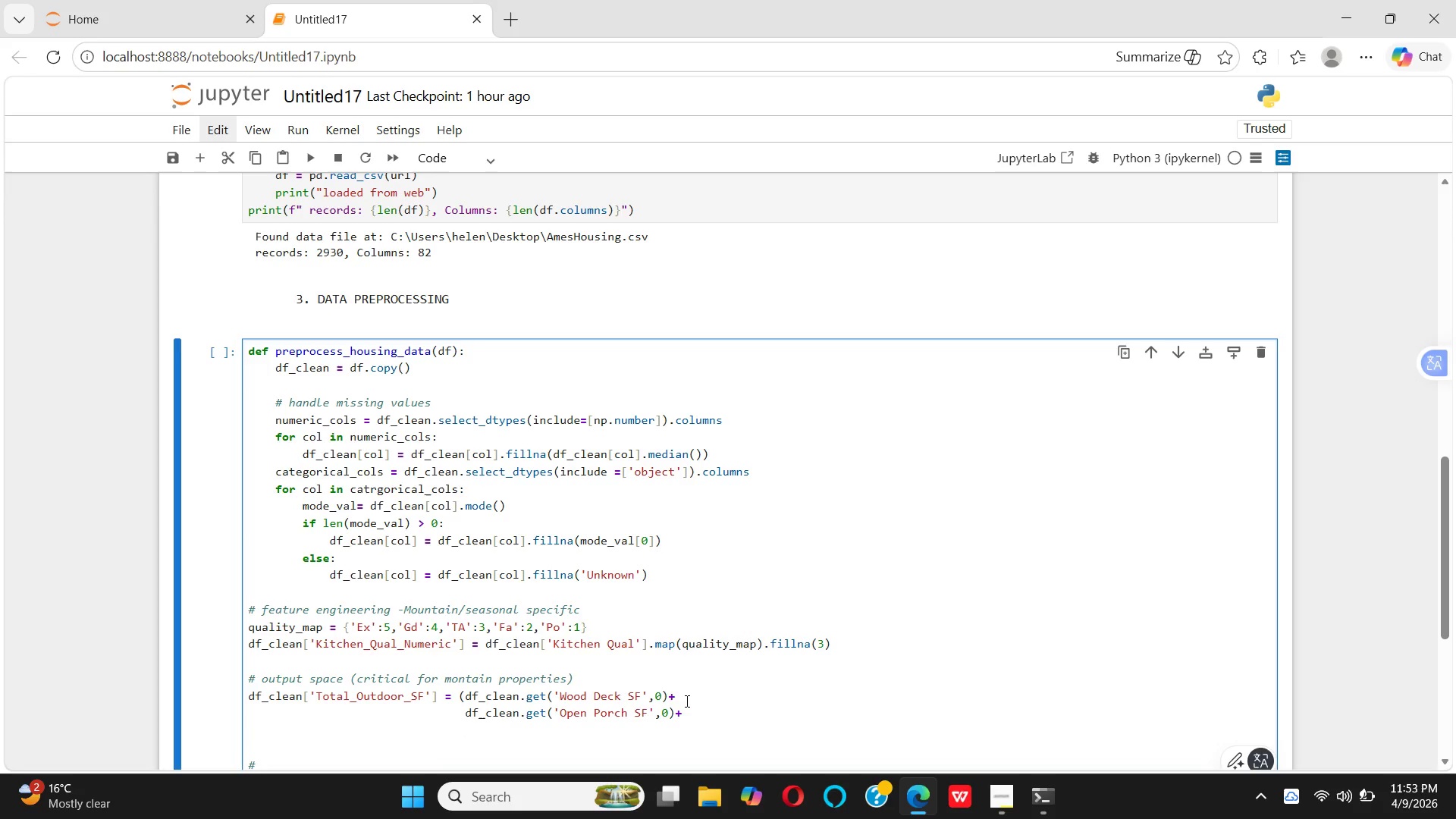 
type(df_clean.get)
 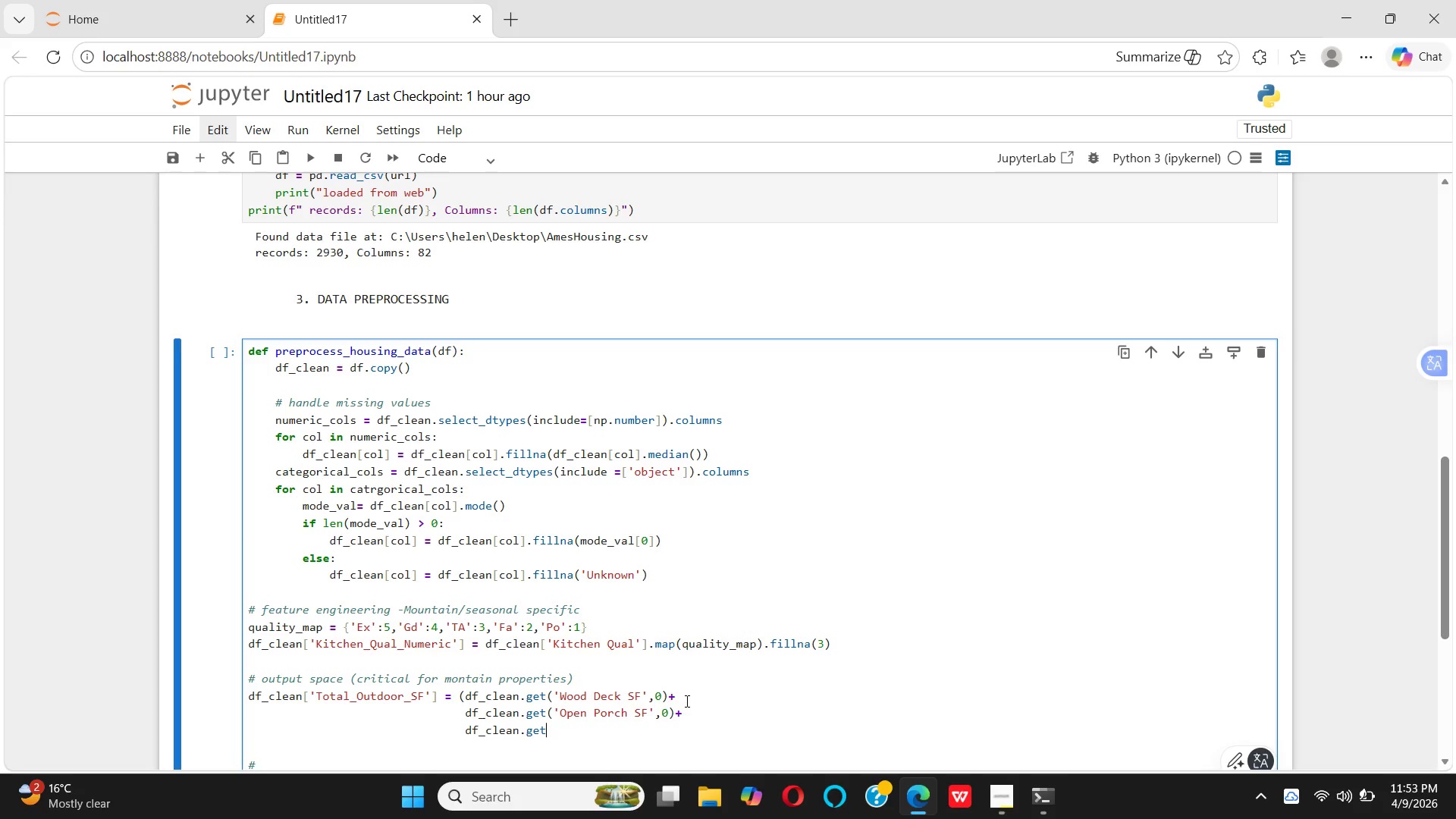 
type(())
 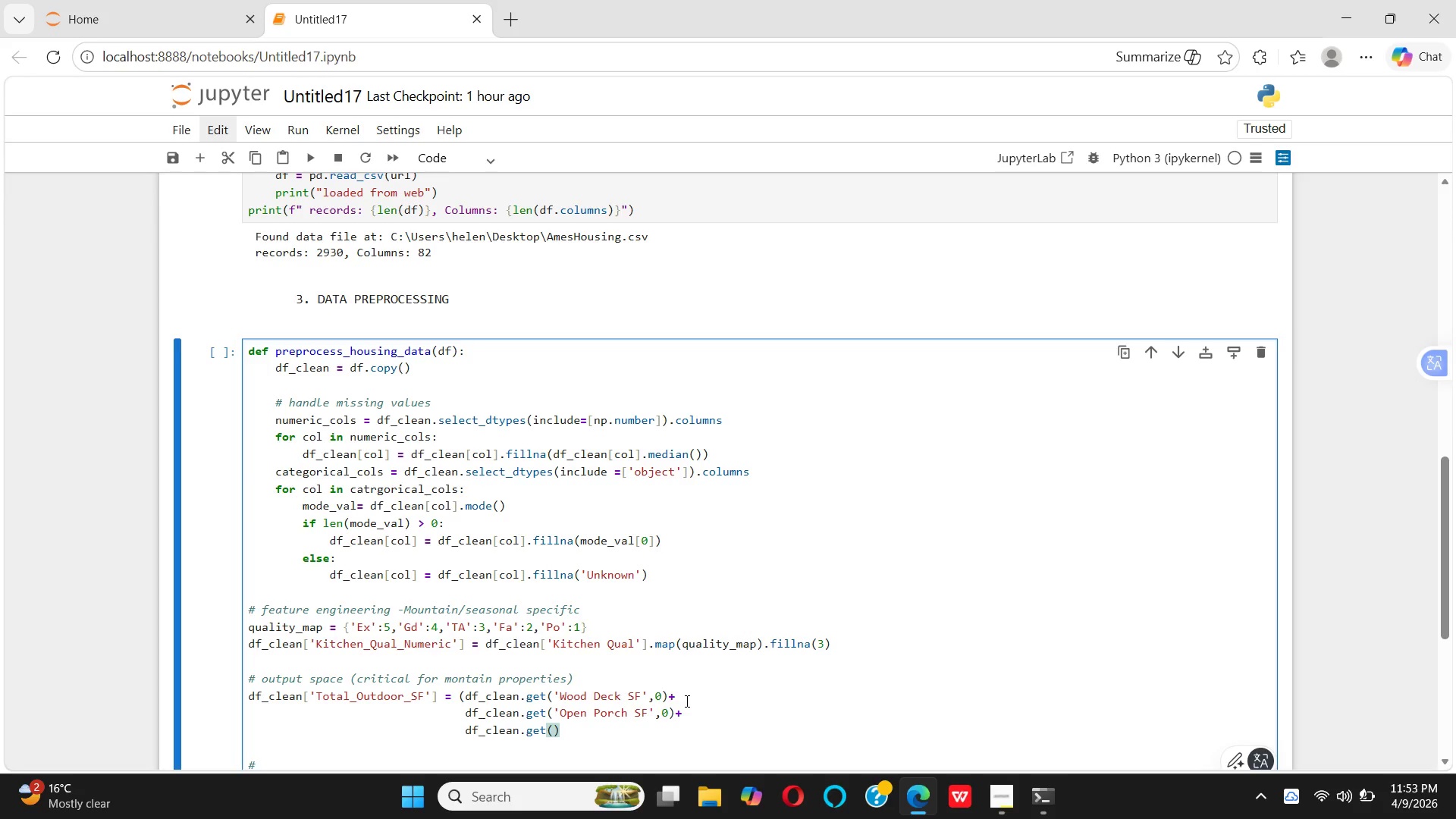 
key(ArrowLeft)
 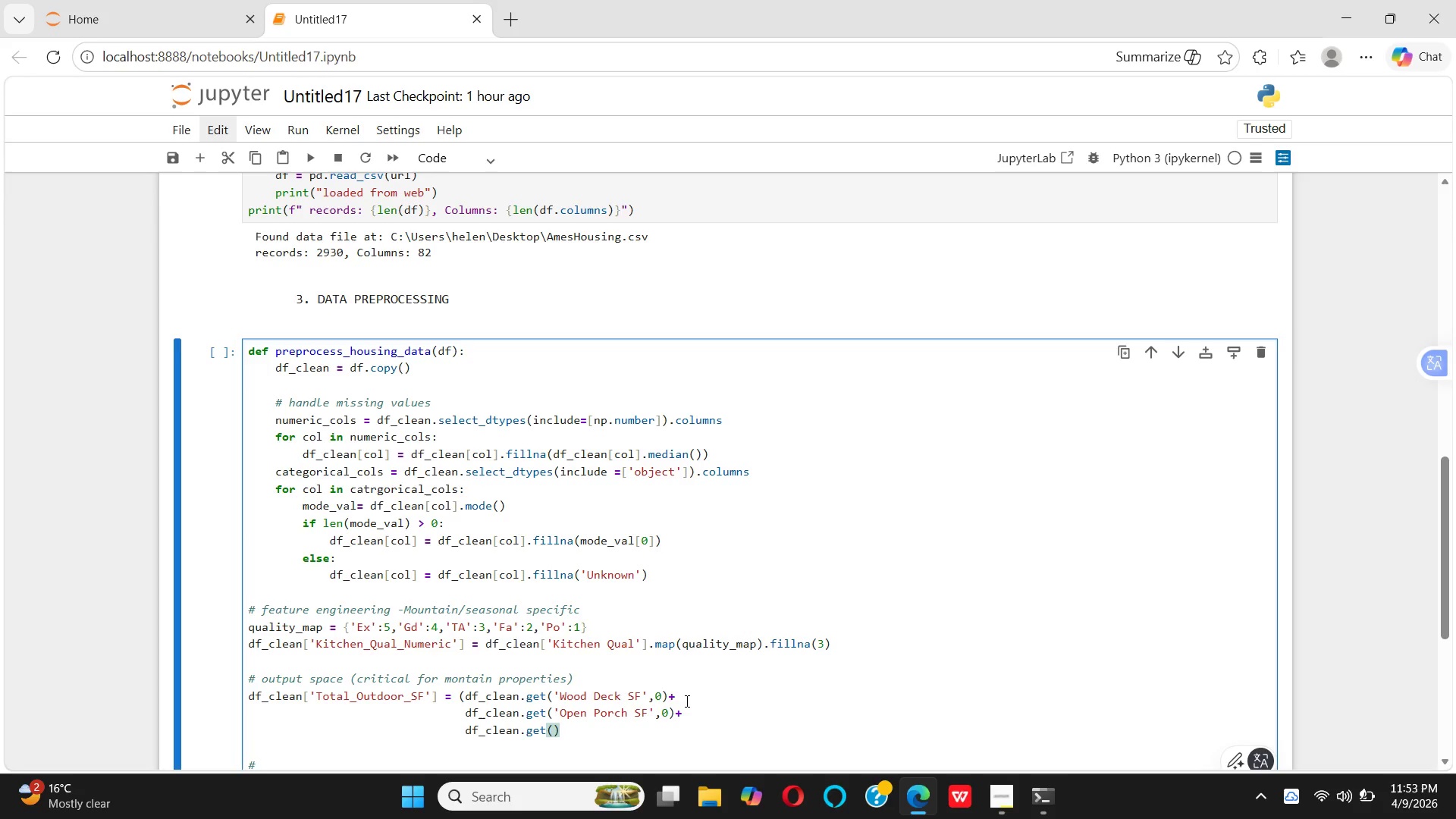 
key(Quote)
 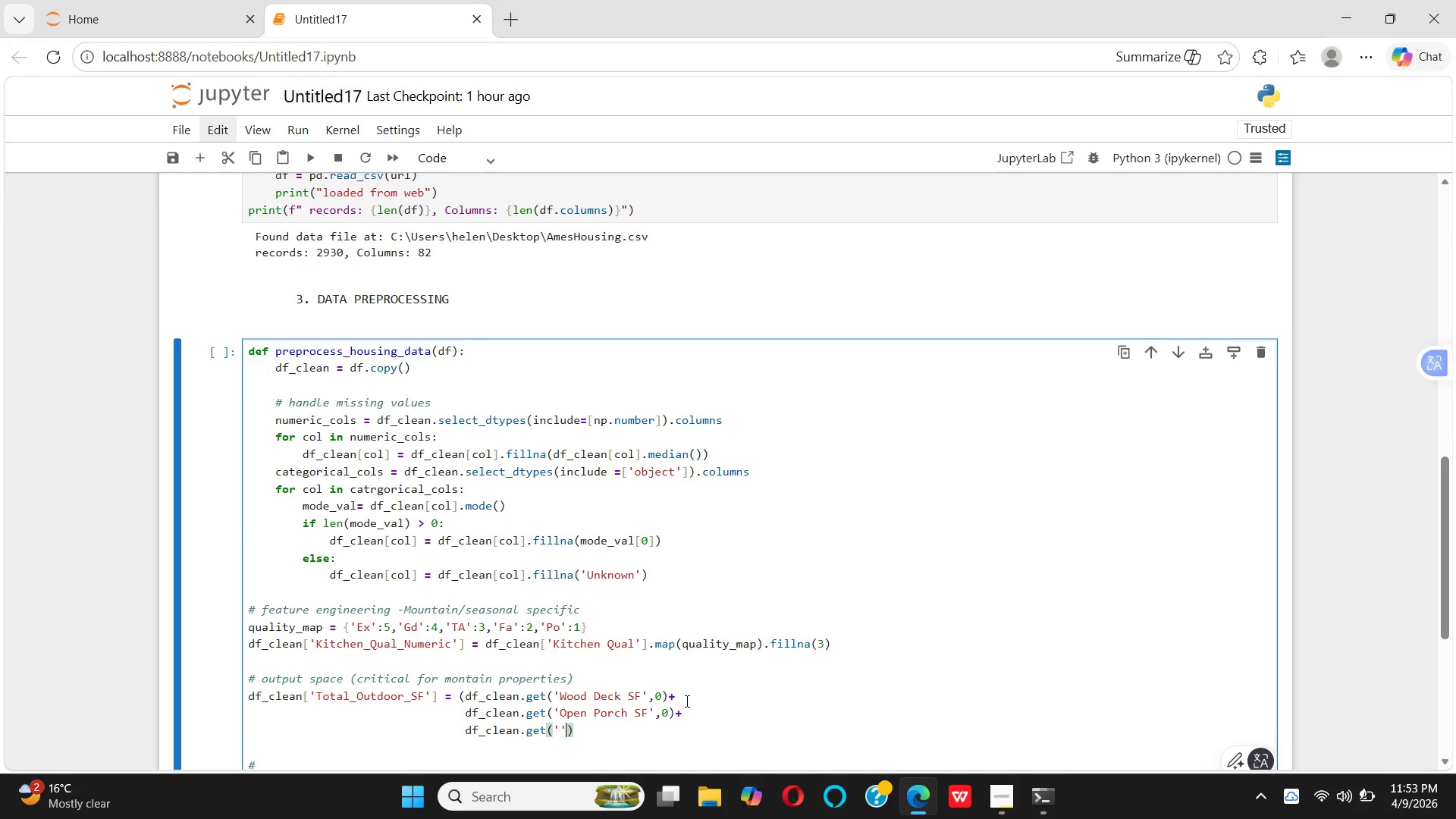 
key(Quote)
 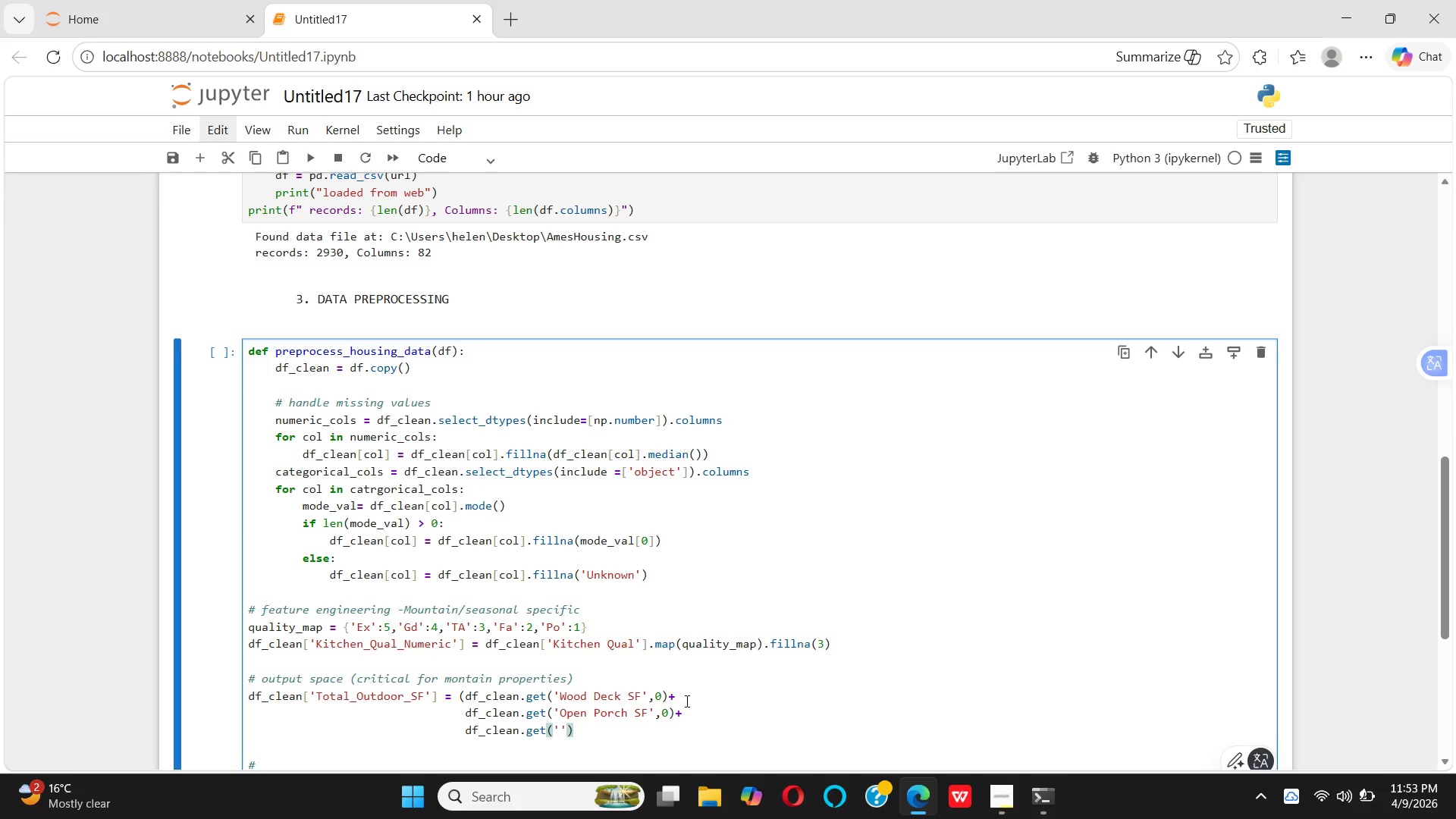 
key(ArrowLeft)
 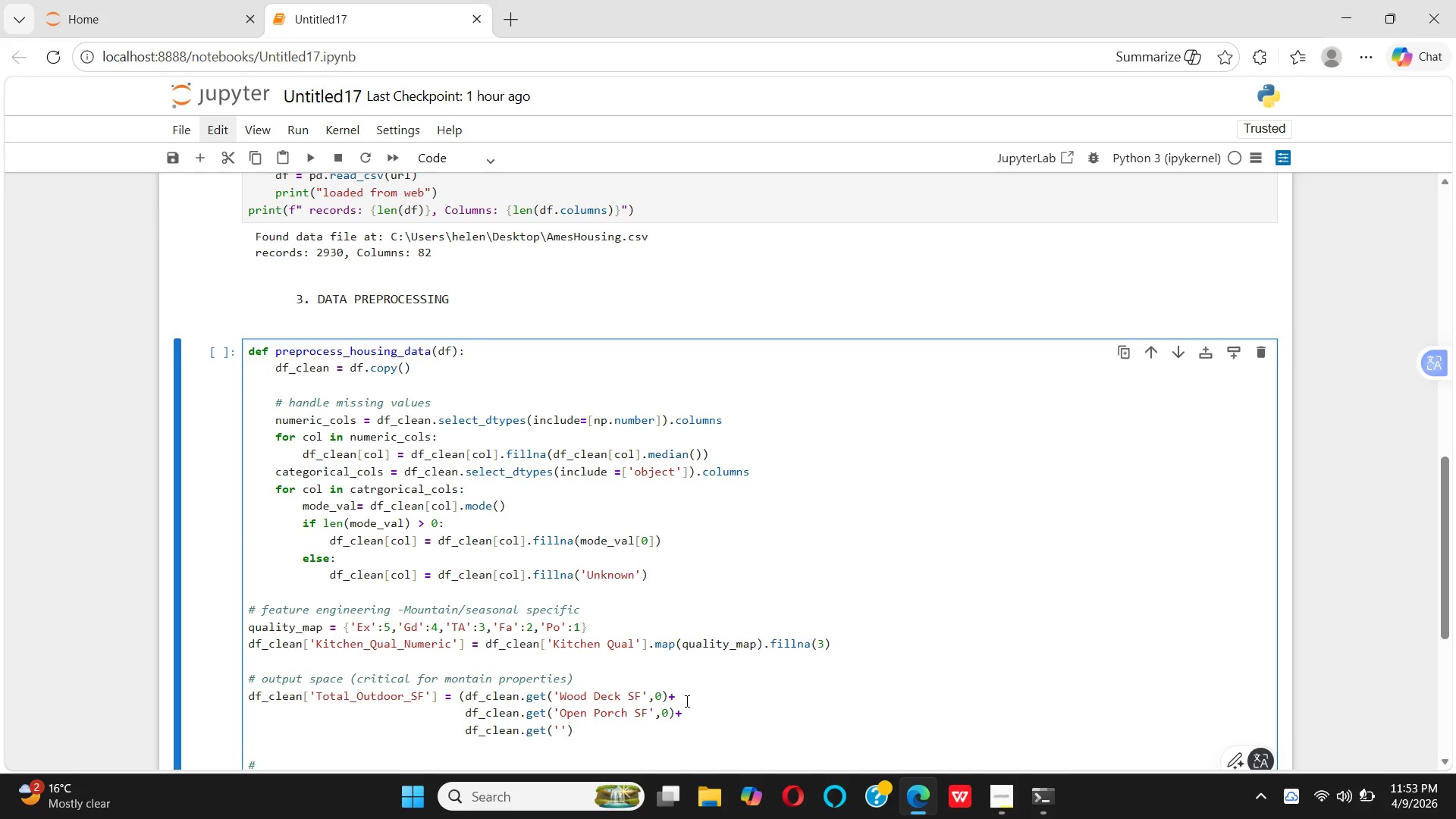 
type(Enclosed Porch)
 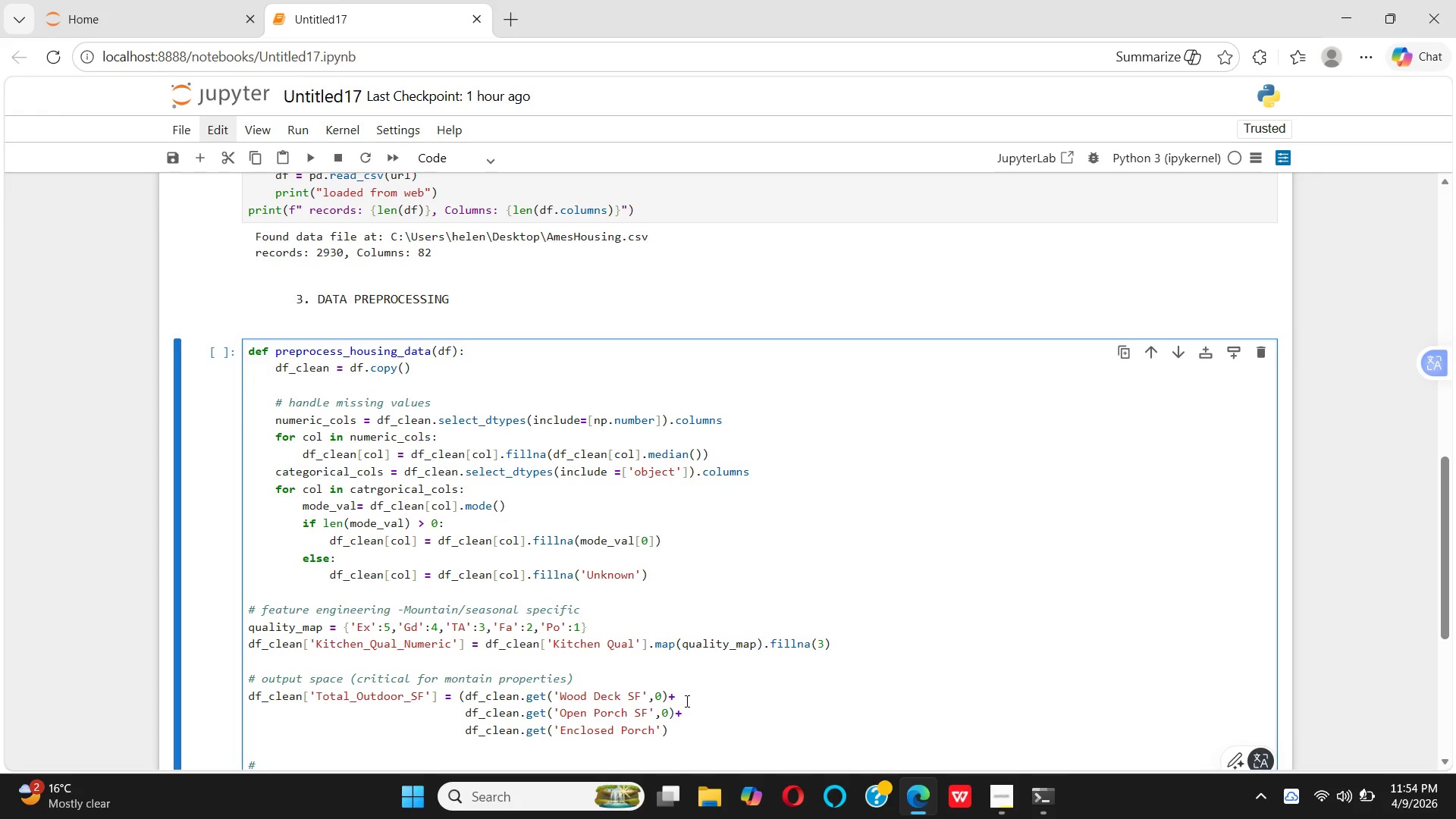 
key(ArrowRight)
 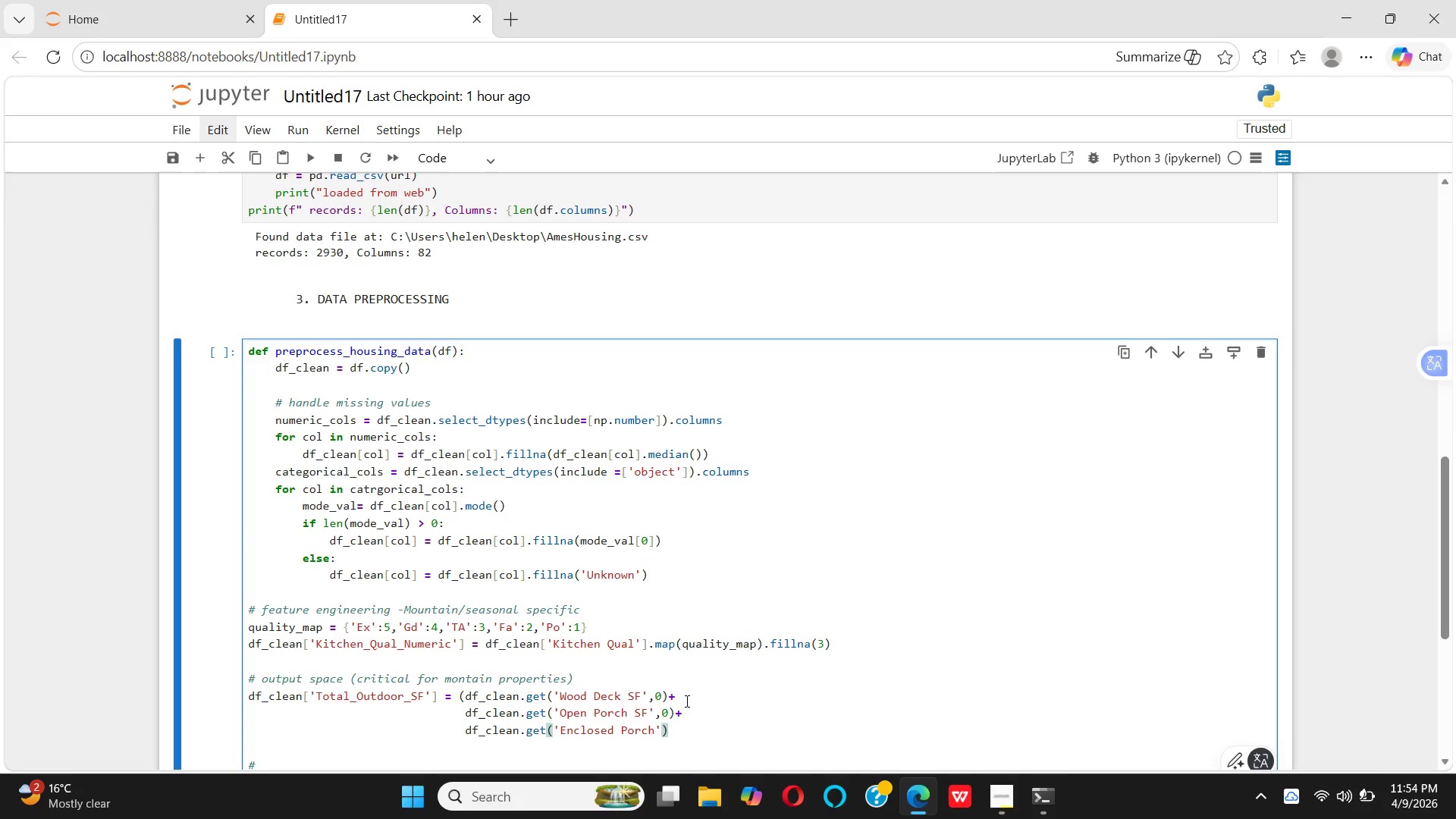 
key(Comma)
 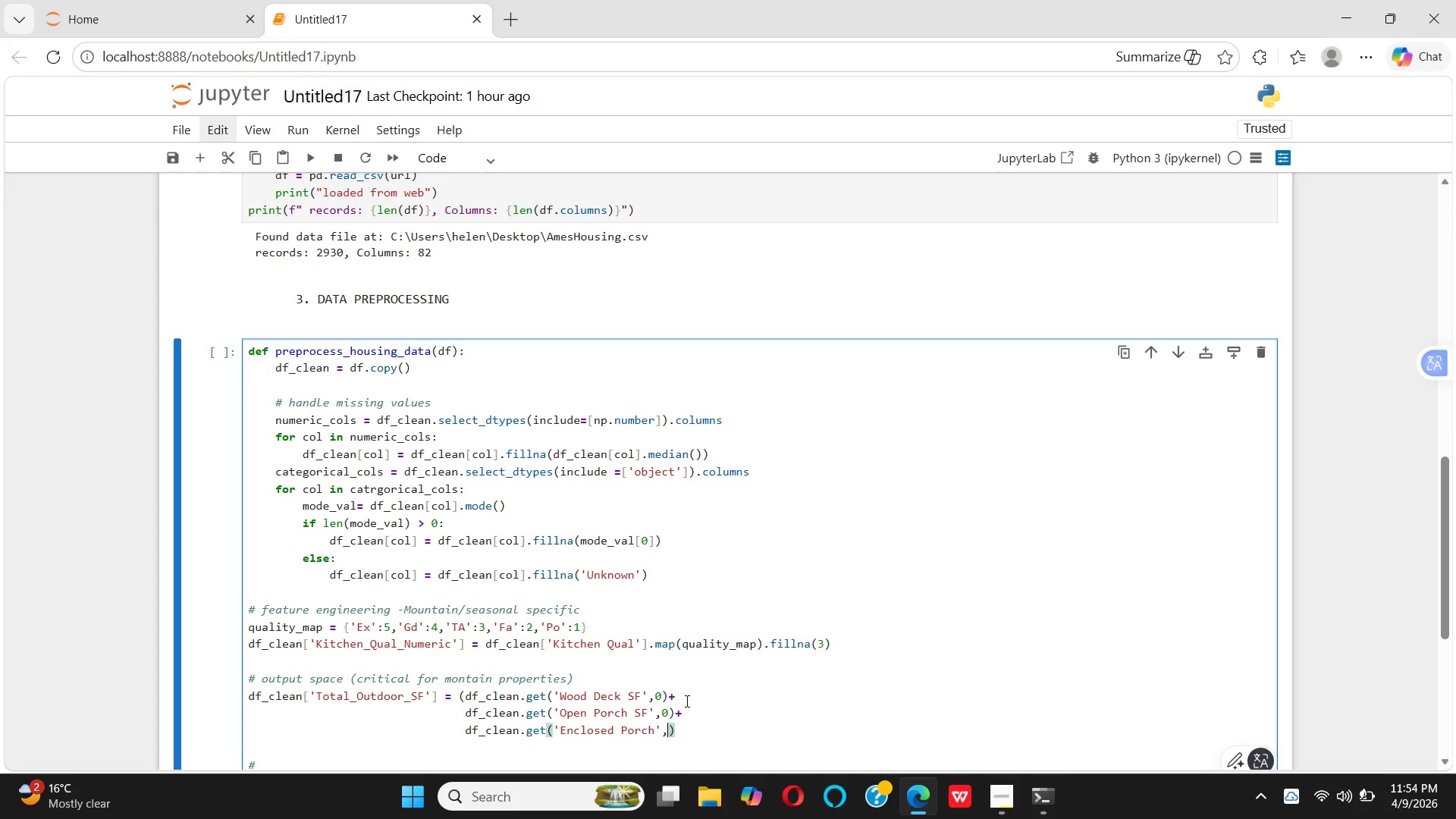 
key(0)
 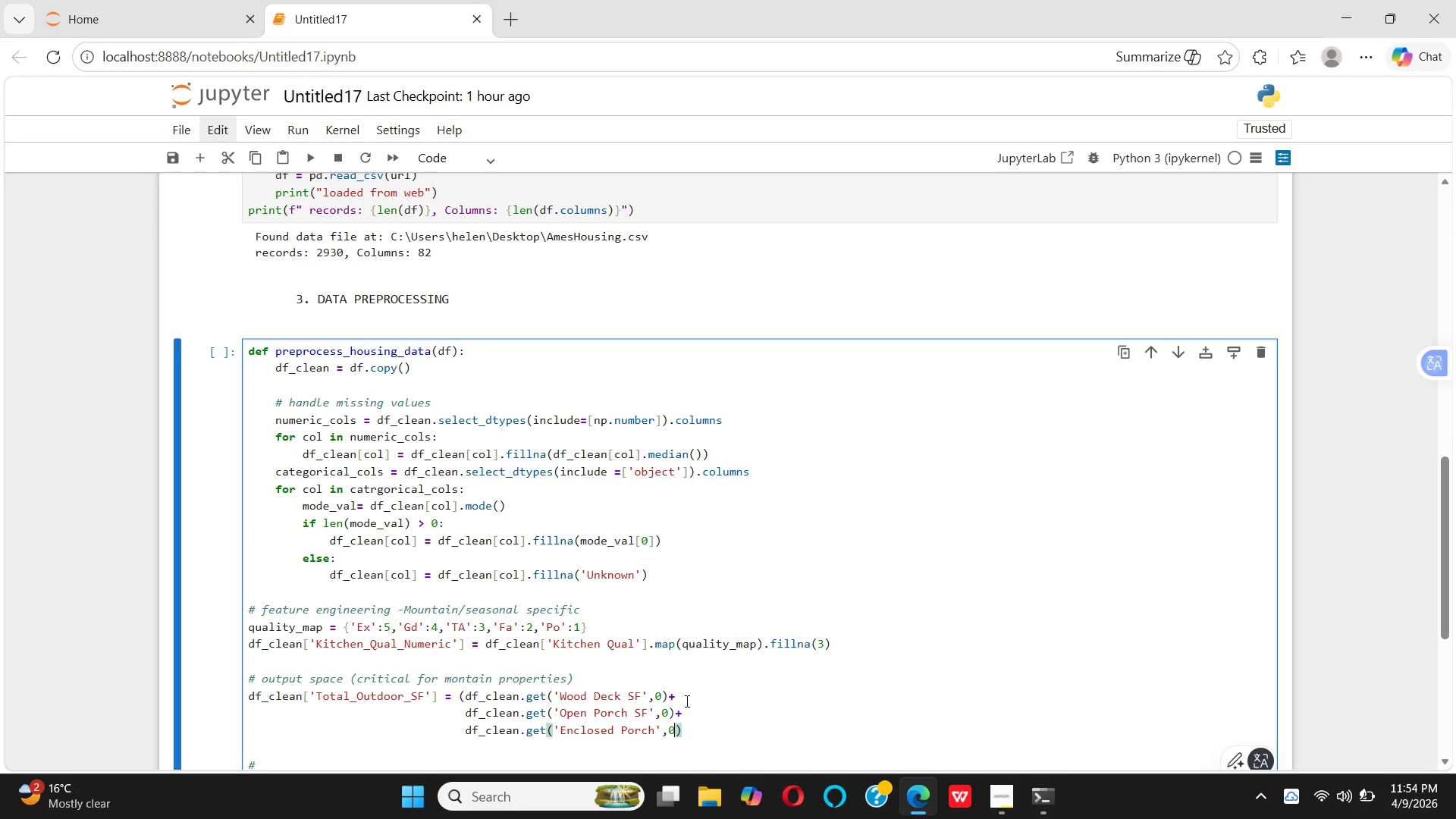 
key(ArrowRight)
 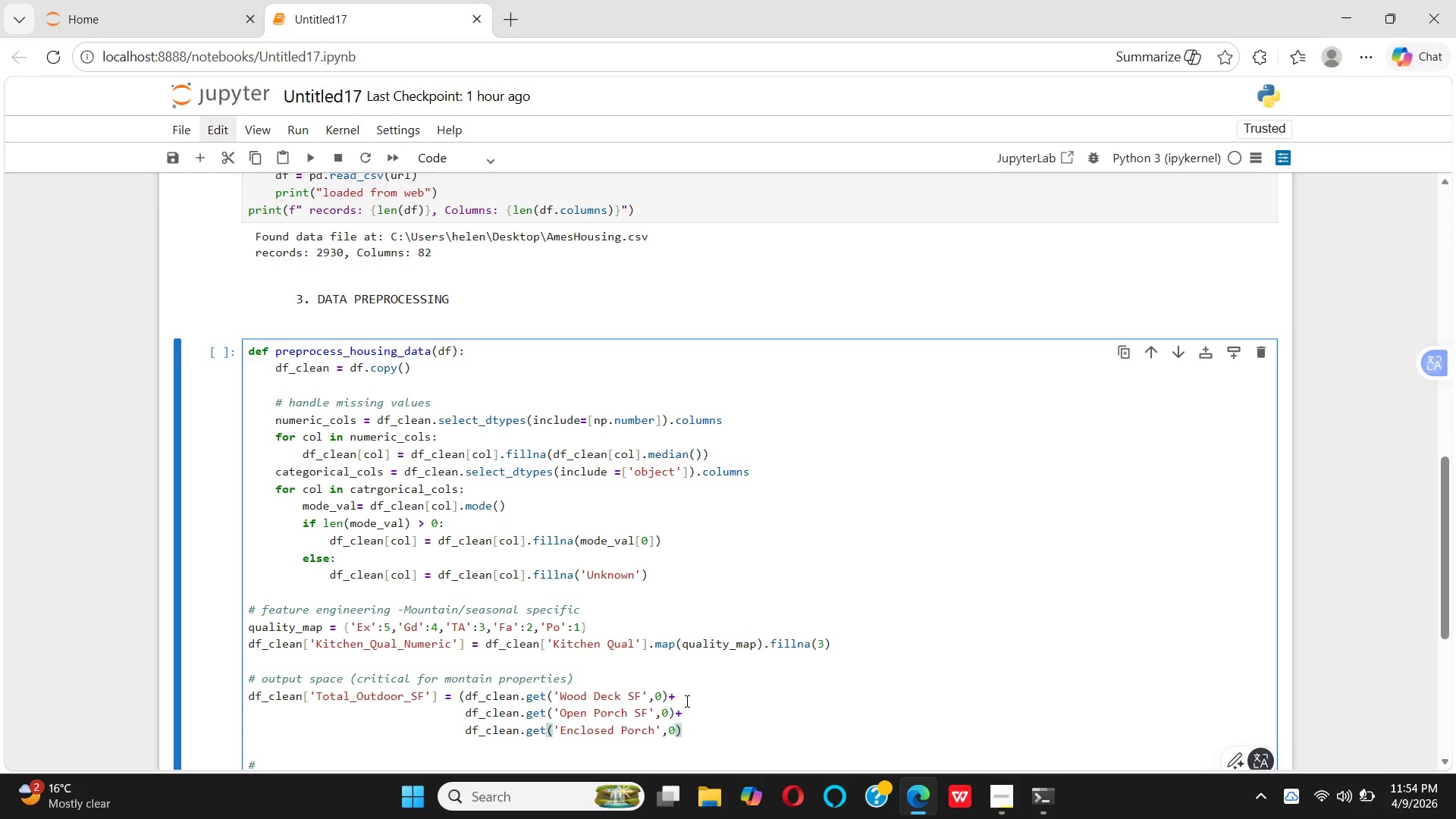 
key(Shift+Minus)
 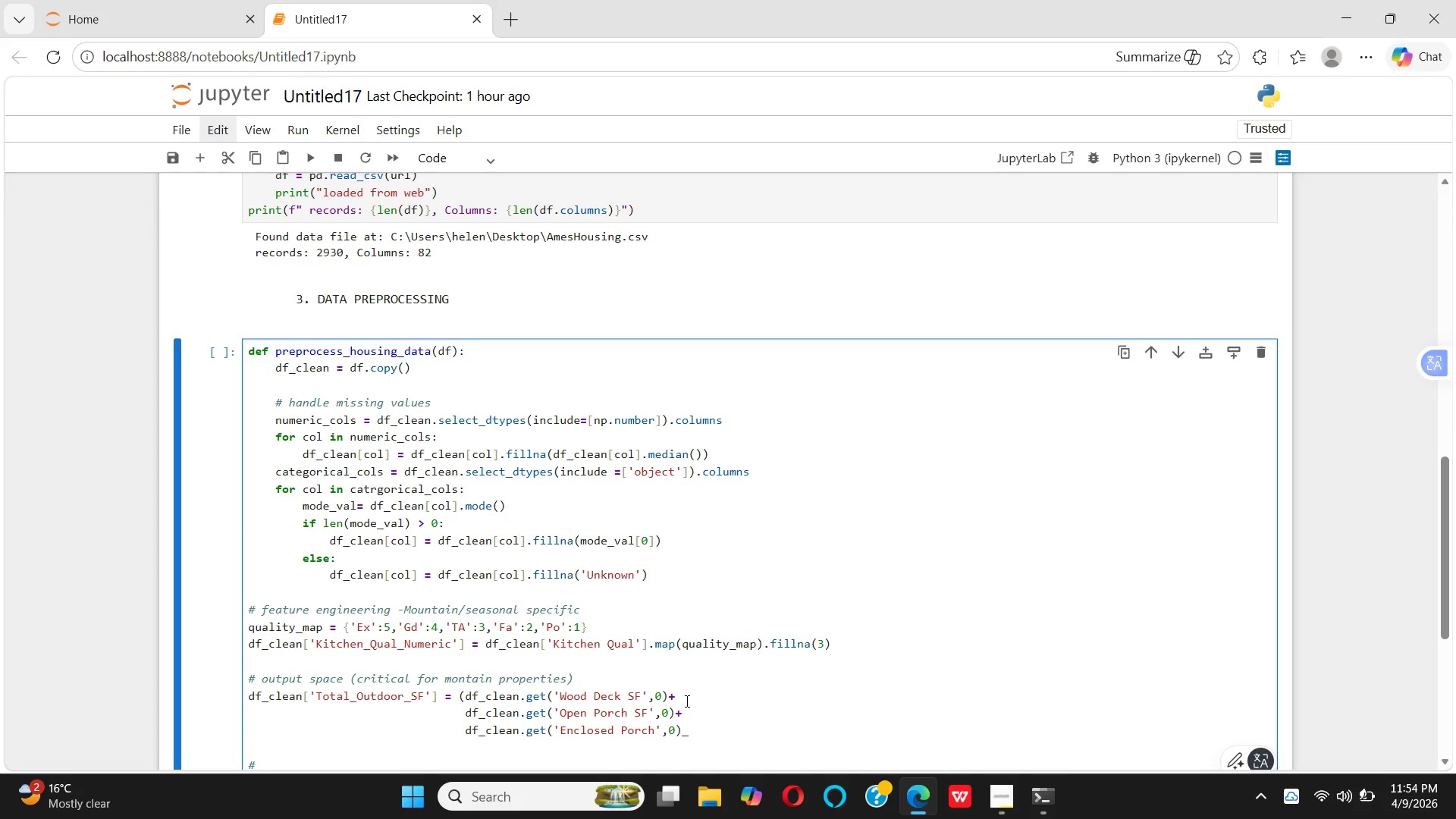 
key(Shift+Backspace)
 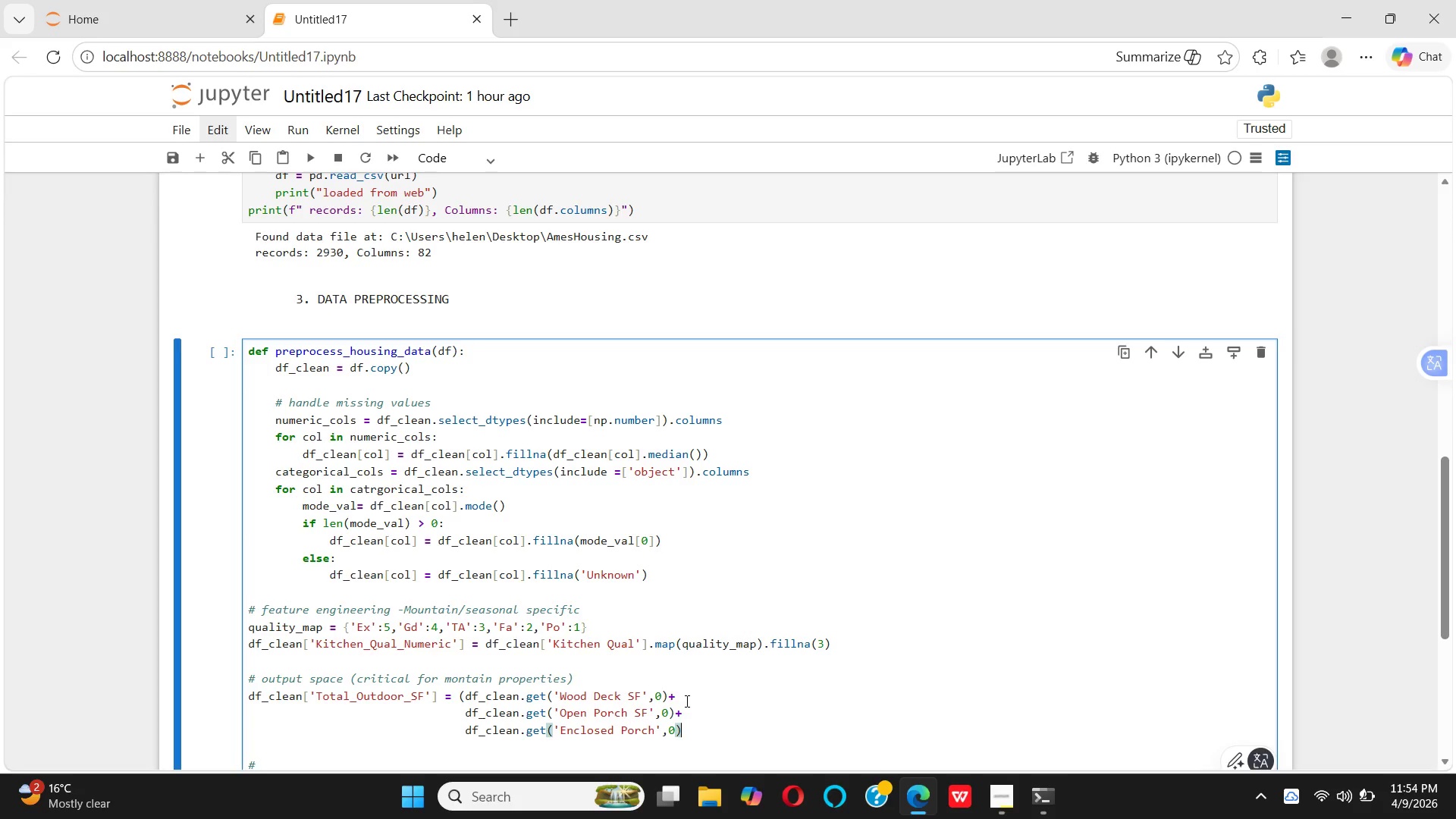 
key(Shift+0)
 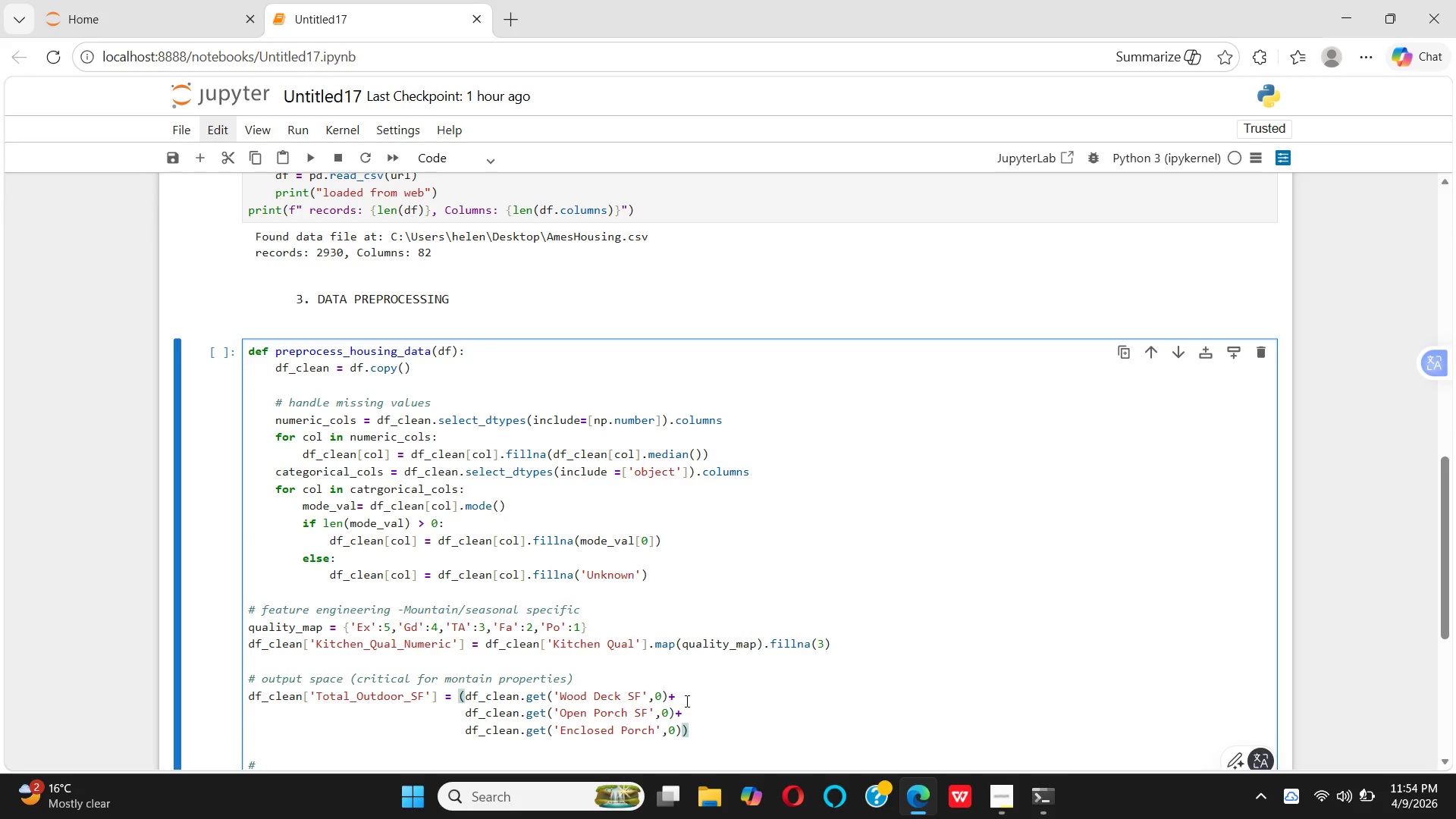 
key(Enter)
 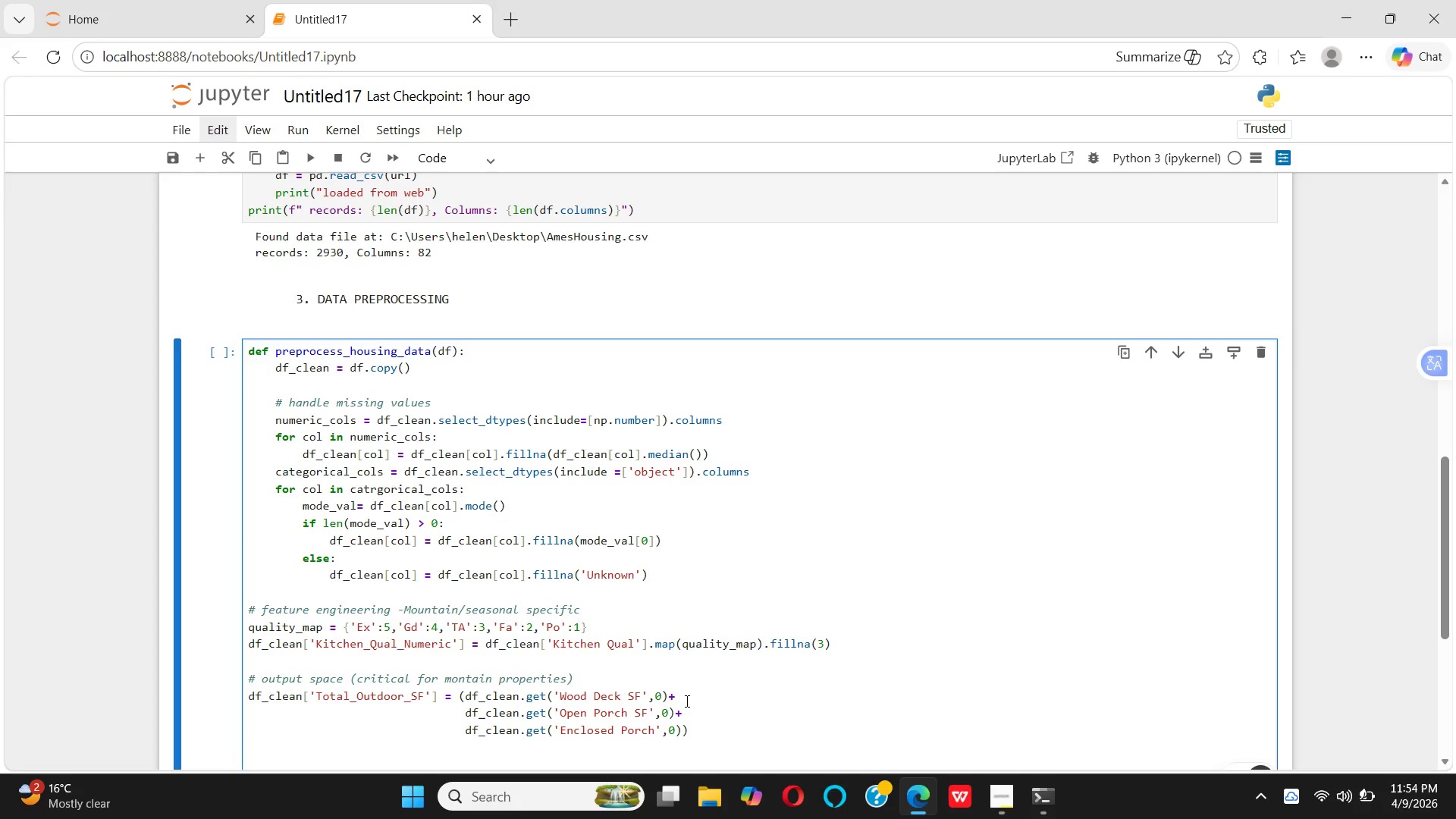 
wait(8.62)
 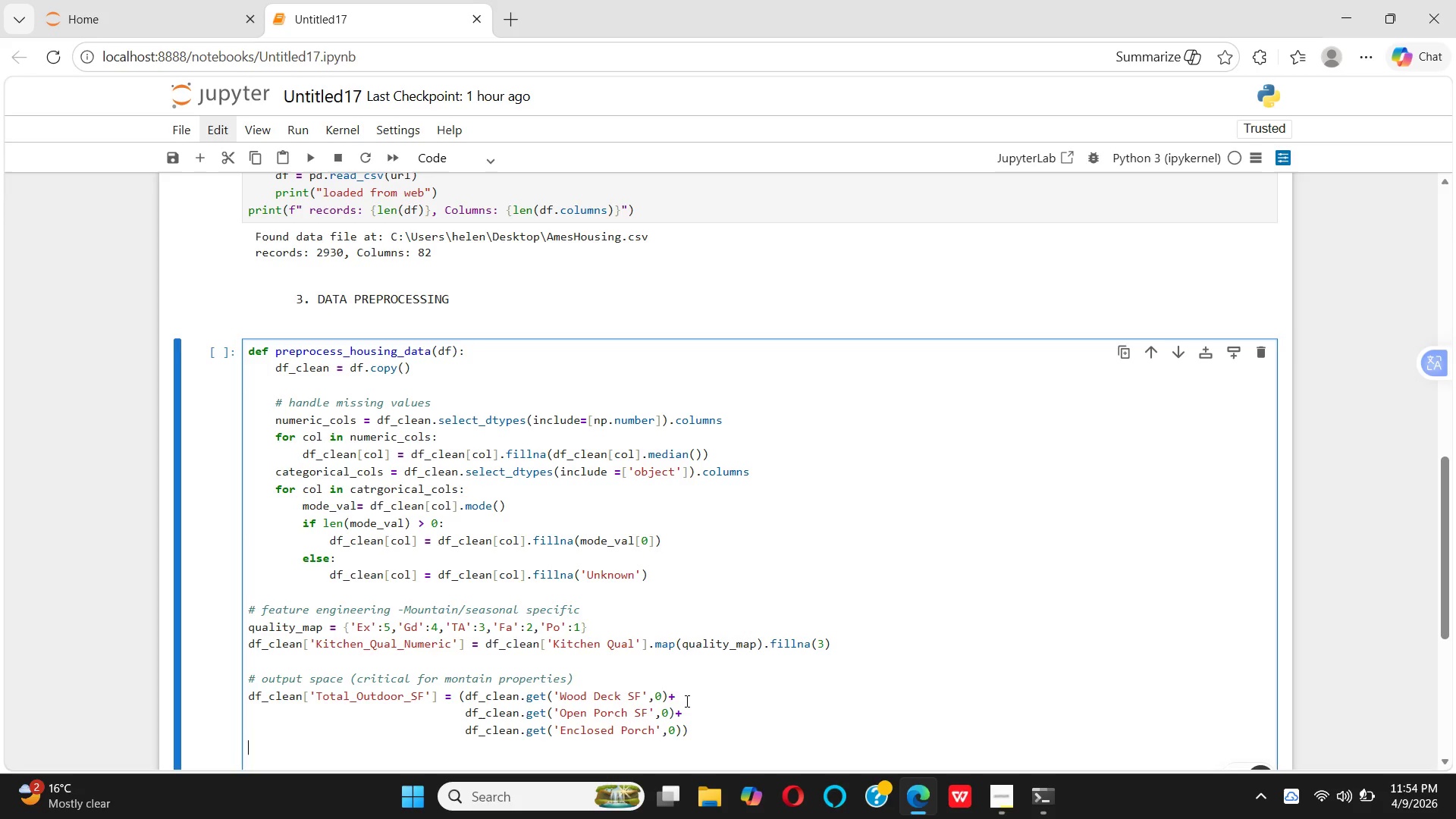 
key(Shift+3)
 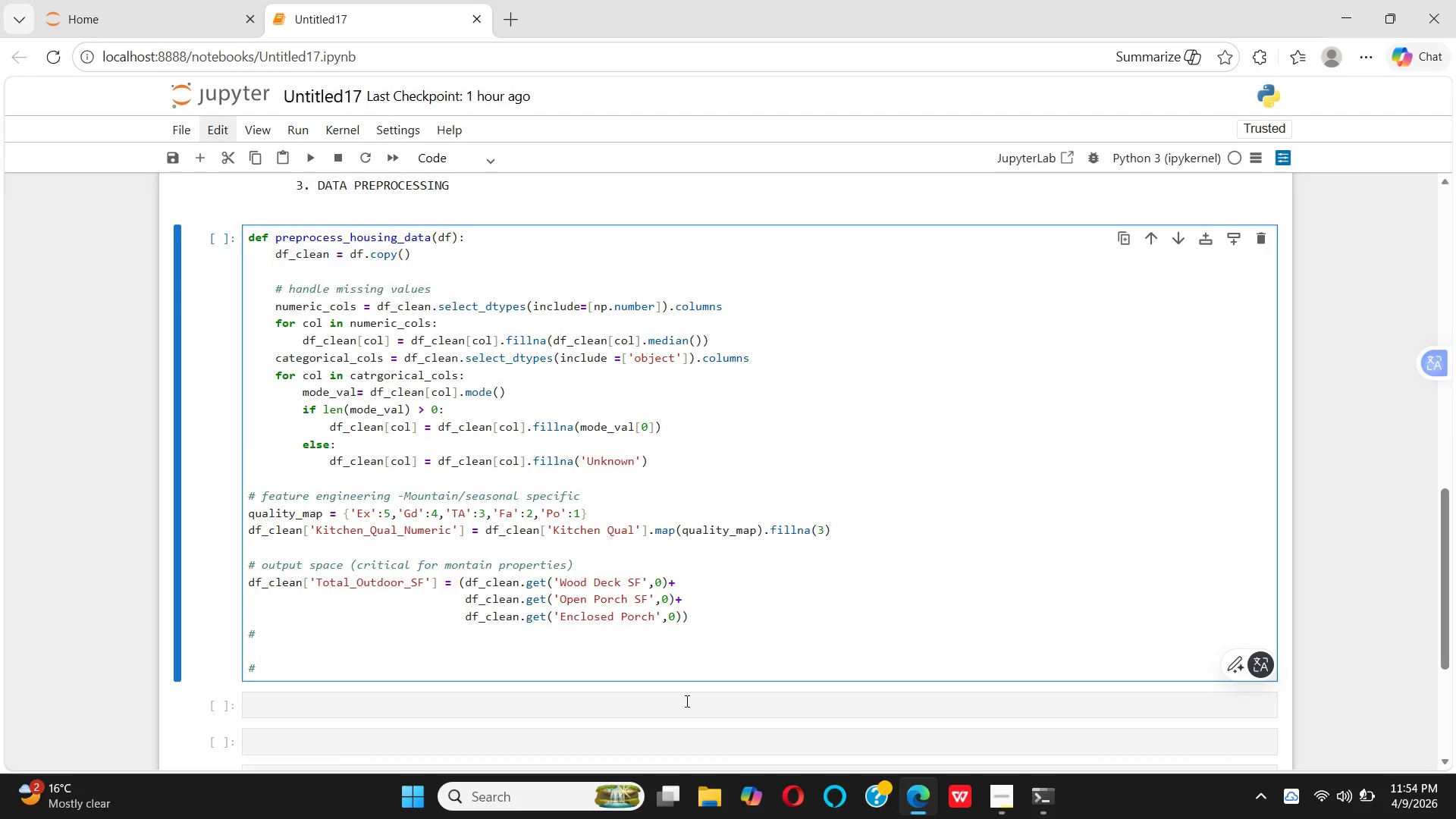 
type(bath)
 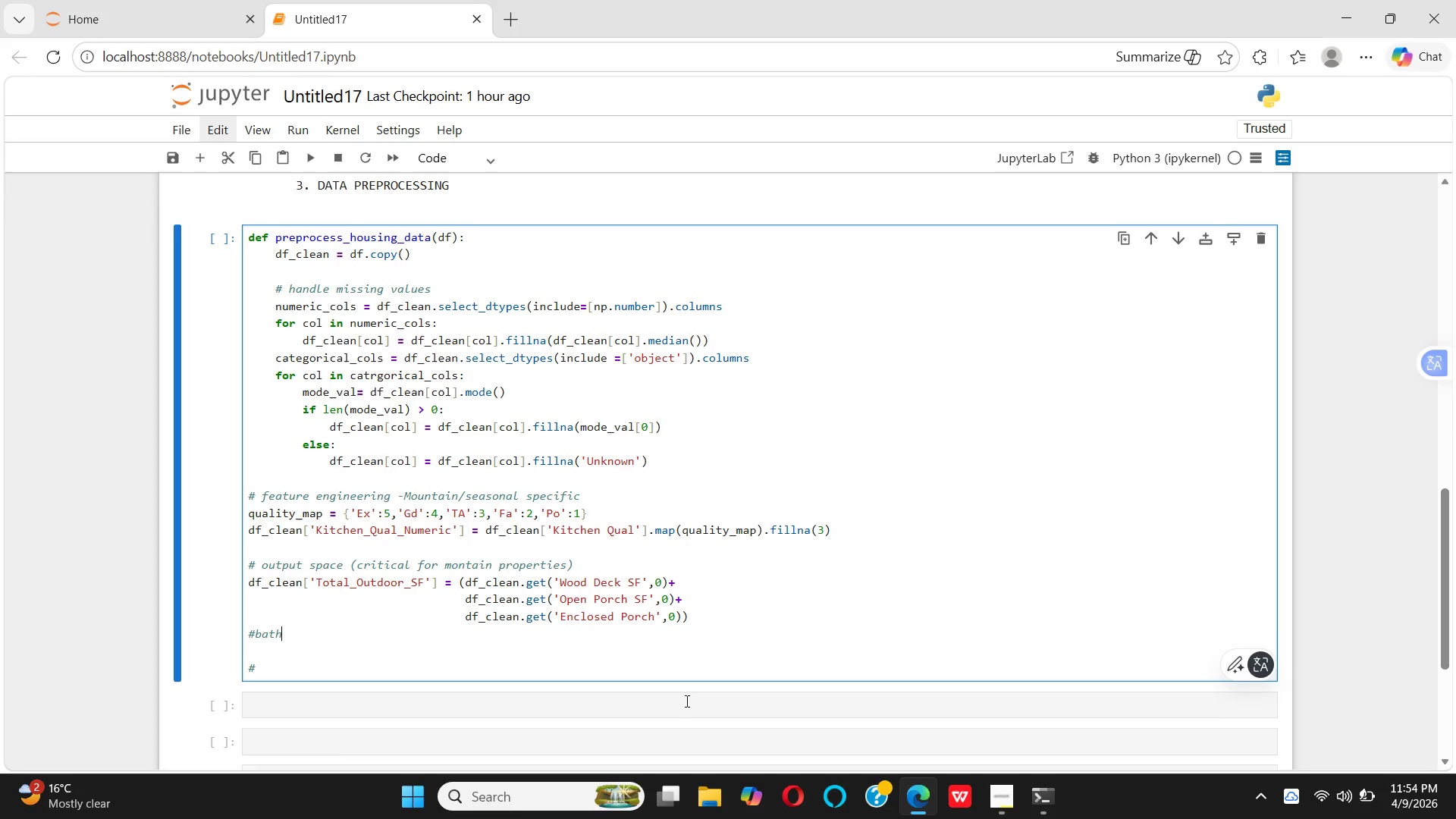 
type(e)
key(Backspace)
type(room calculations)
 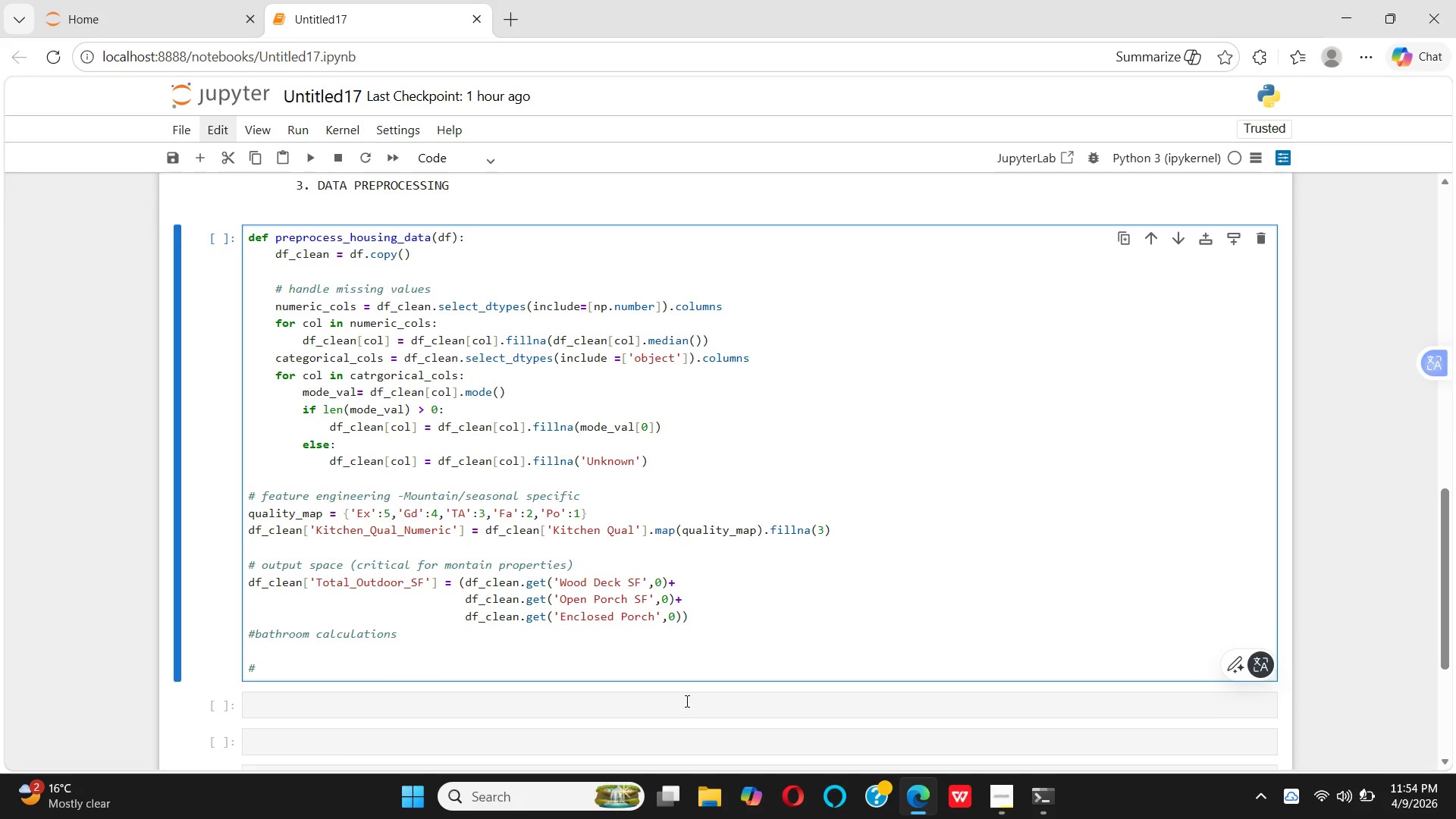 
key(Enter)
 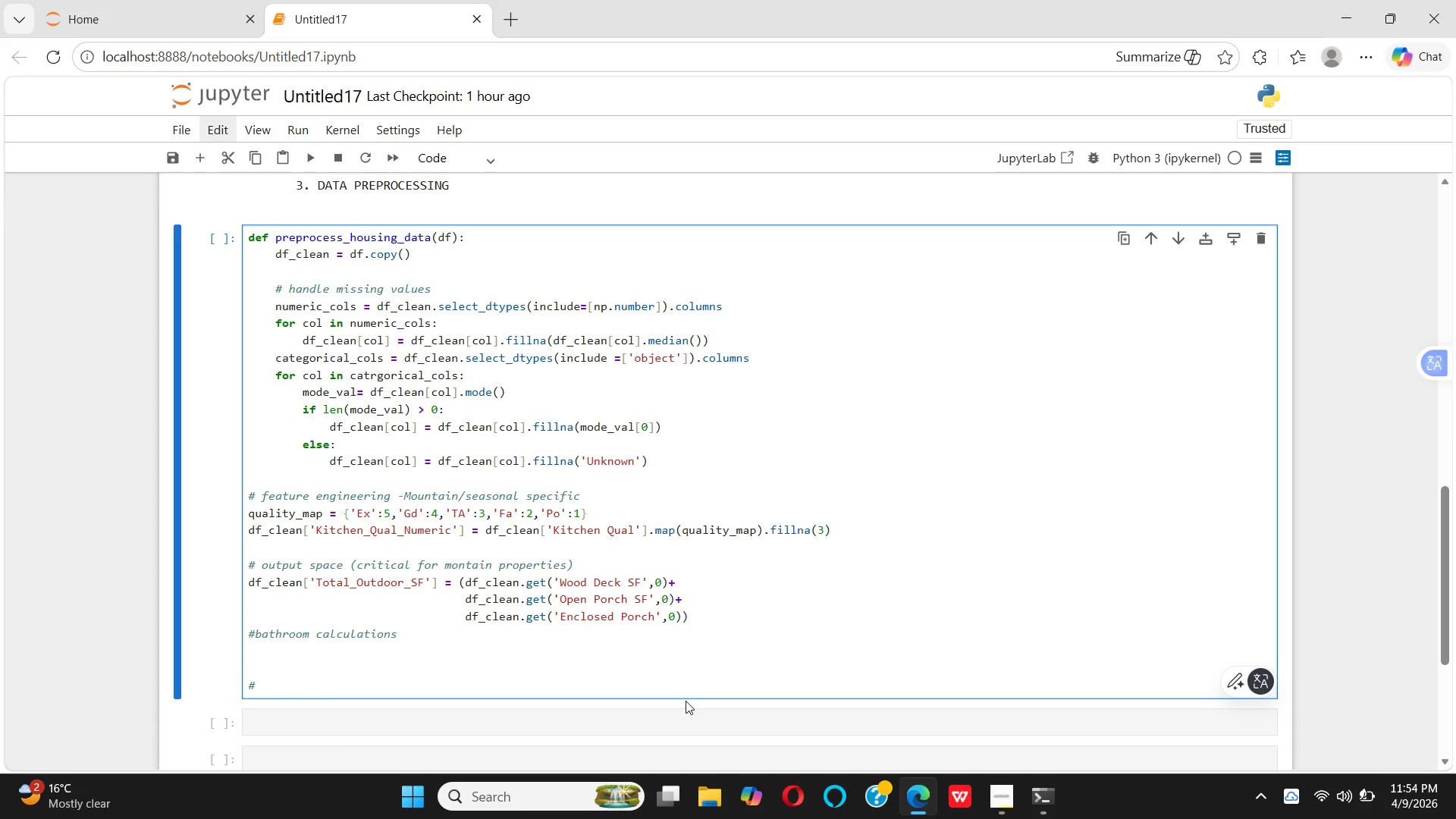 
type(df_clean[])
 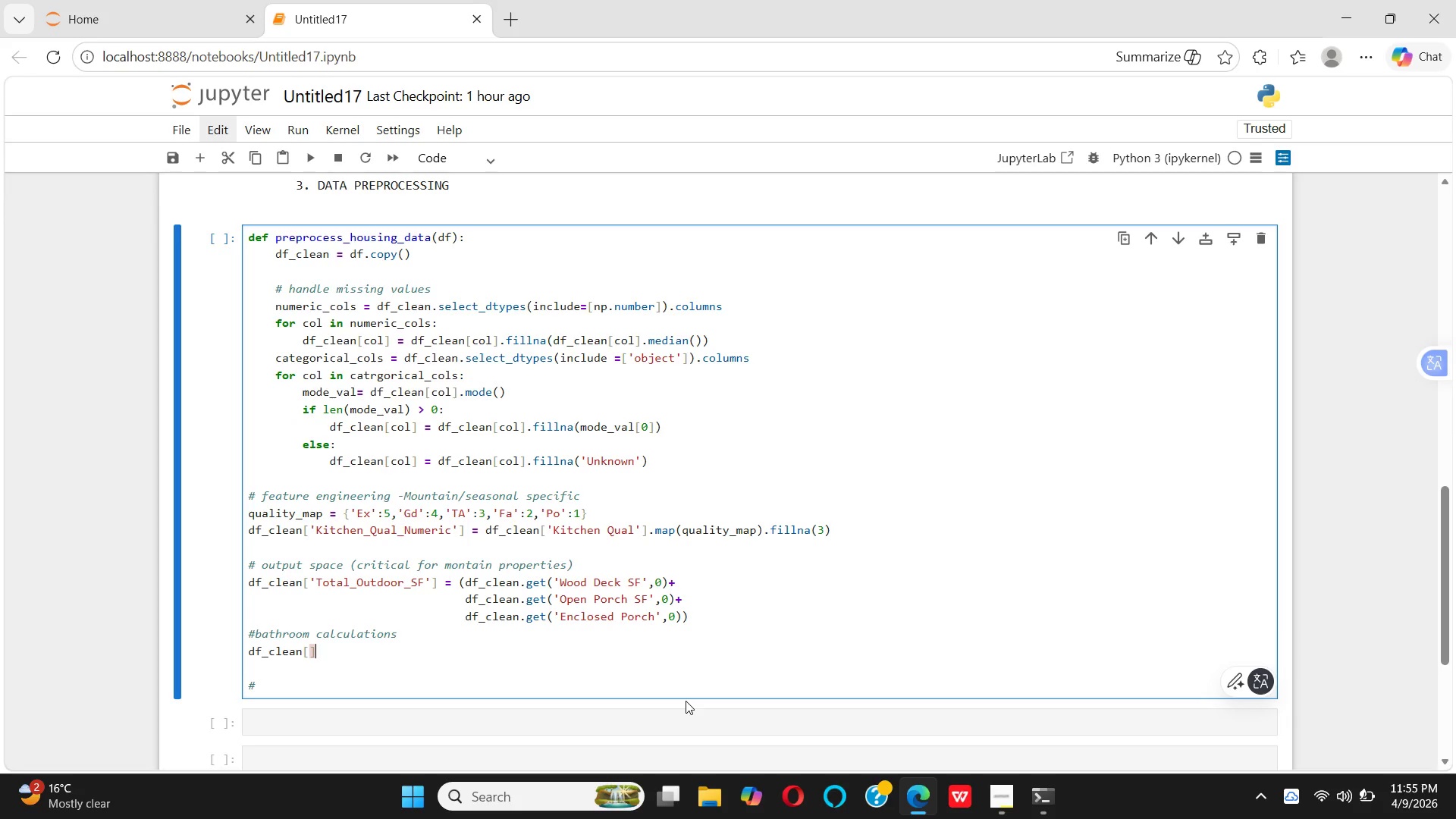 
key(ArrowLeft)
 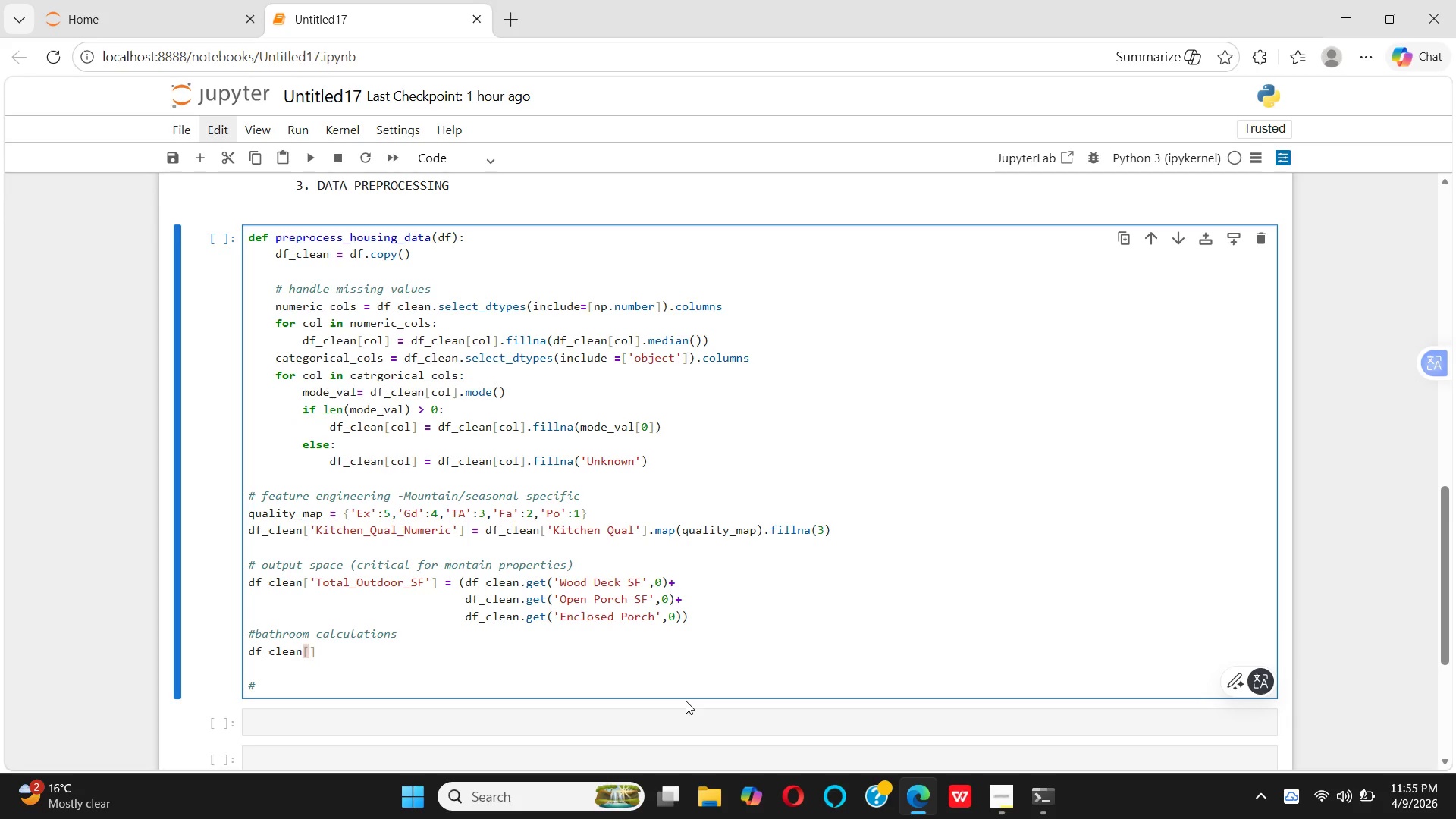 
key(Quote)
 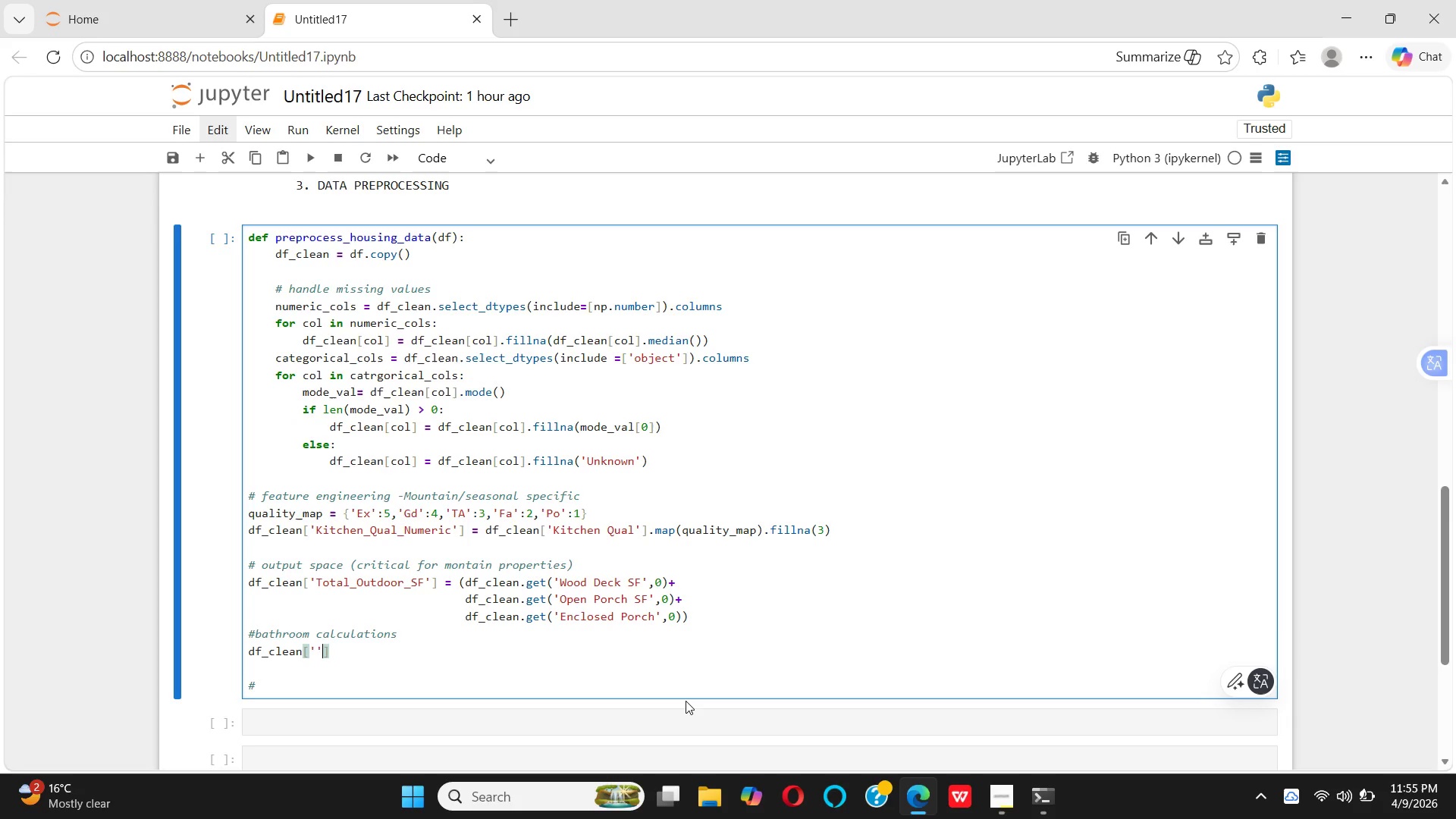 
key(Quote)
 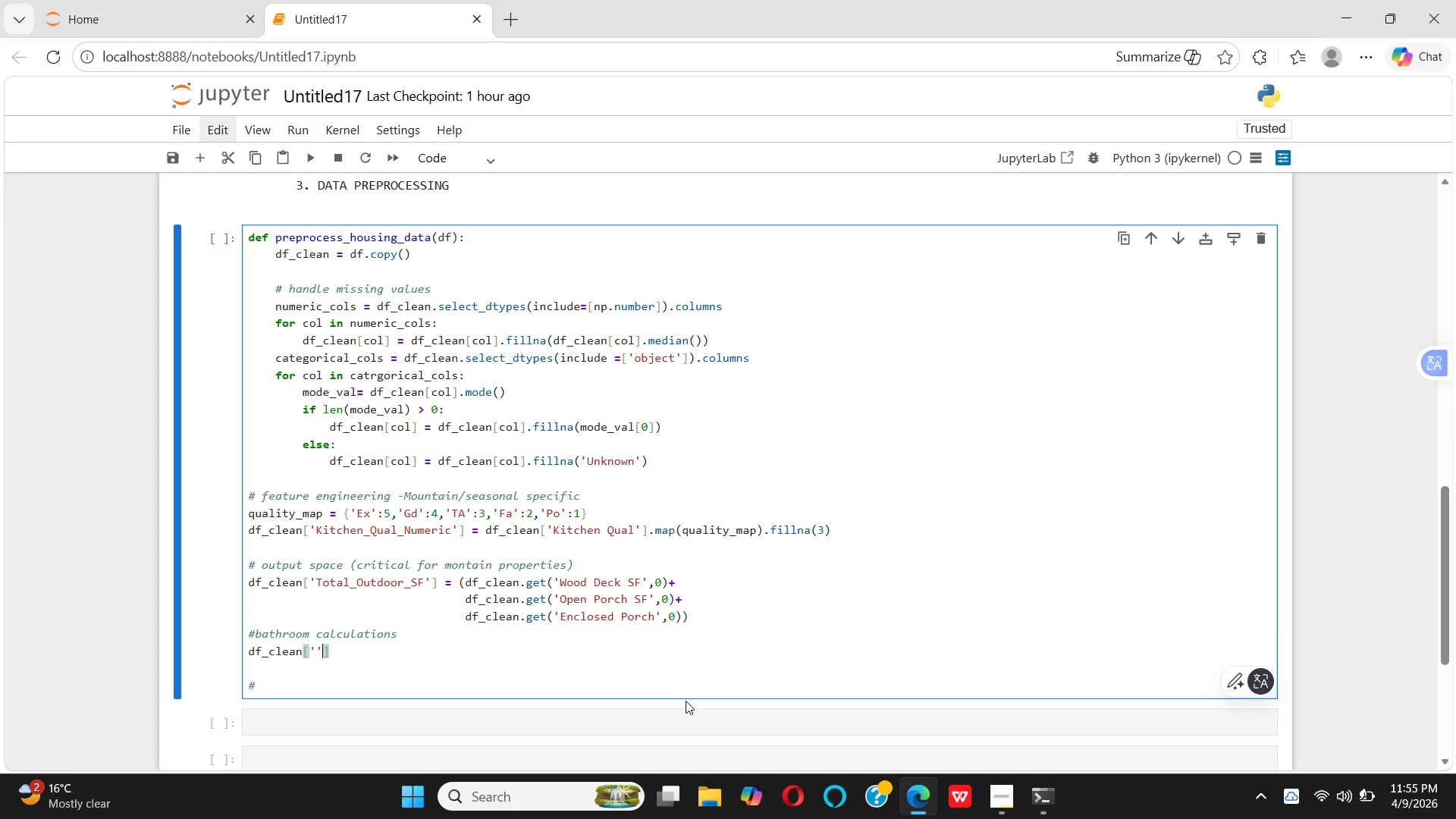 
key(ArrowLeft)
 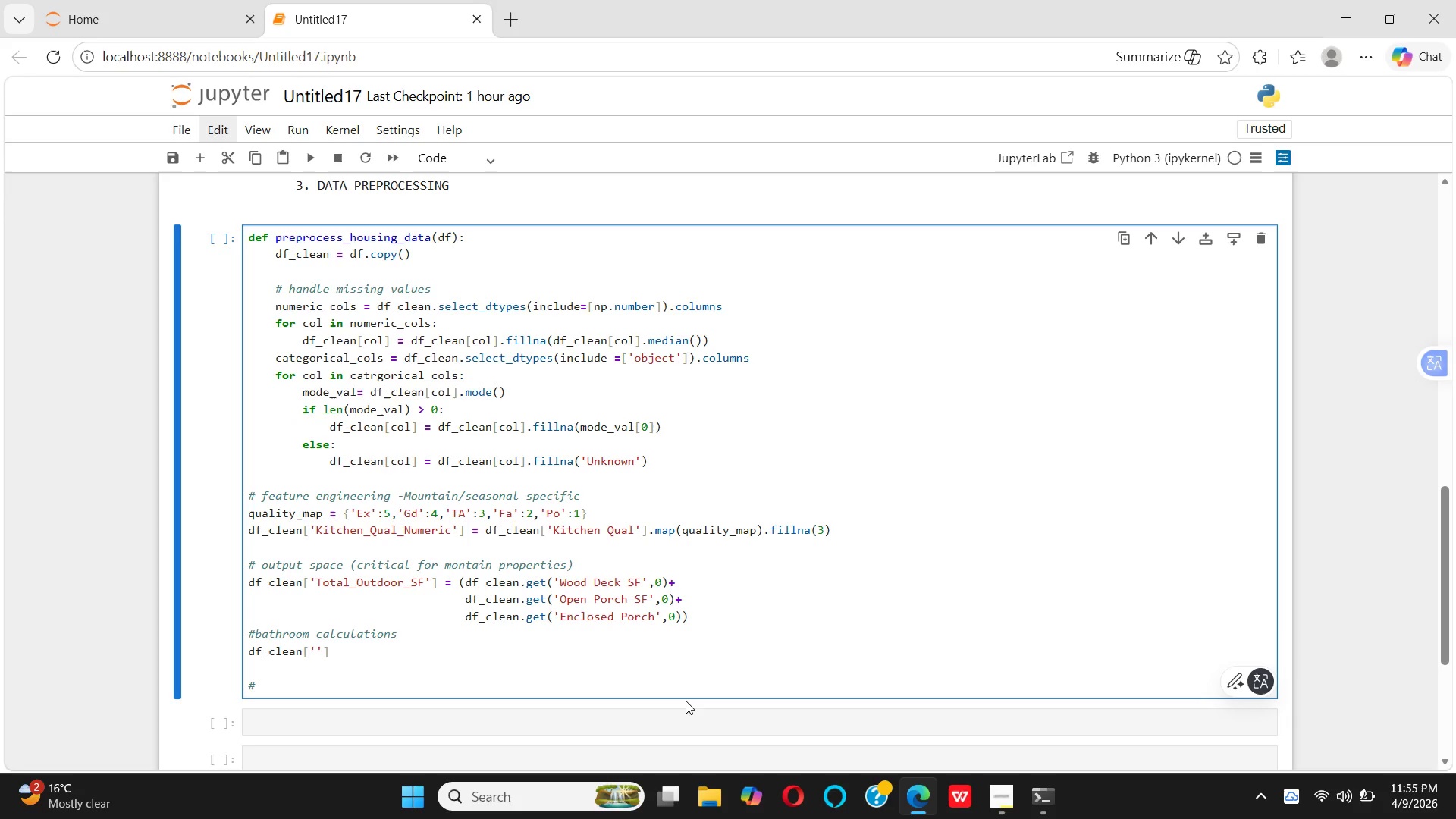 
type(Total_O)
 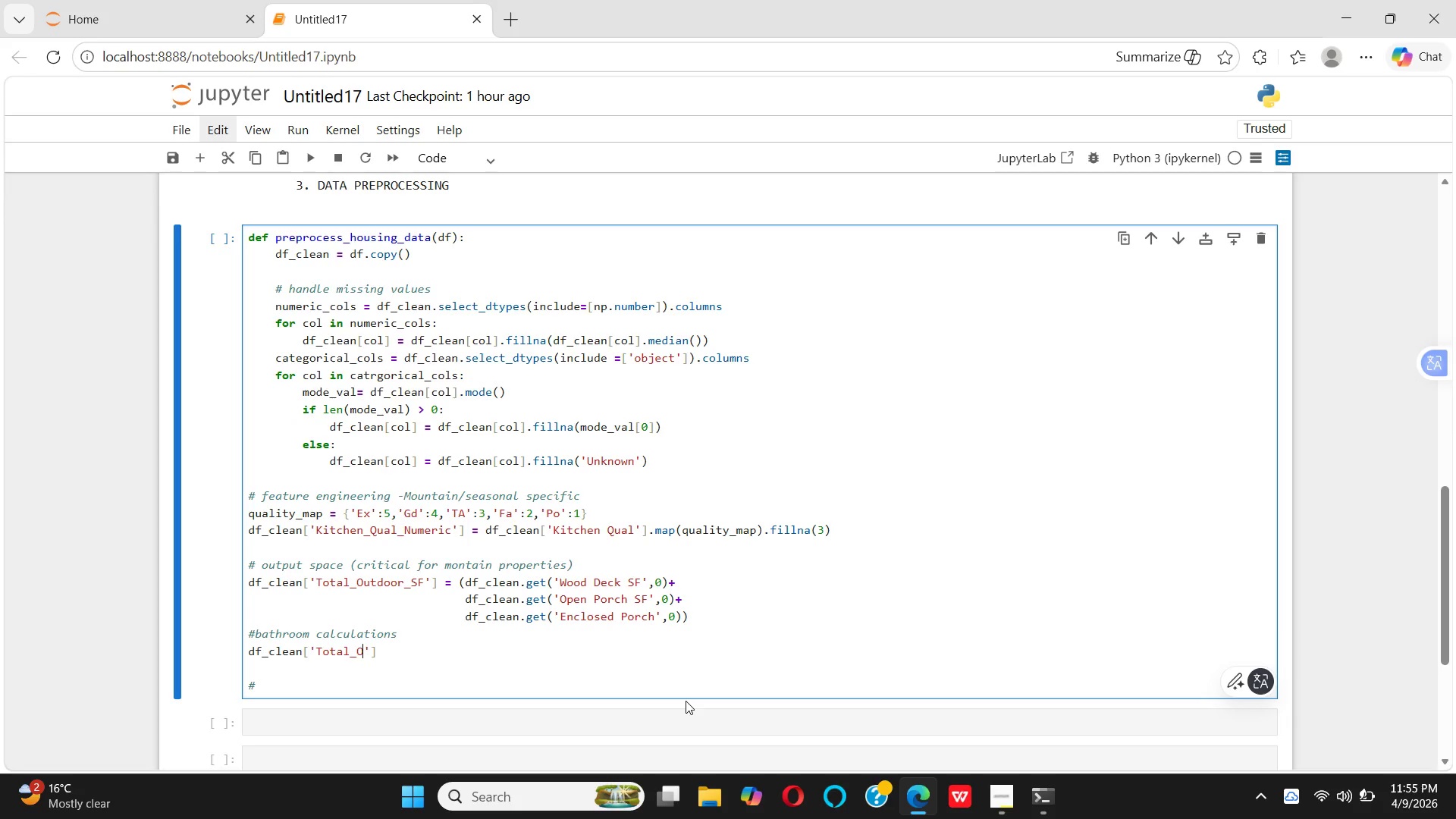 
key(Backspace)
type(Bath)
 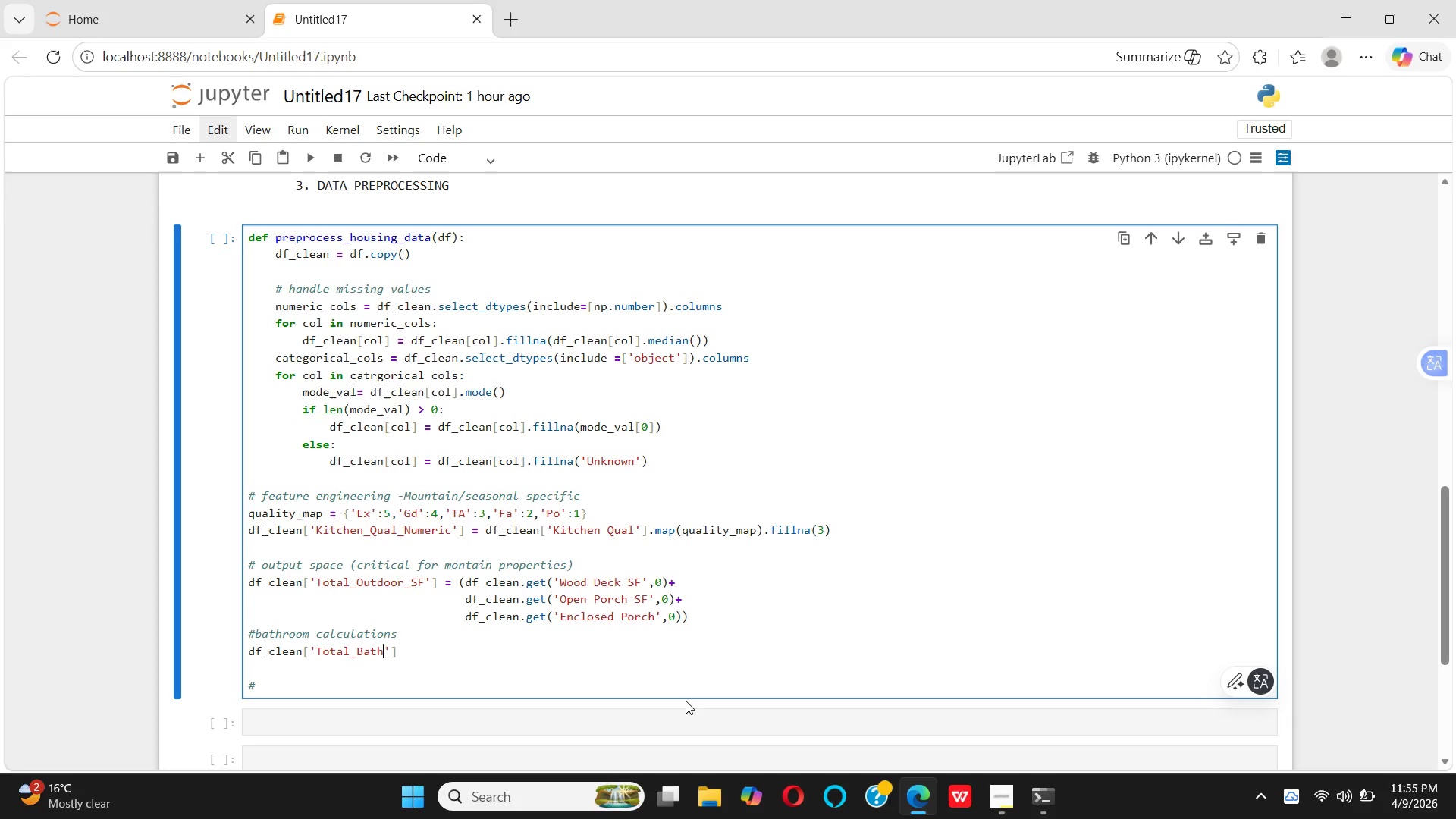 
key(ArrowRight)
 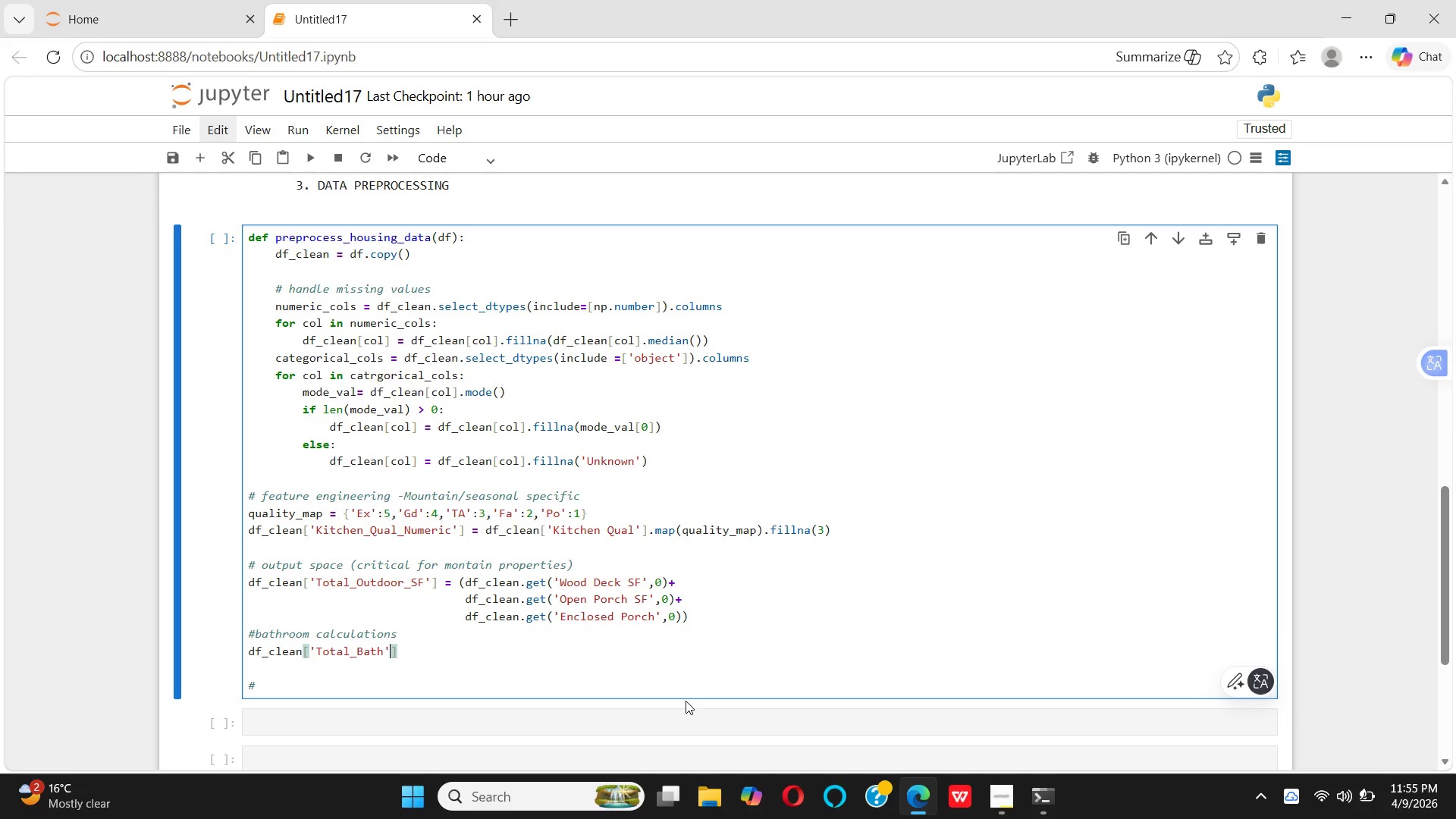 
key(ArrowRight)
 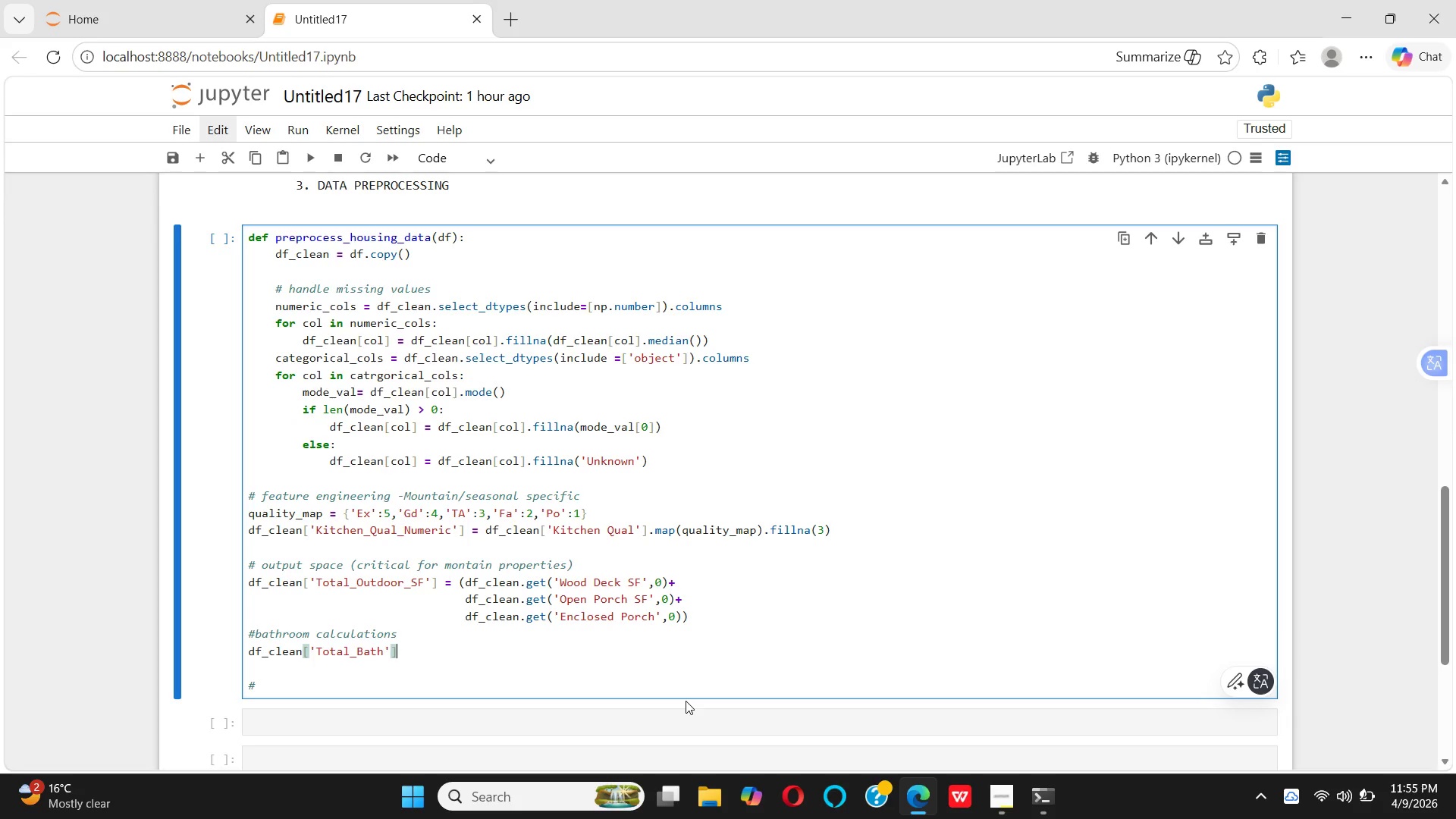 
type( = df_clean)
 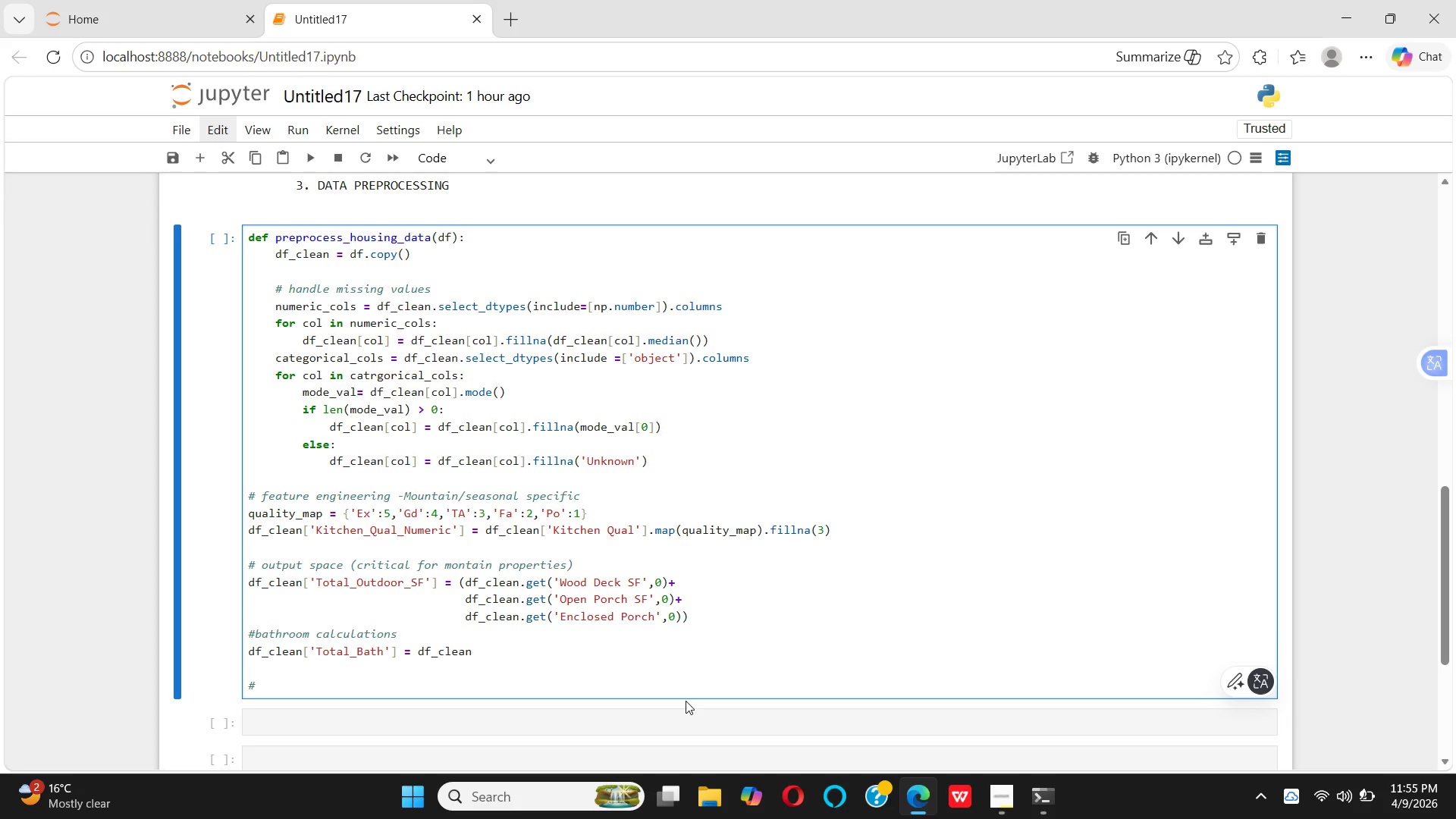 
key(BracketLeft)
 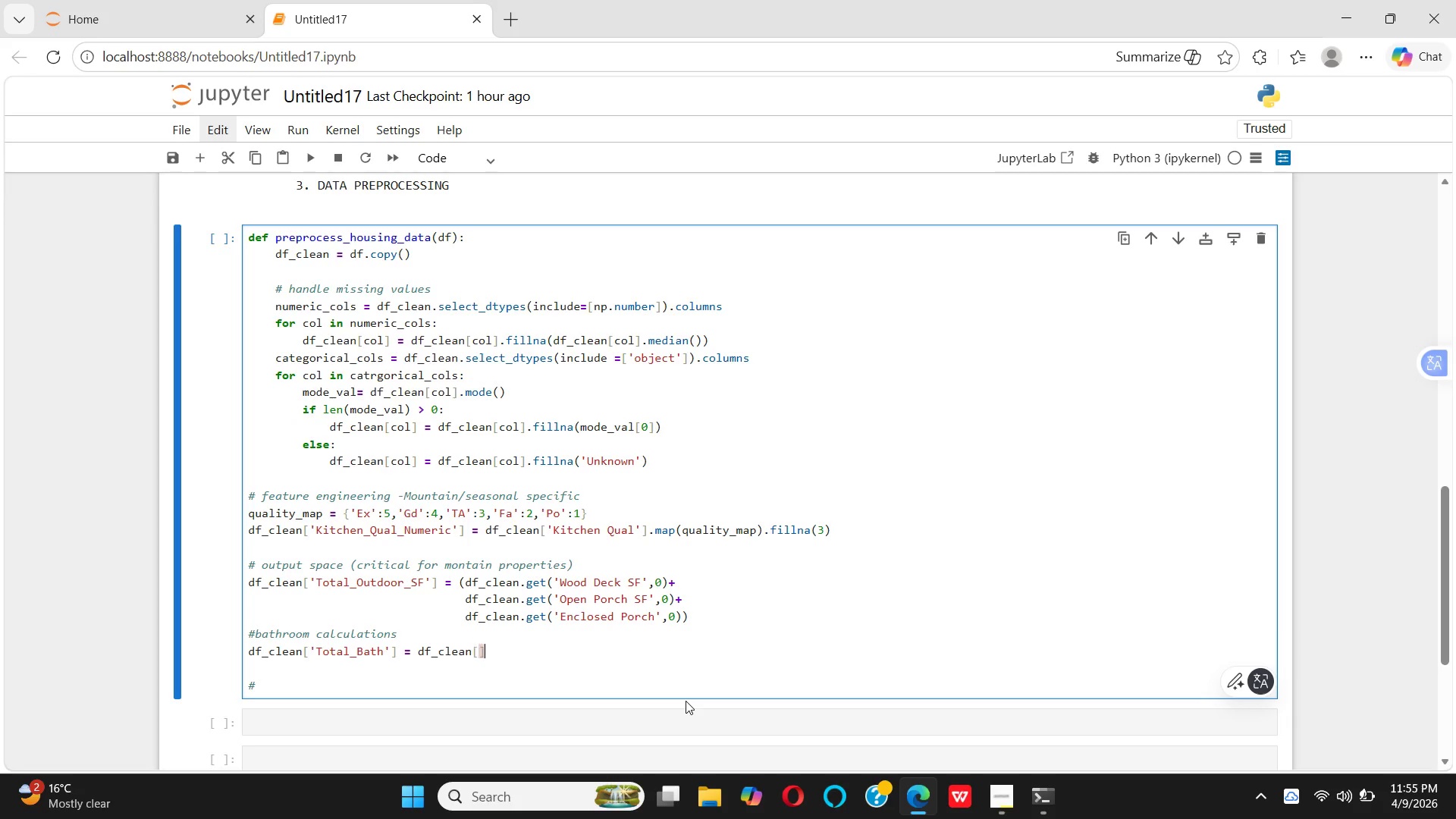 
key(BracketRight)
 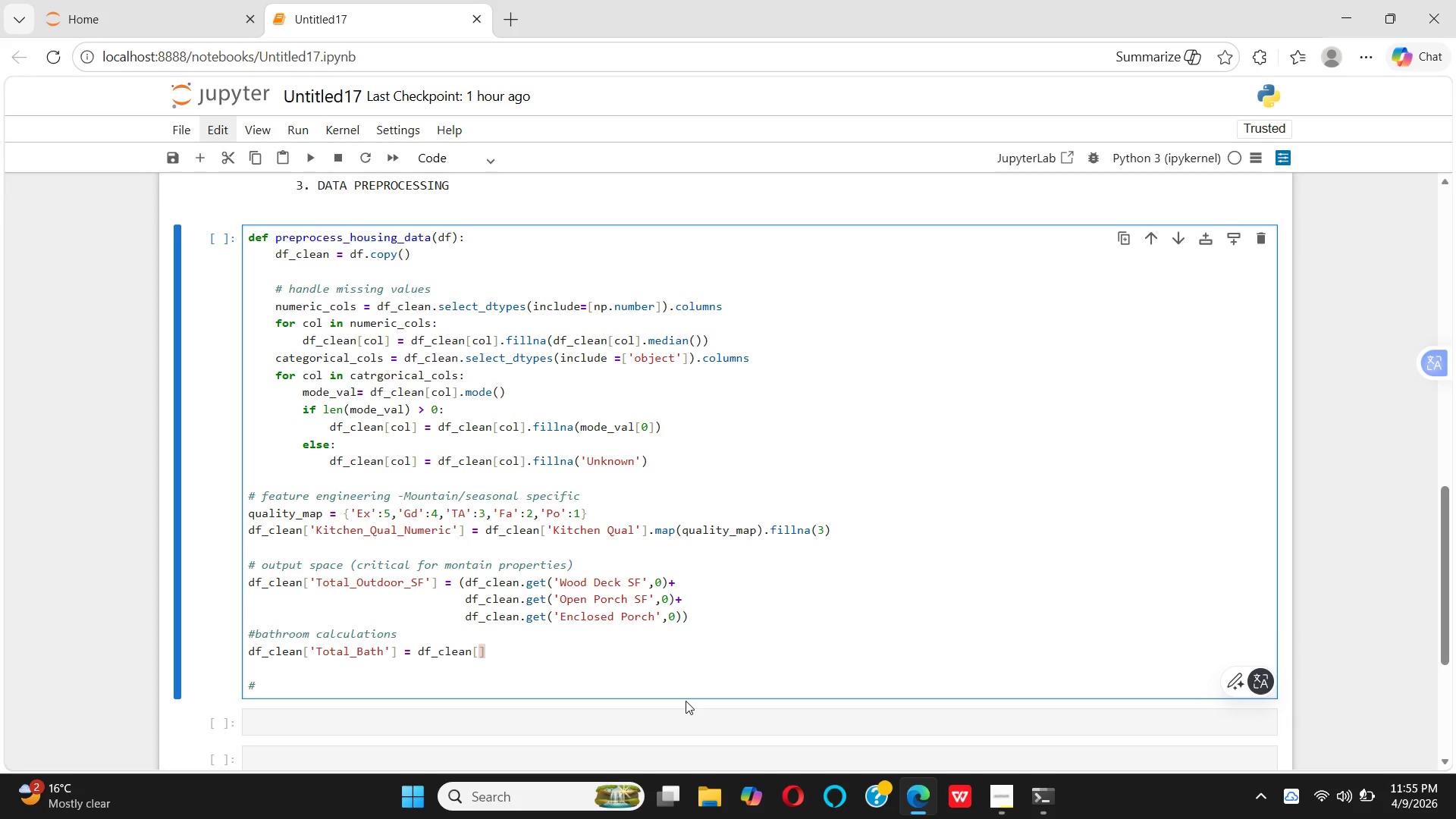 
key(ArrowLeft)
 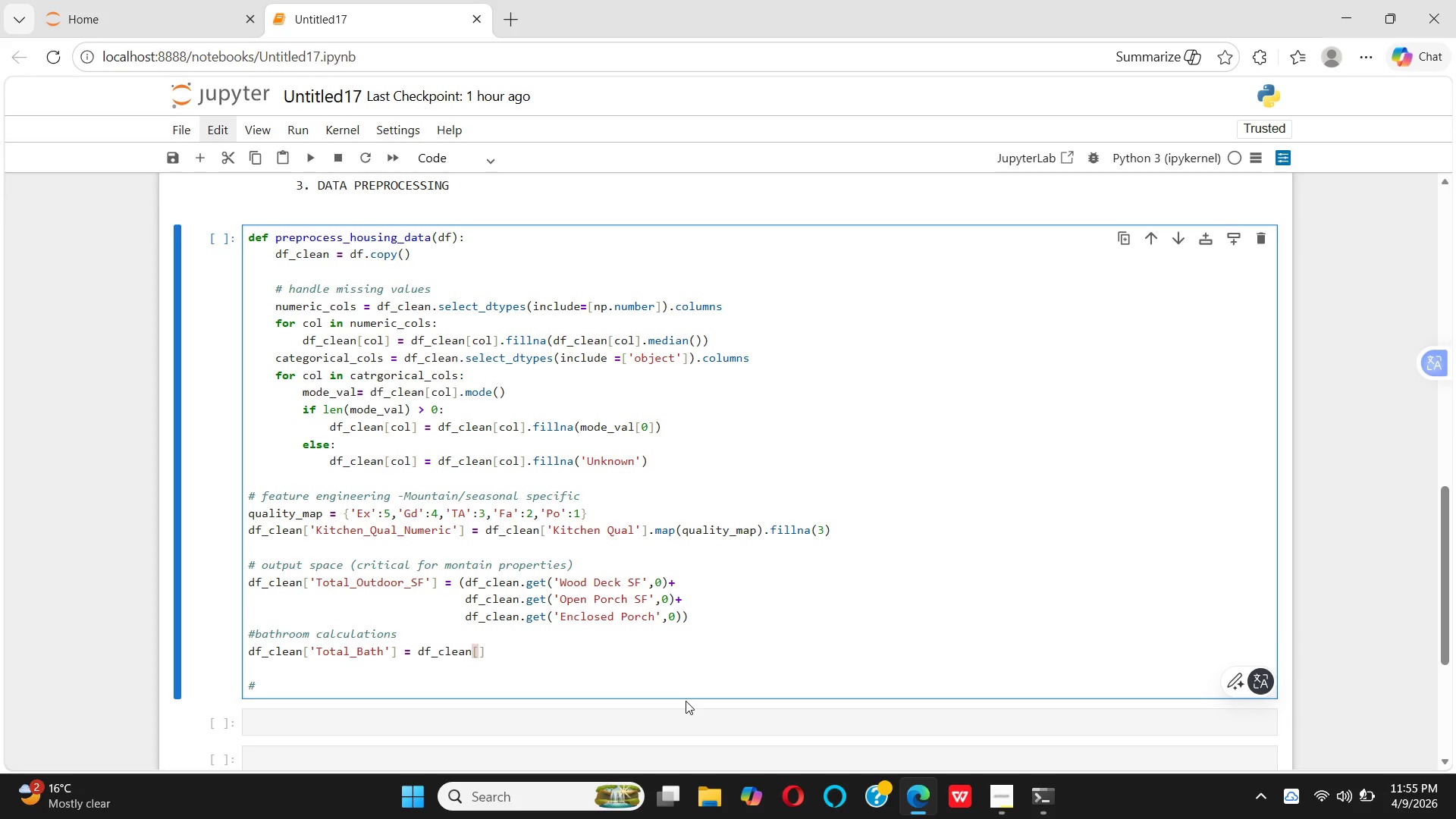 
key(Quote)
 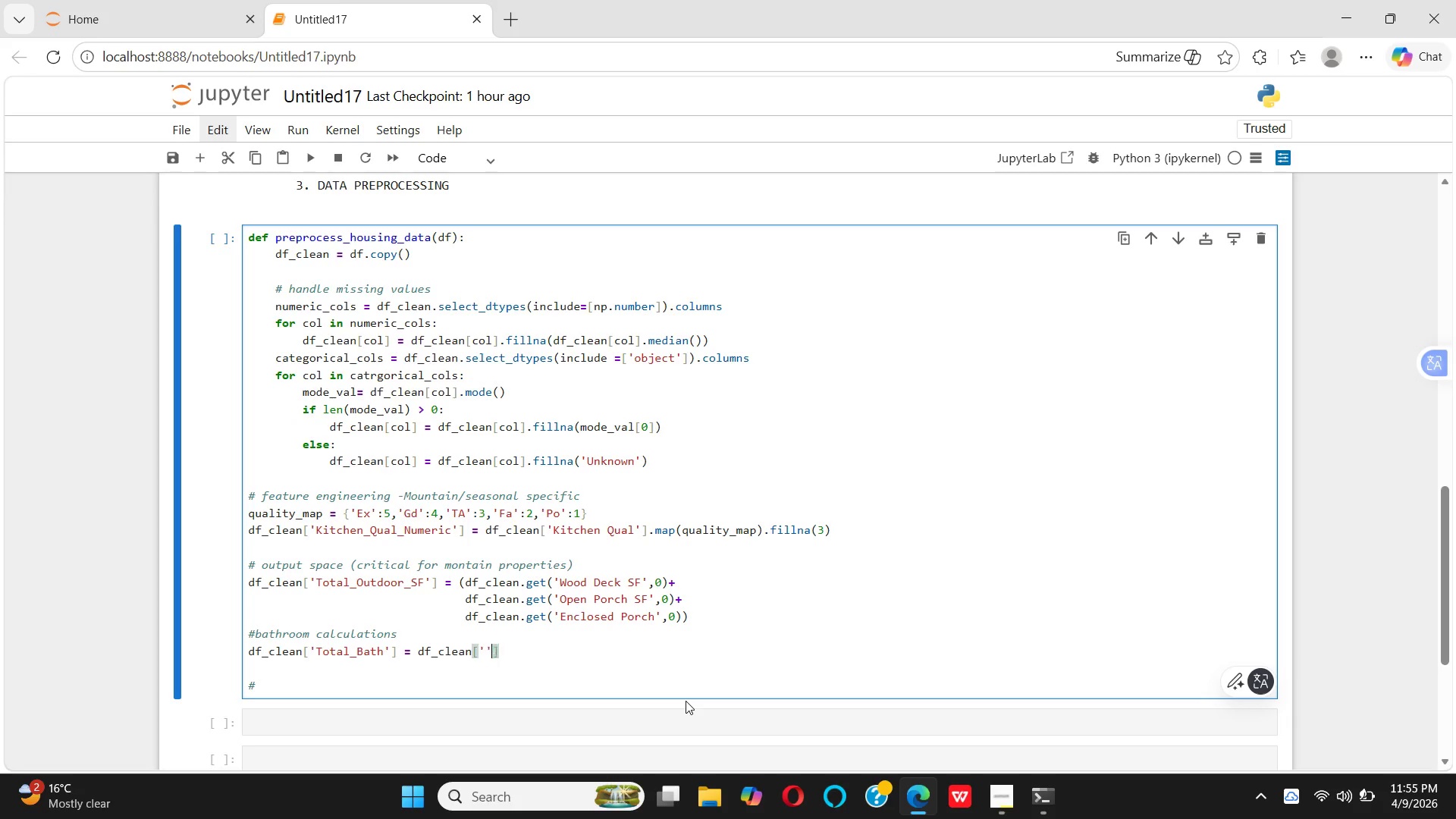 
key(Quote)
 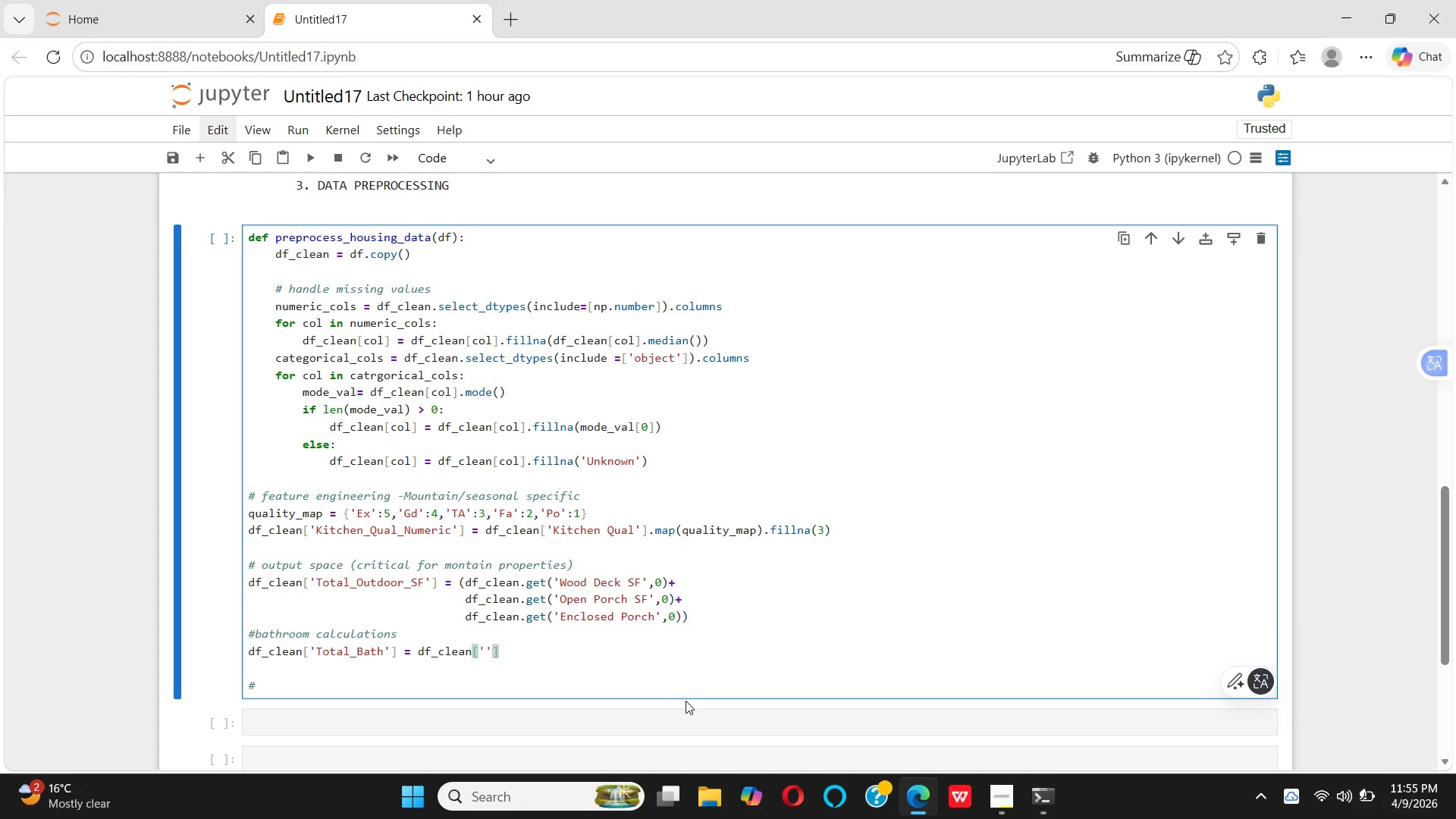 
key(ArrowLeft)
 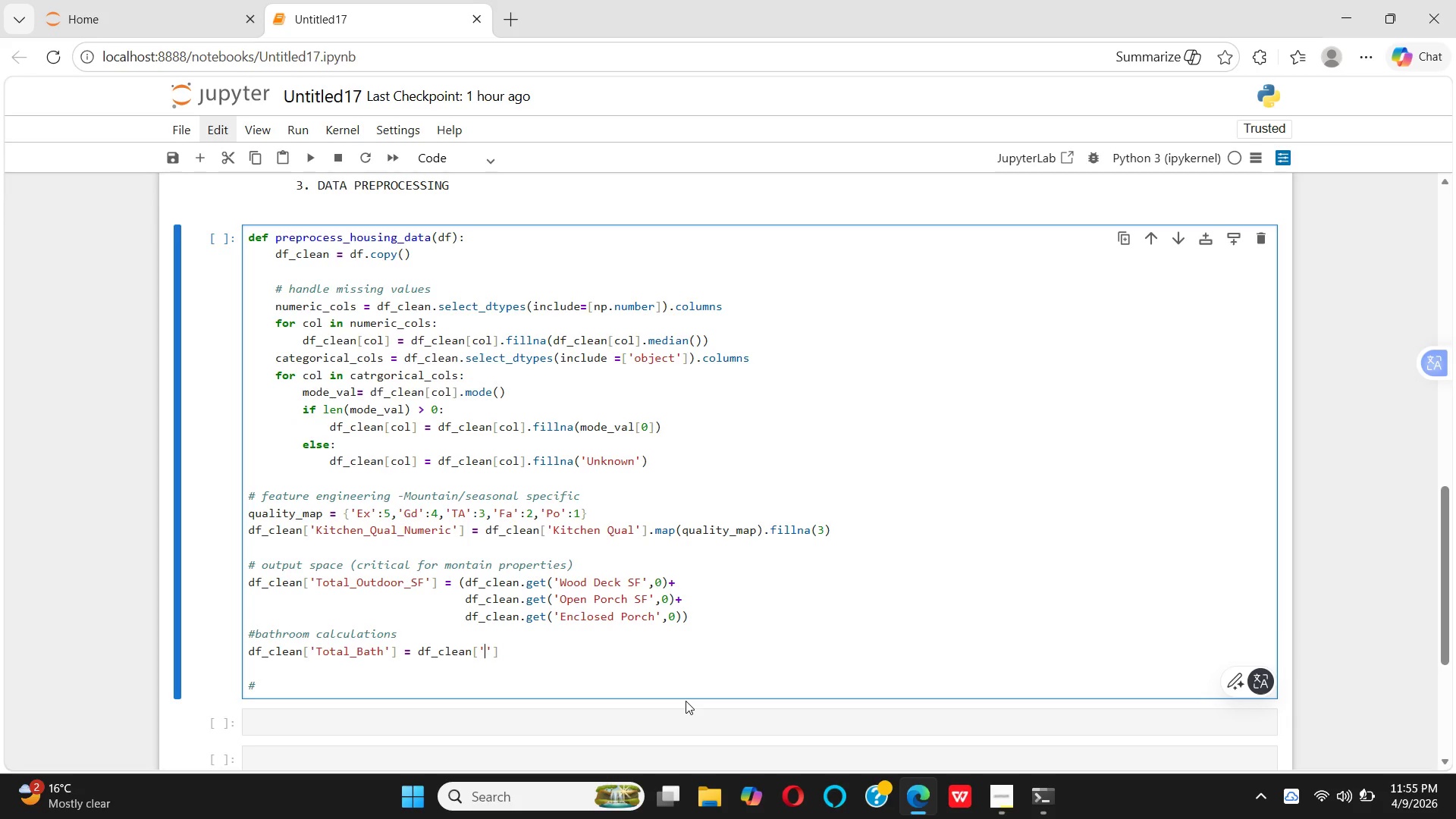 
type(full)
key(Backspace)
key(Backspace)
key(Backspace)
key(Backspace)
type(Full Bath)
 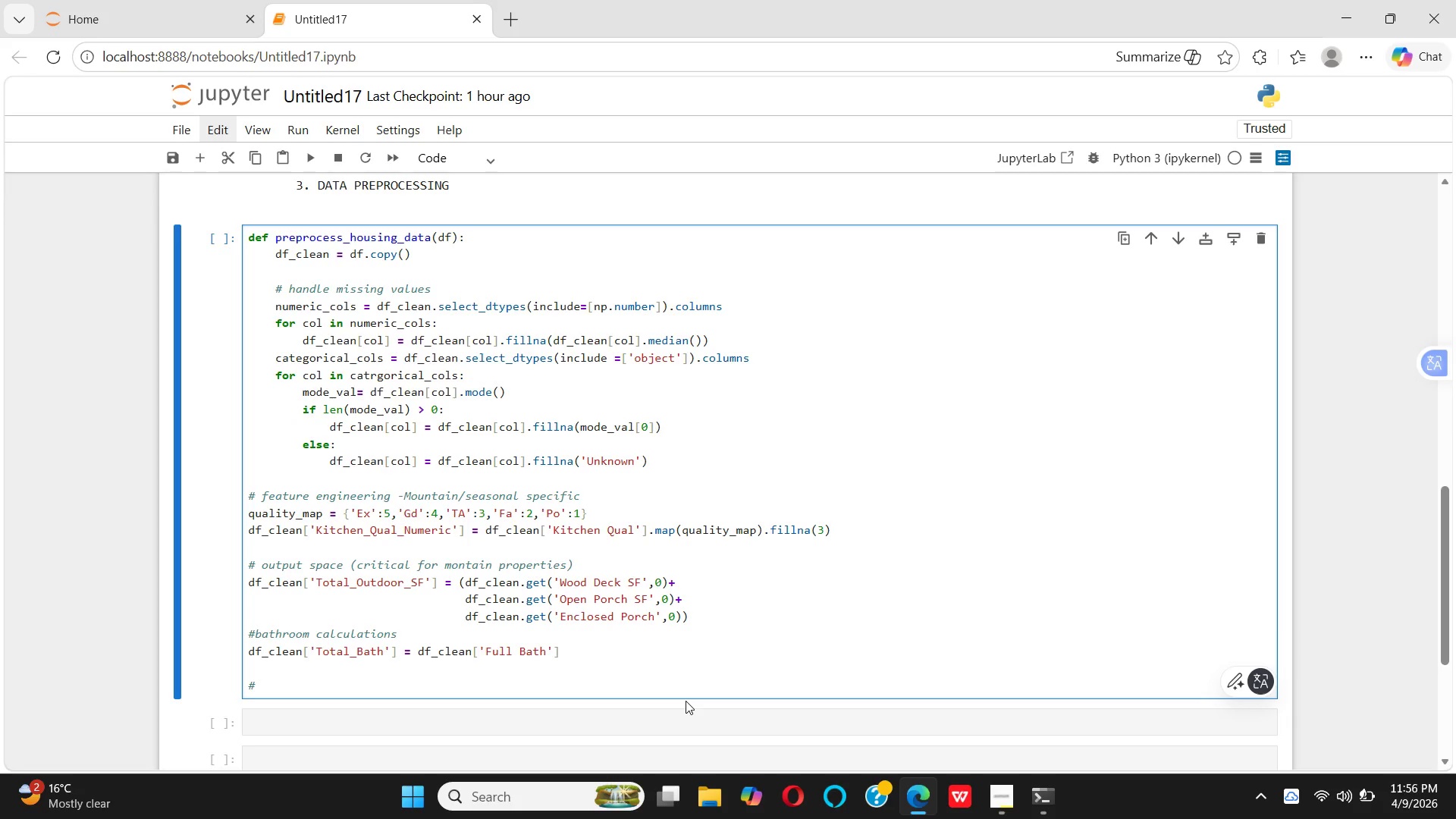 
key(ArrowRight)
 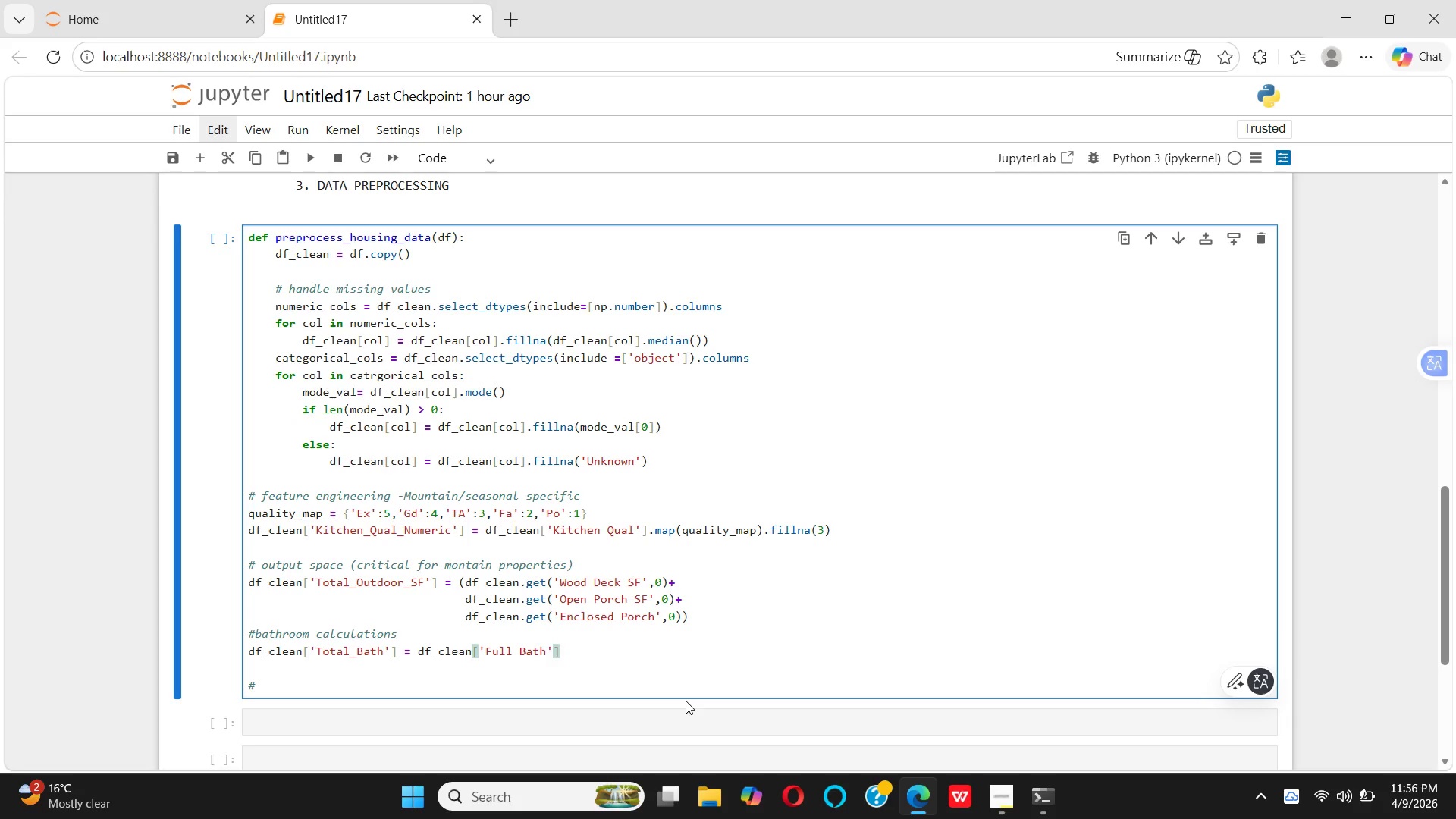 
key(ArrowRight)
 